 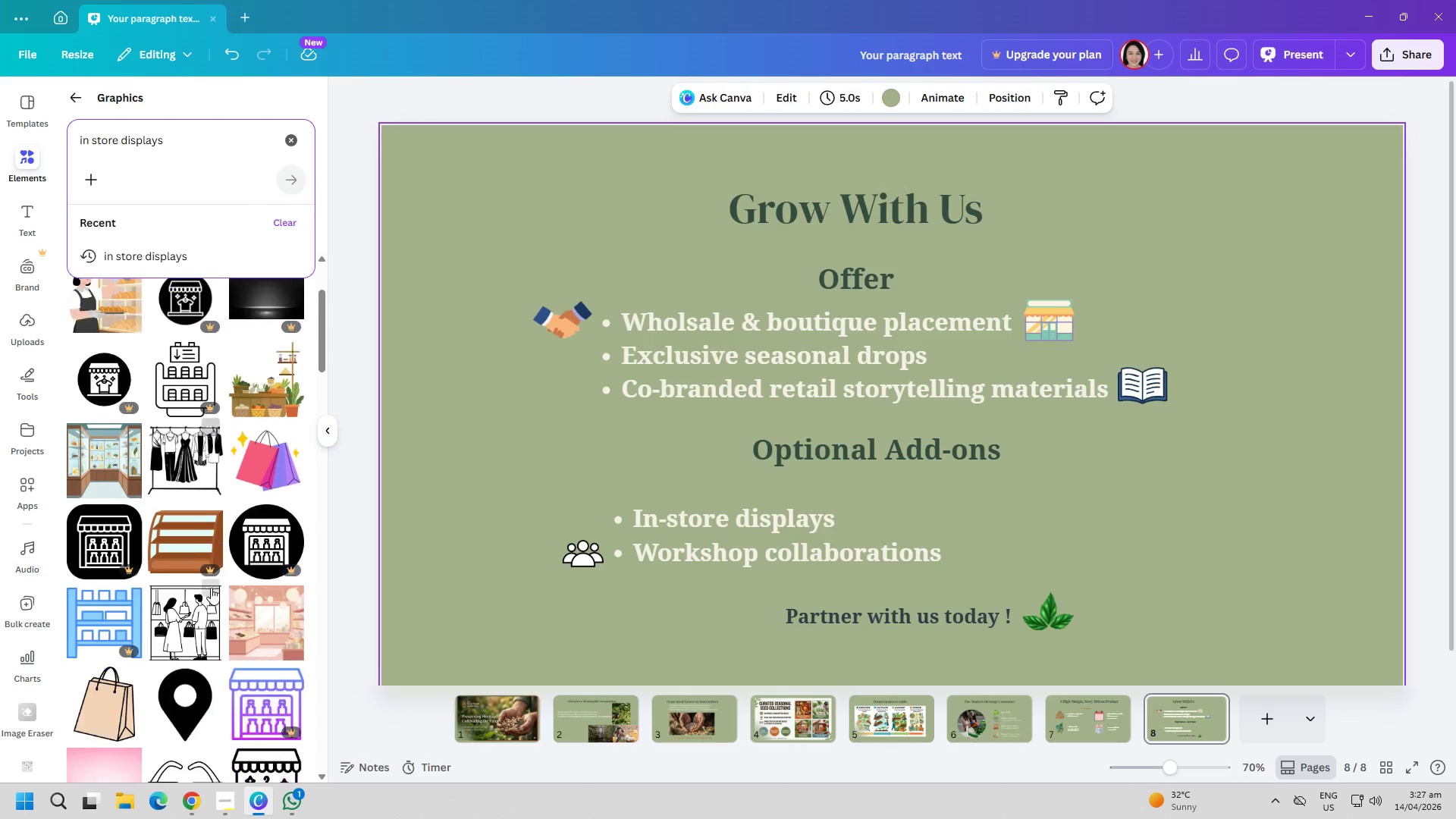 
scroll: coordinate [231, 578], scroll_direction: down, amount: 4.0
 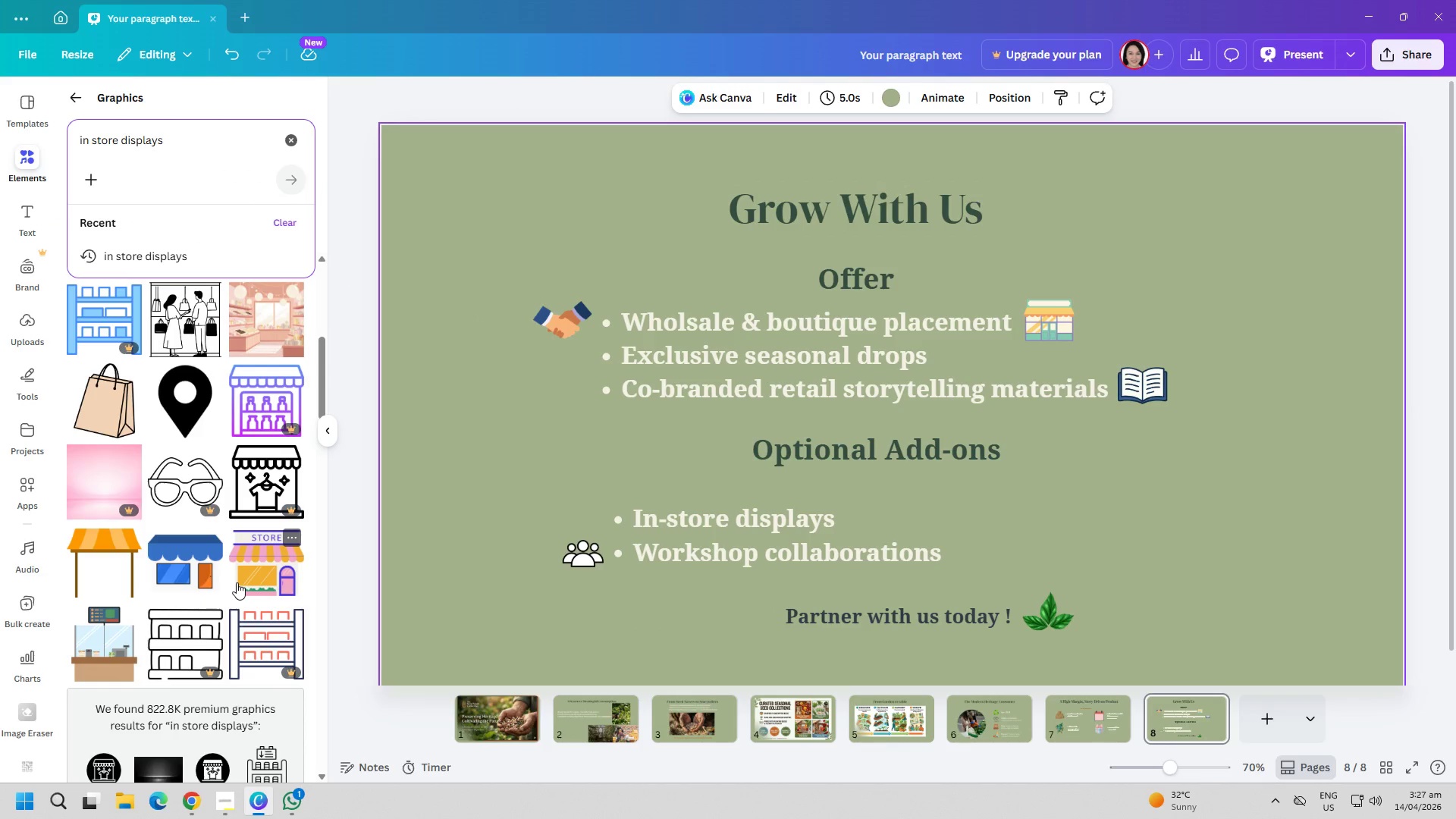 
mouse_move([216, 593])
 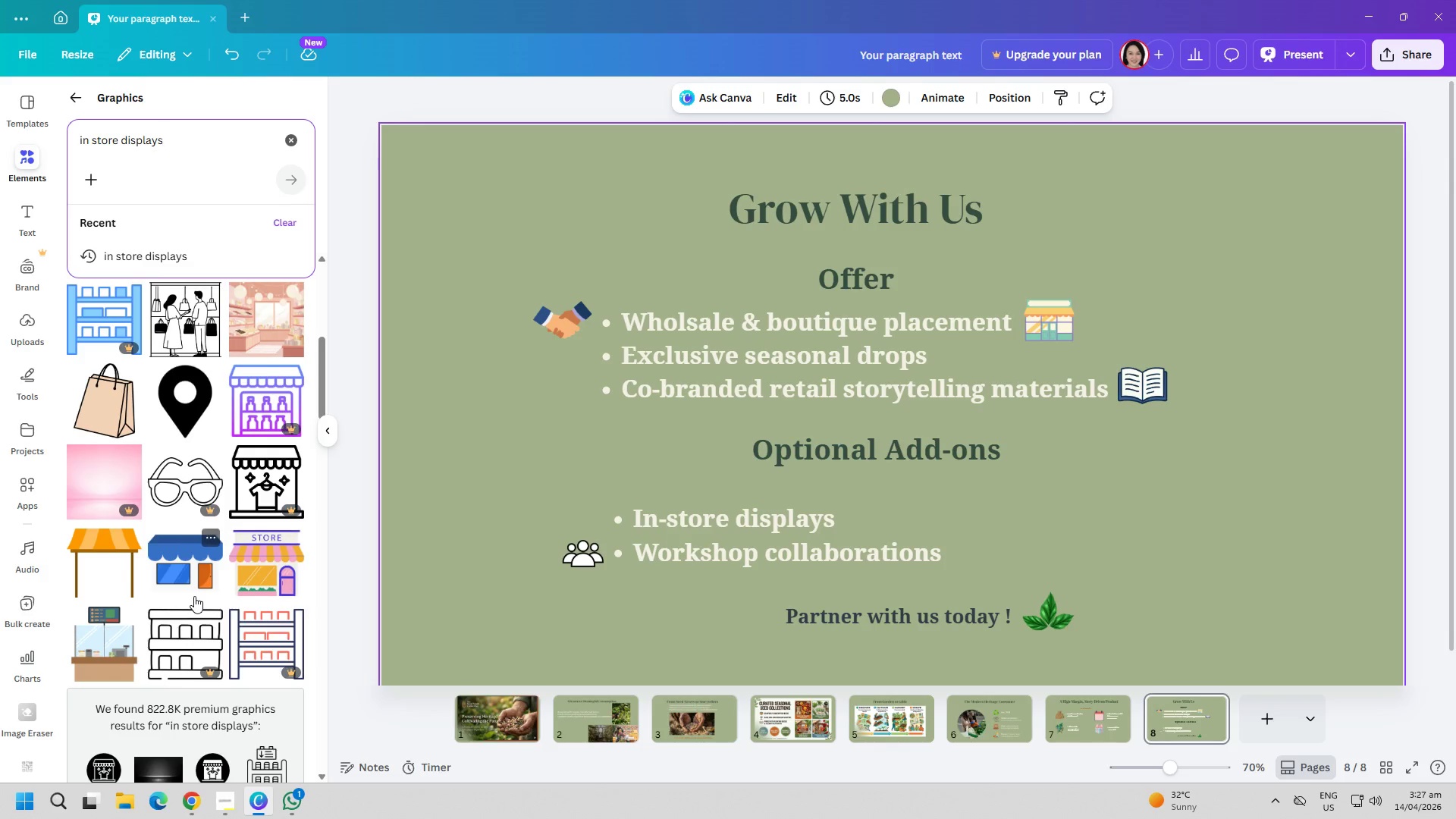 
scroll: coordinate [102, 613], scroll_direction: down, amount: 10.0
 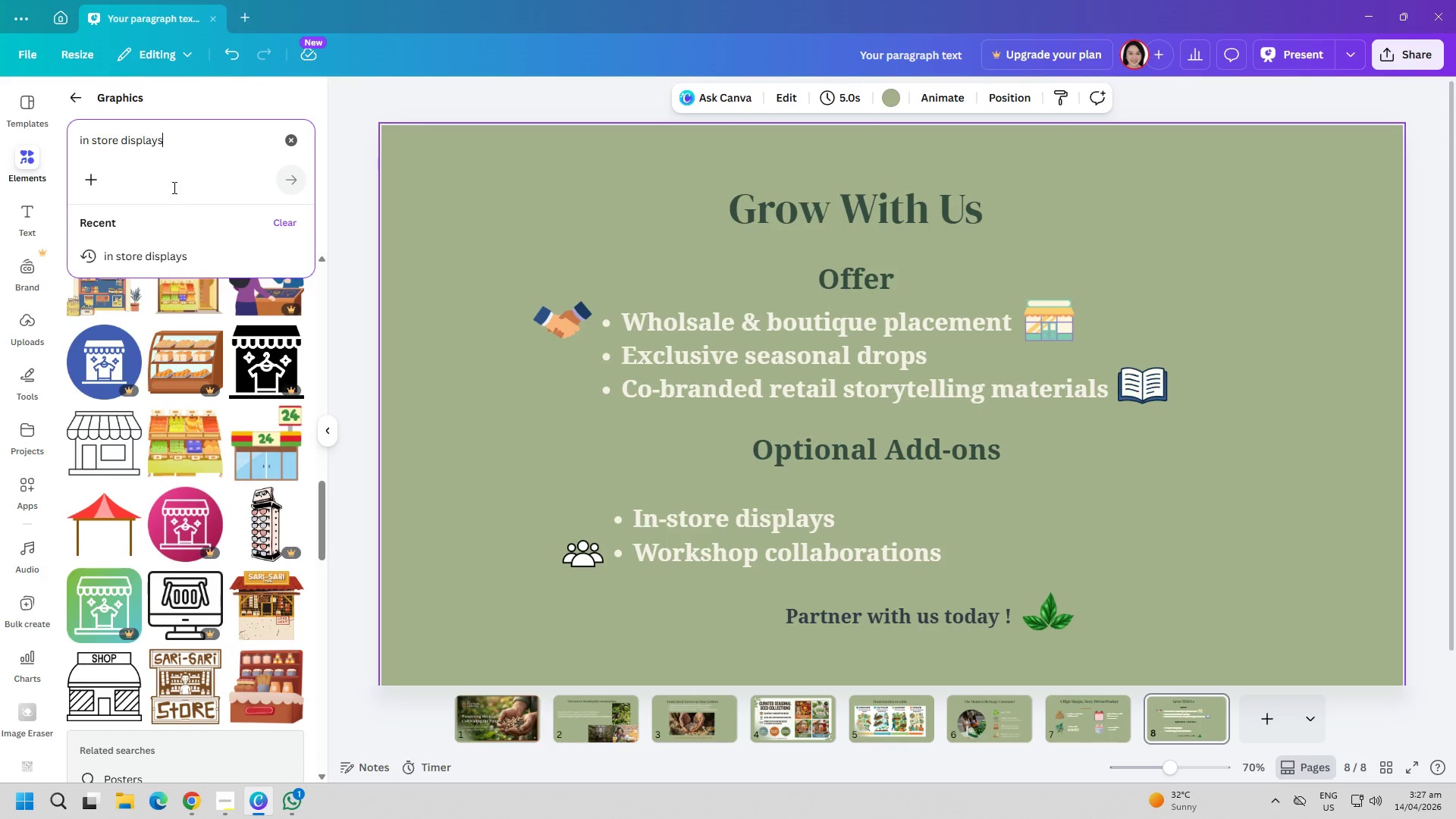 
left_click_drag(start_coordinate=[119, 140], to_coordinate=[0, 134])
 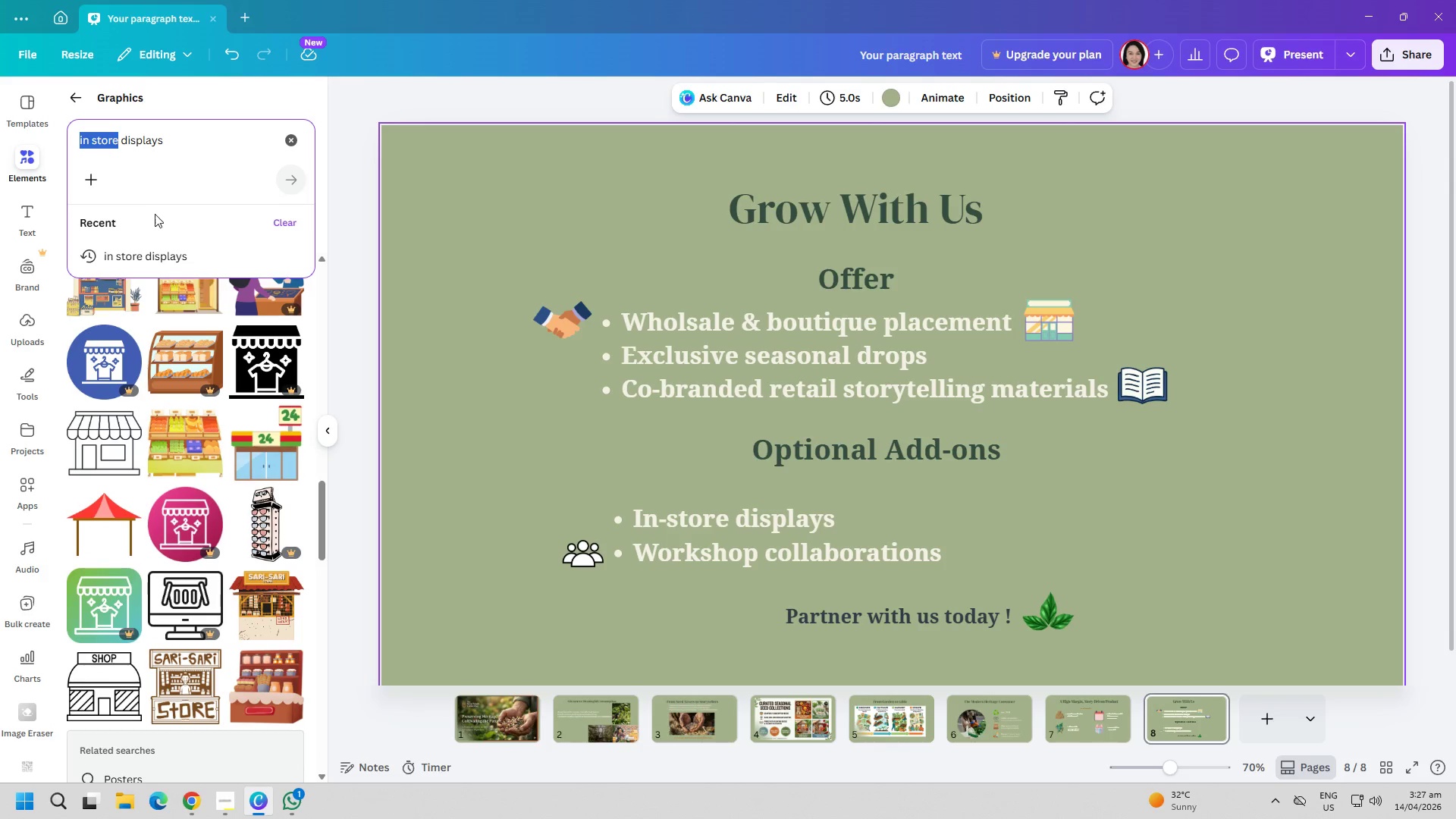 
key(Backspace)
 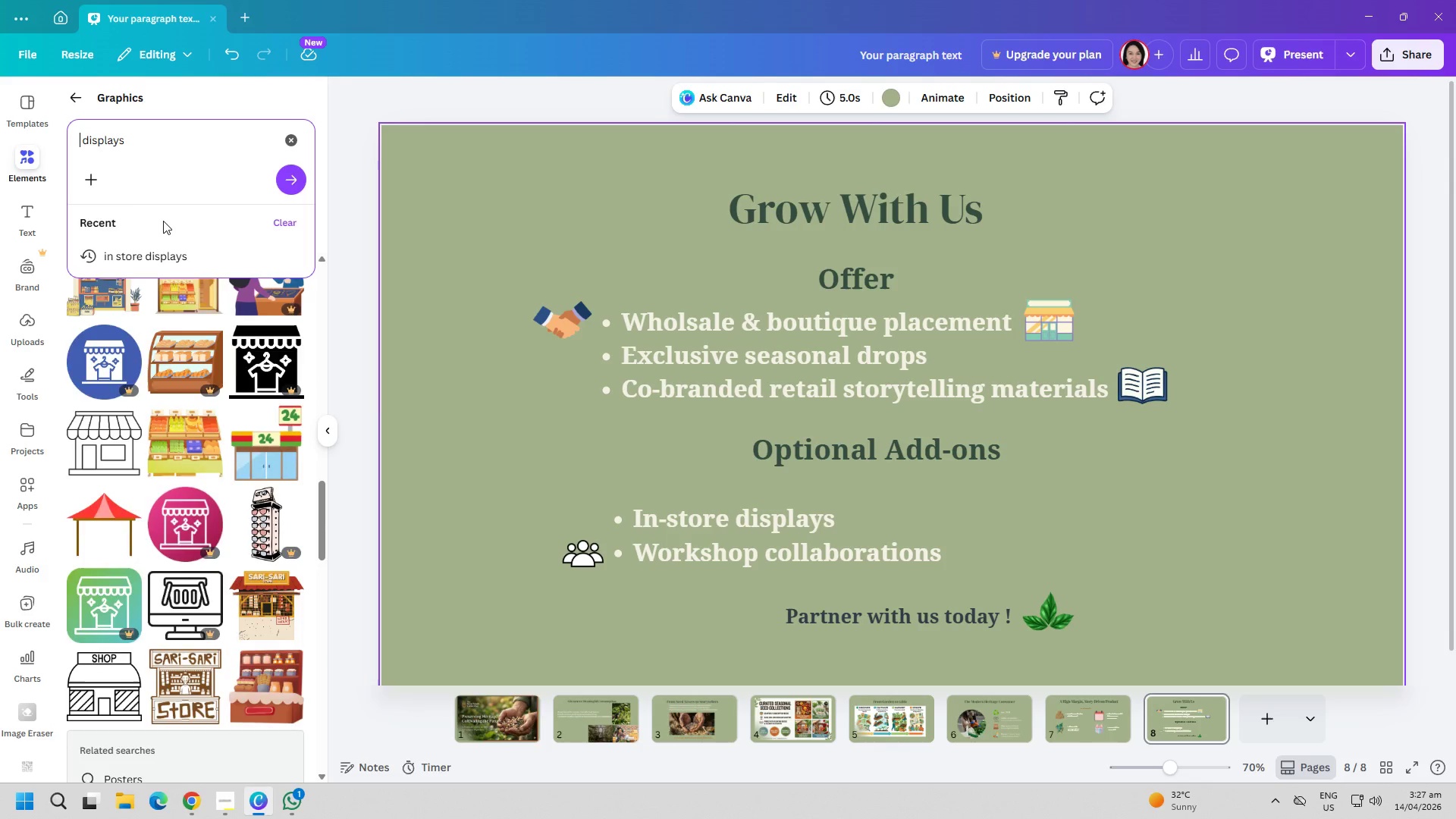 
key(Enter)
 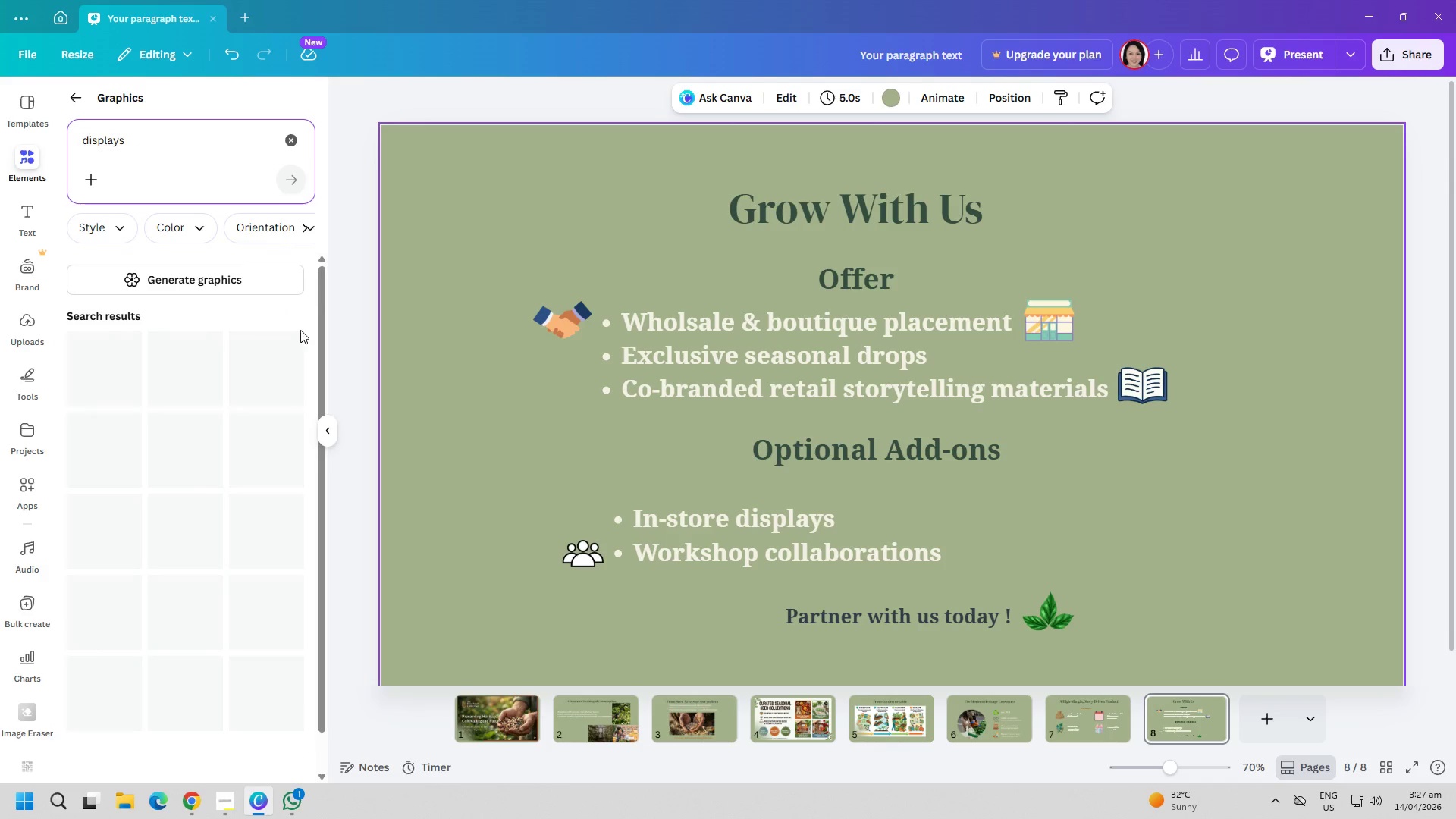 
mouse_move([258, 359])
 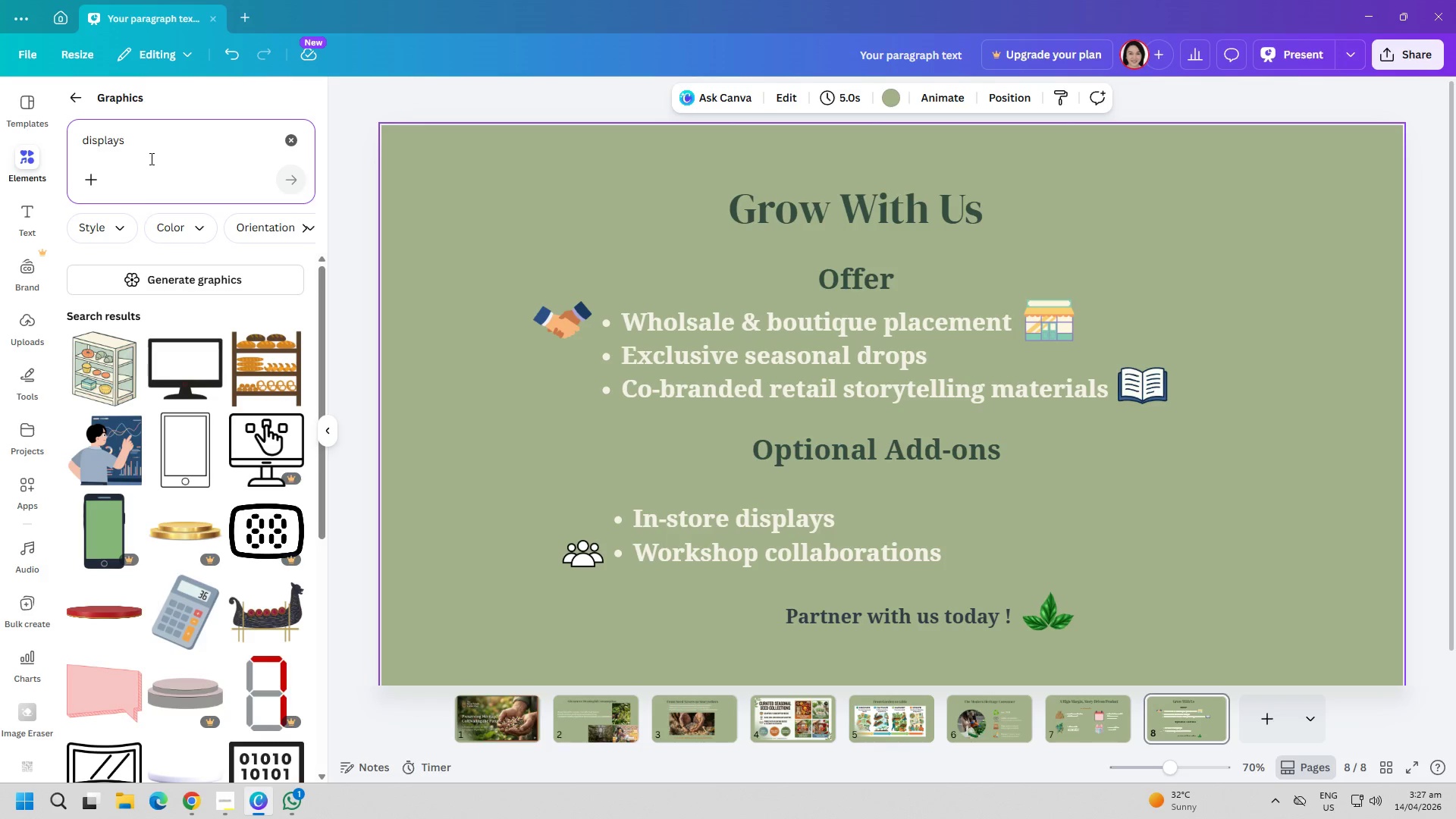 
scroll: coordinate [180, 518], scroll_direction: down, amount: 13.0
 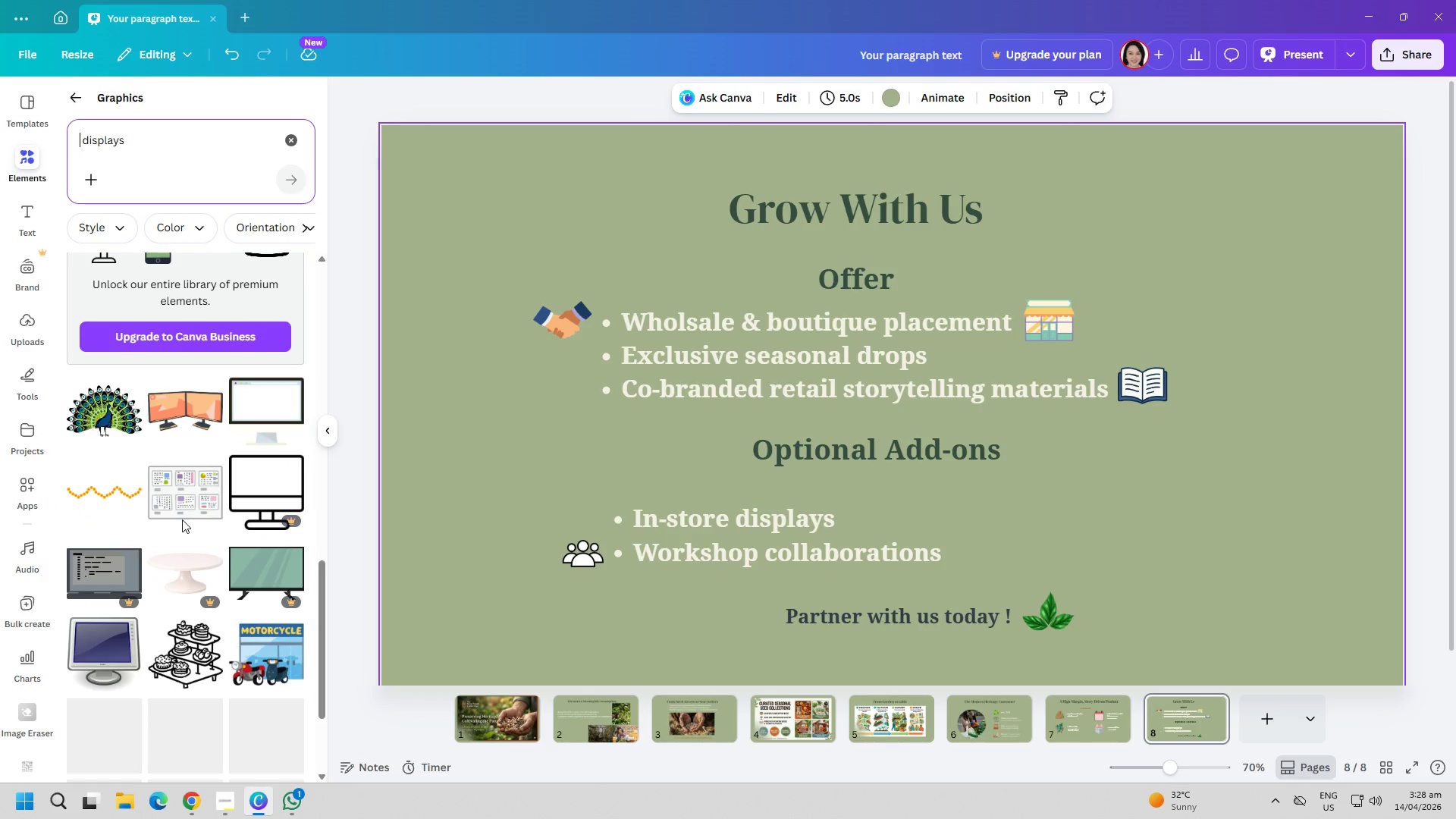 
scroll: coordinate [160, 548], scroll_direction: down, amount: 18.0
 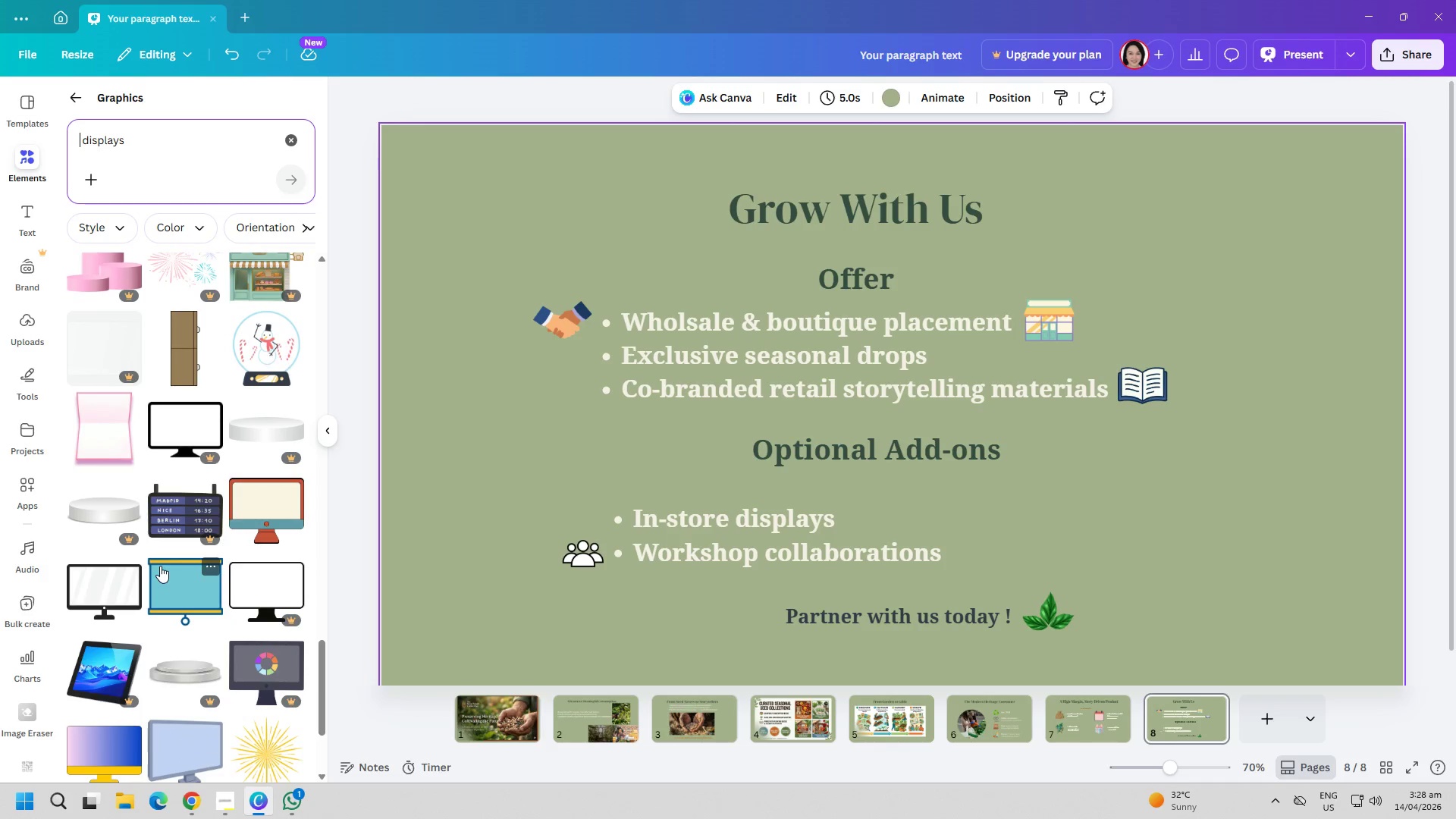 
scroll: coordinate [162, 563], scroll_direction: down, amount: 5.0
 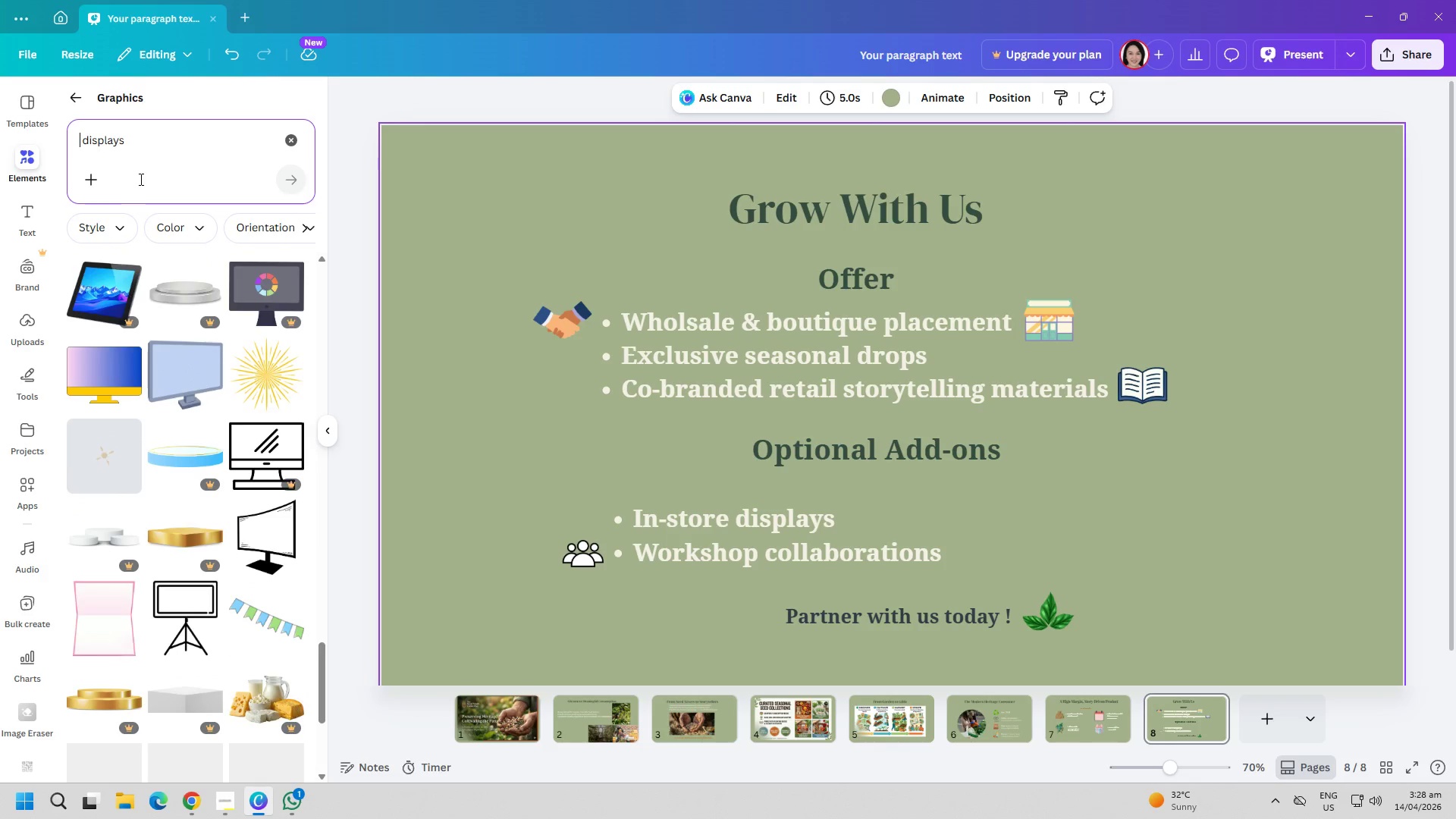 
left_click([174, 148])
 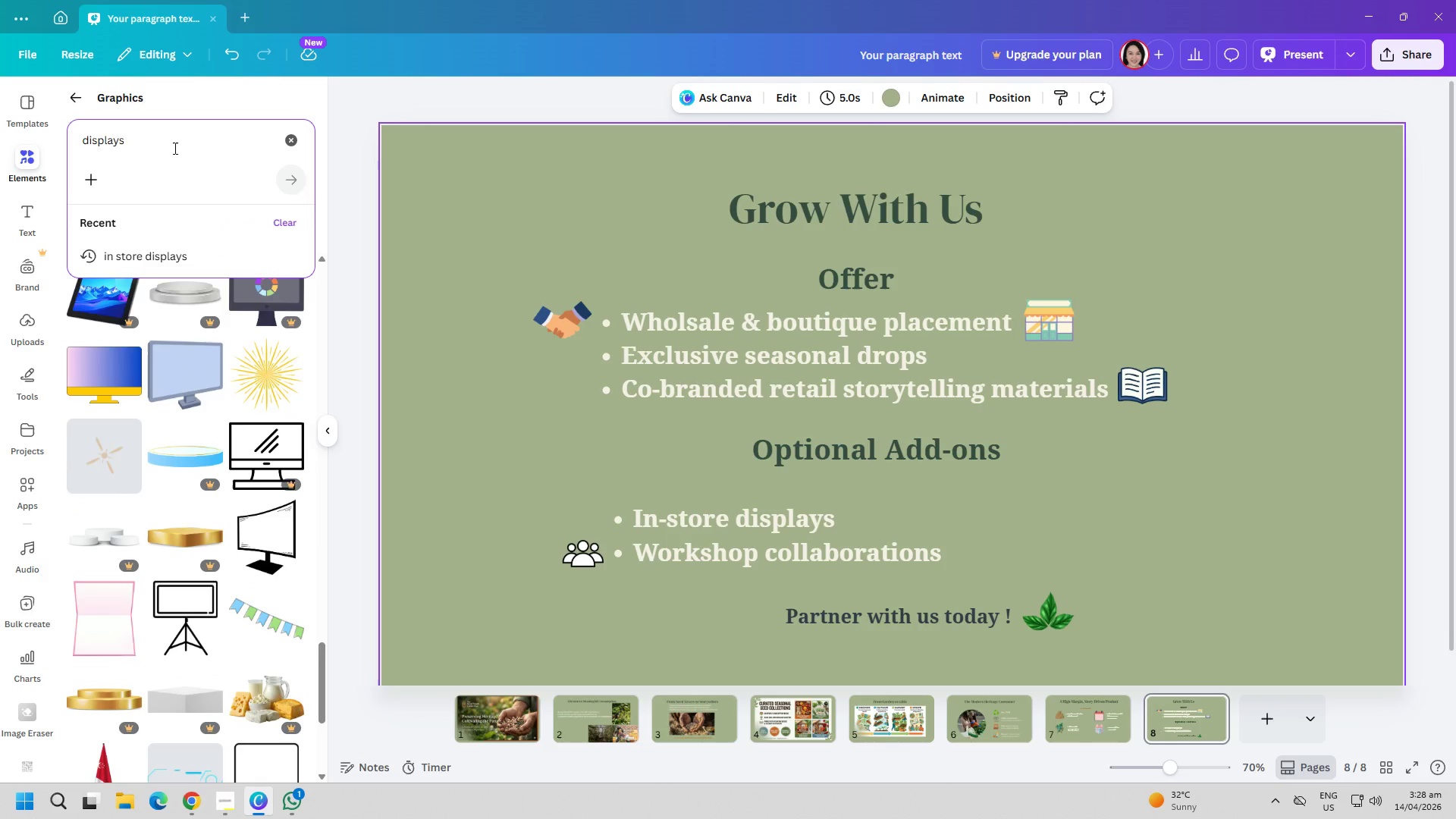 
type( story)
key(Backspace)
type(e)
 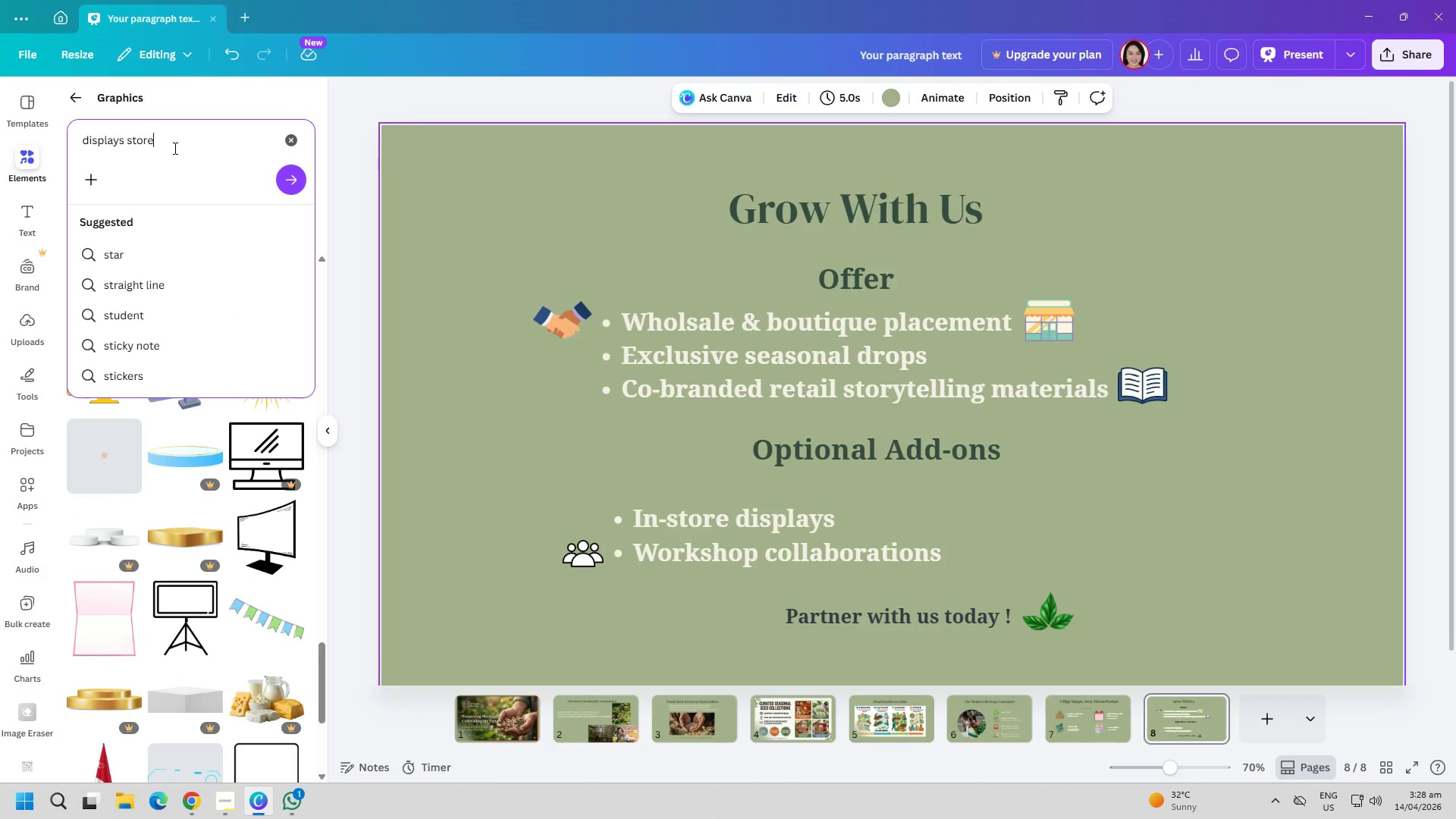 
key(Enter)
 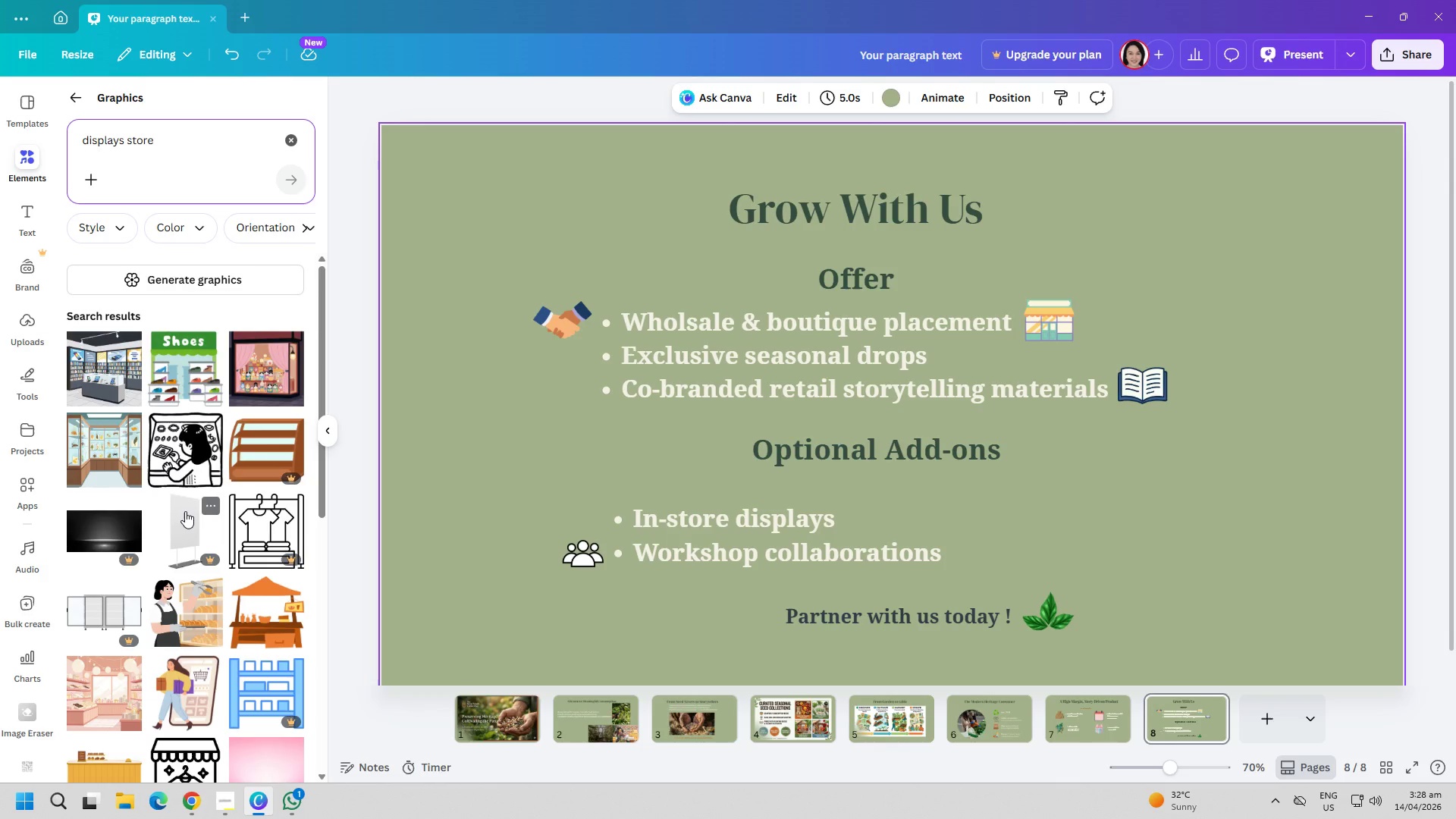 
scroll: coordinate [190, 544], scroll_direction: down, amount: 23.0
 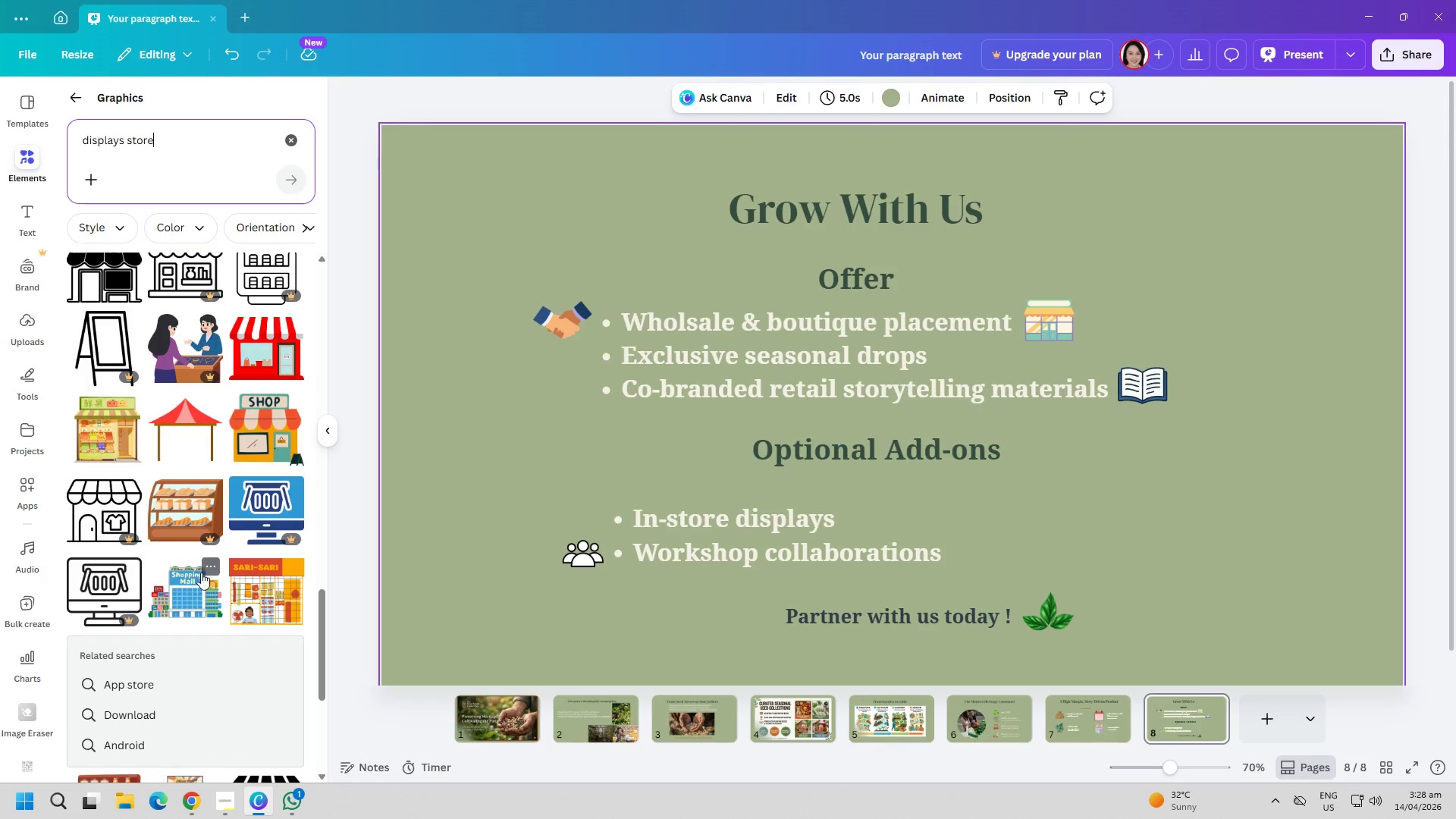 
scroll: coordinate [217, 649], scroll_direction: down, amount: 20.0
 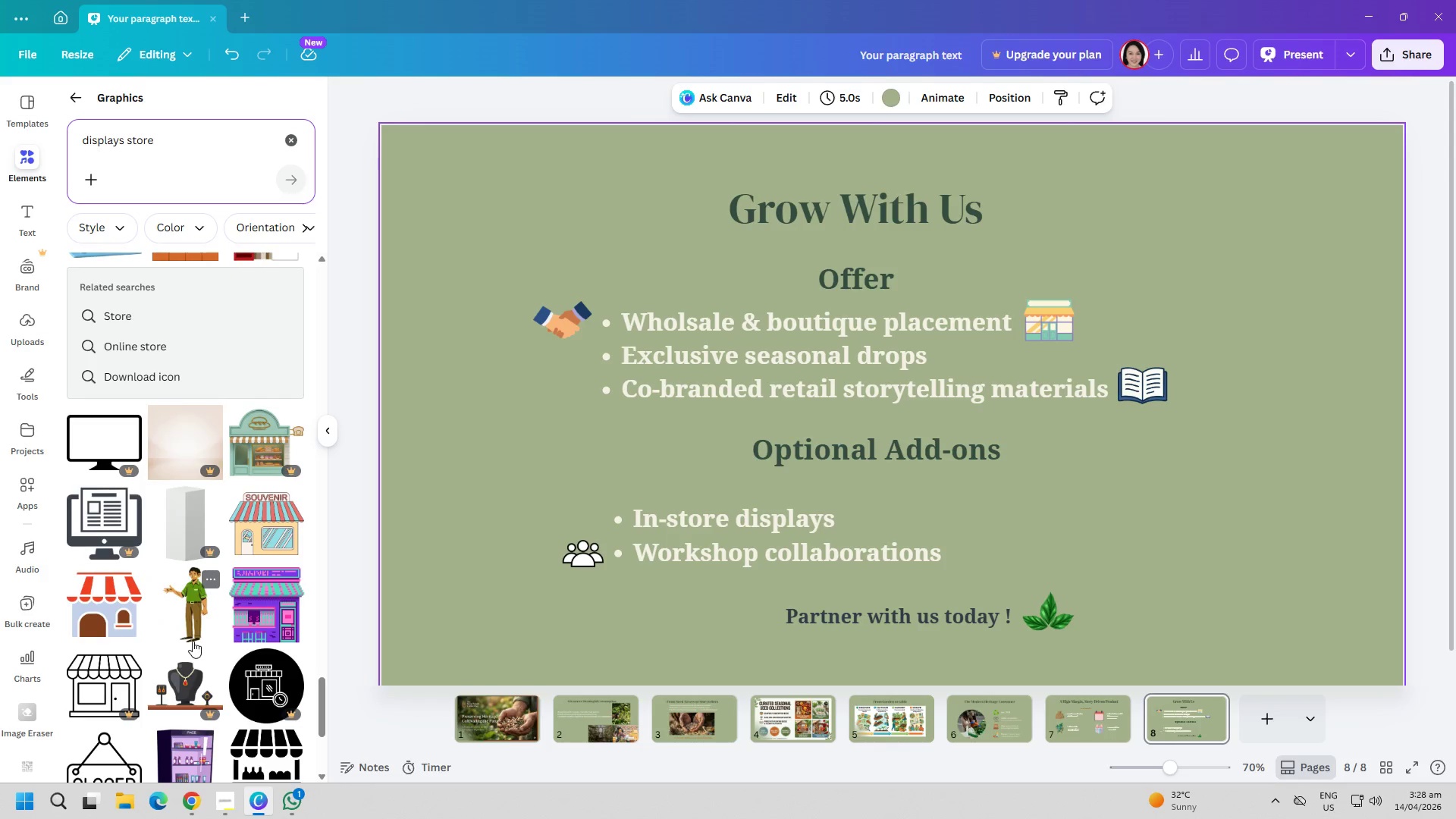 
scroll: coordinate [183, 667], scroll_direction: down, amount: 4.0
 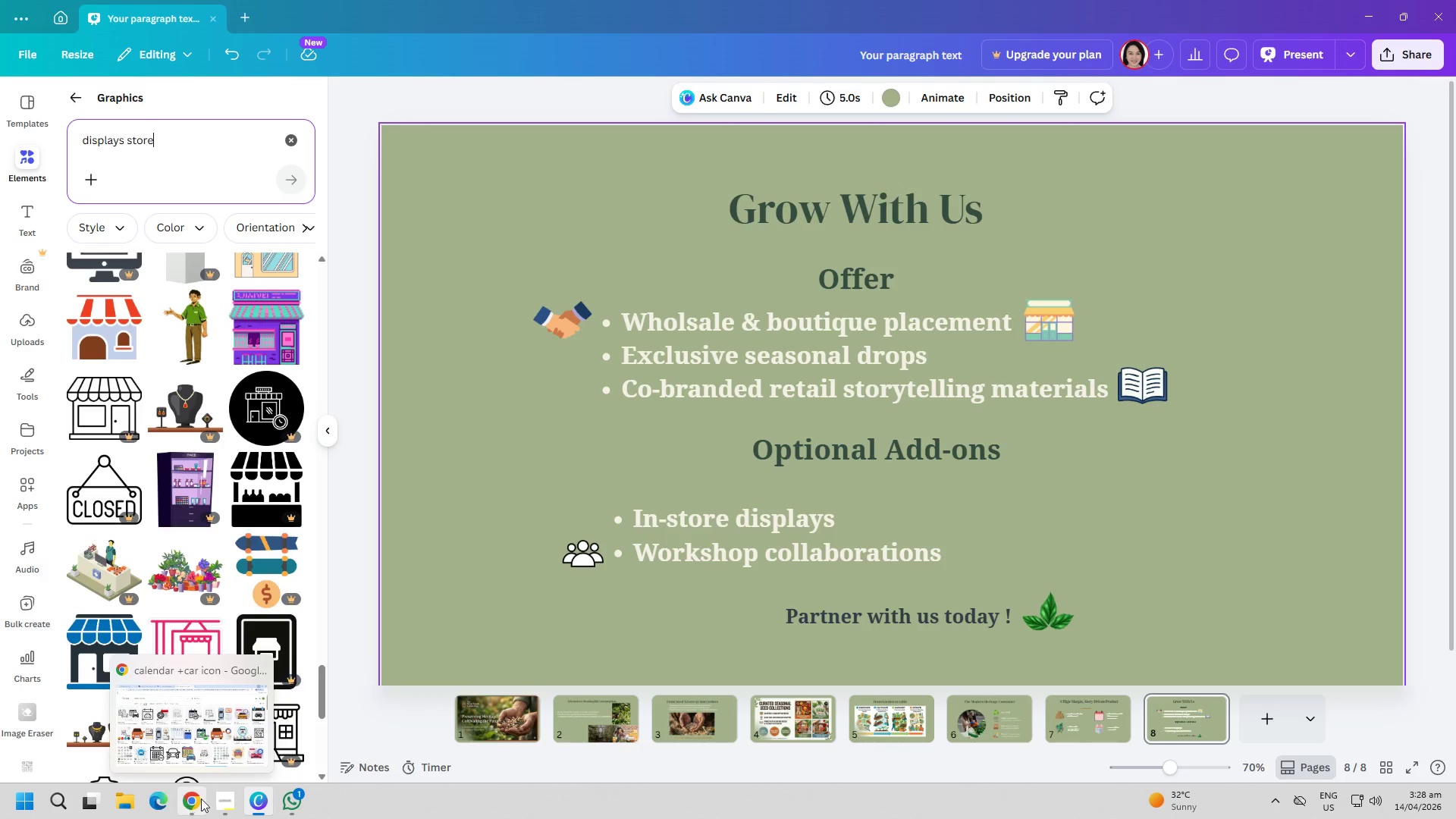 
double_click([706, 523])
 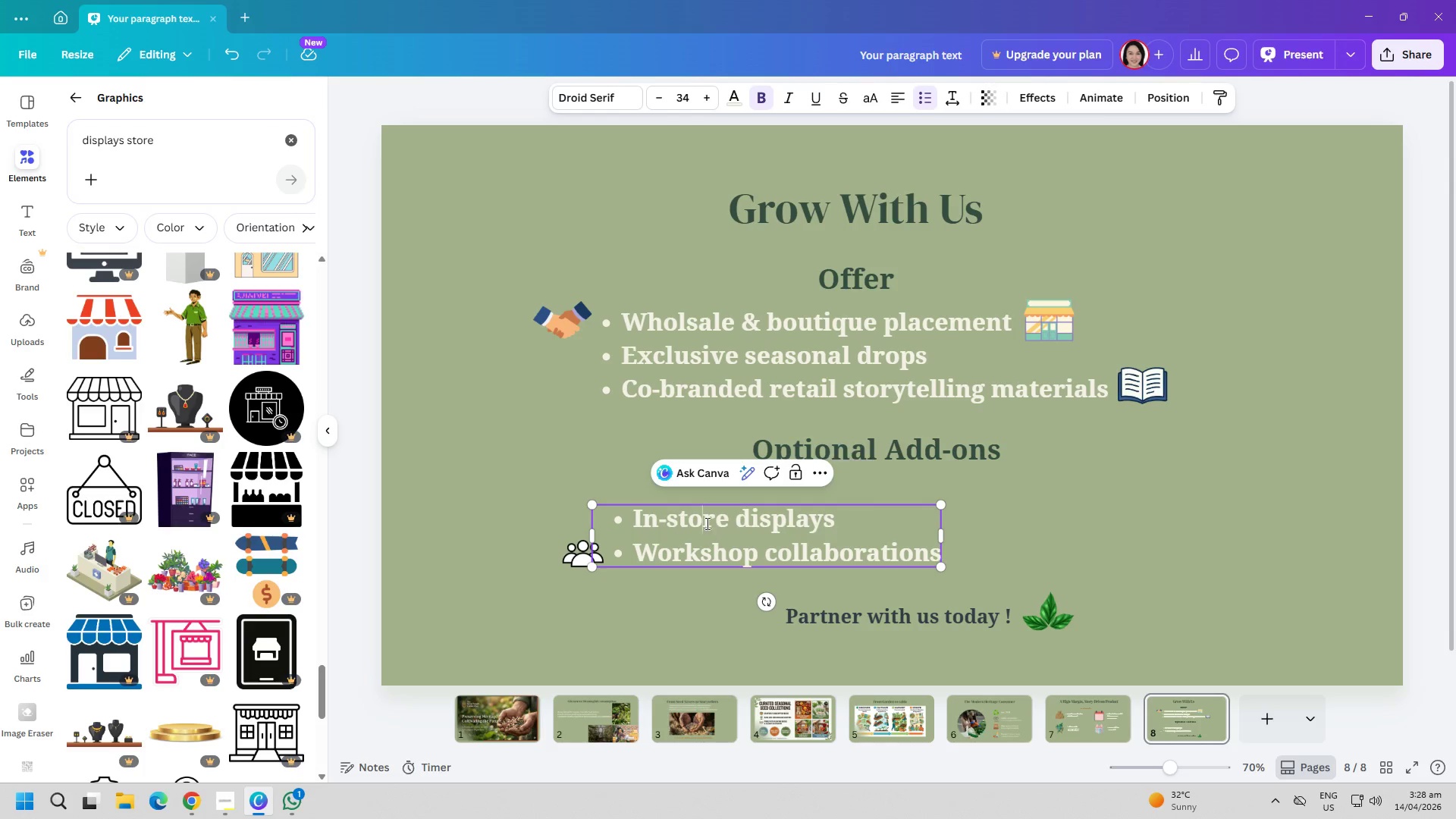 
triple_click([706, 523])
 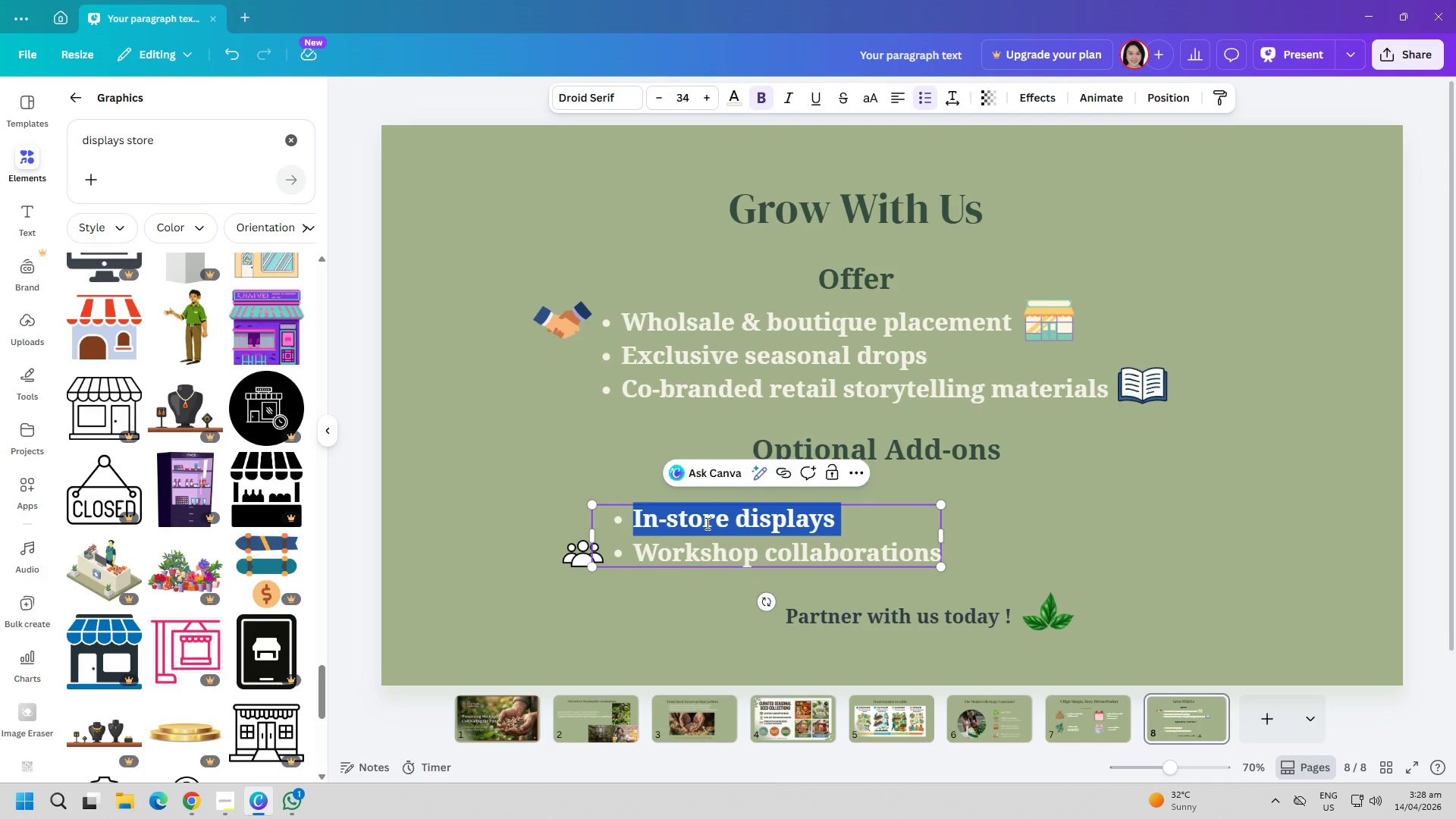 
key(Control+ControlLeft)
 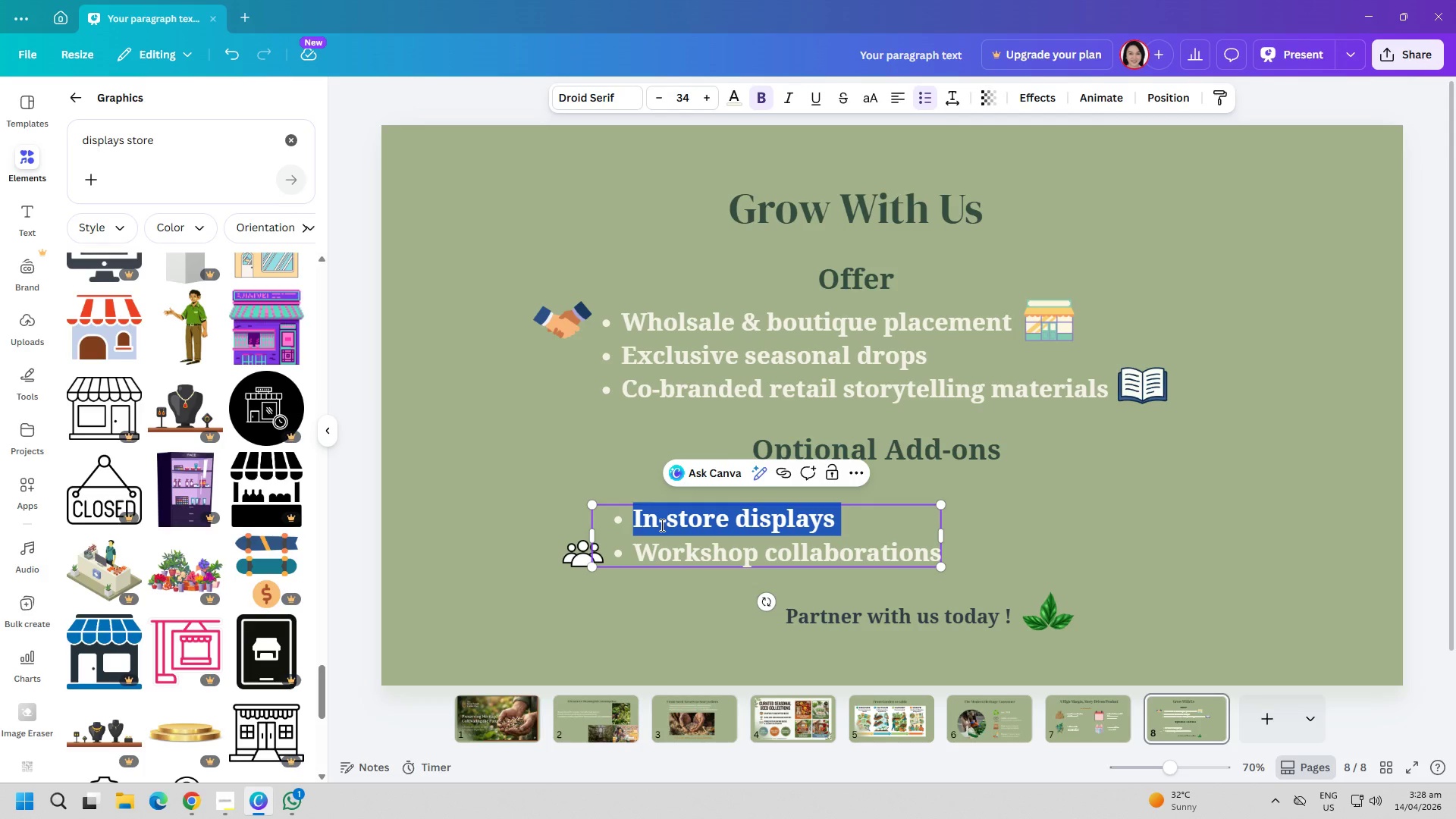 
key(Control+C)
 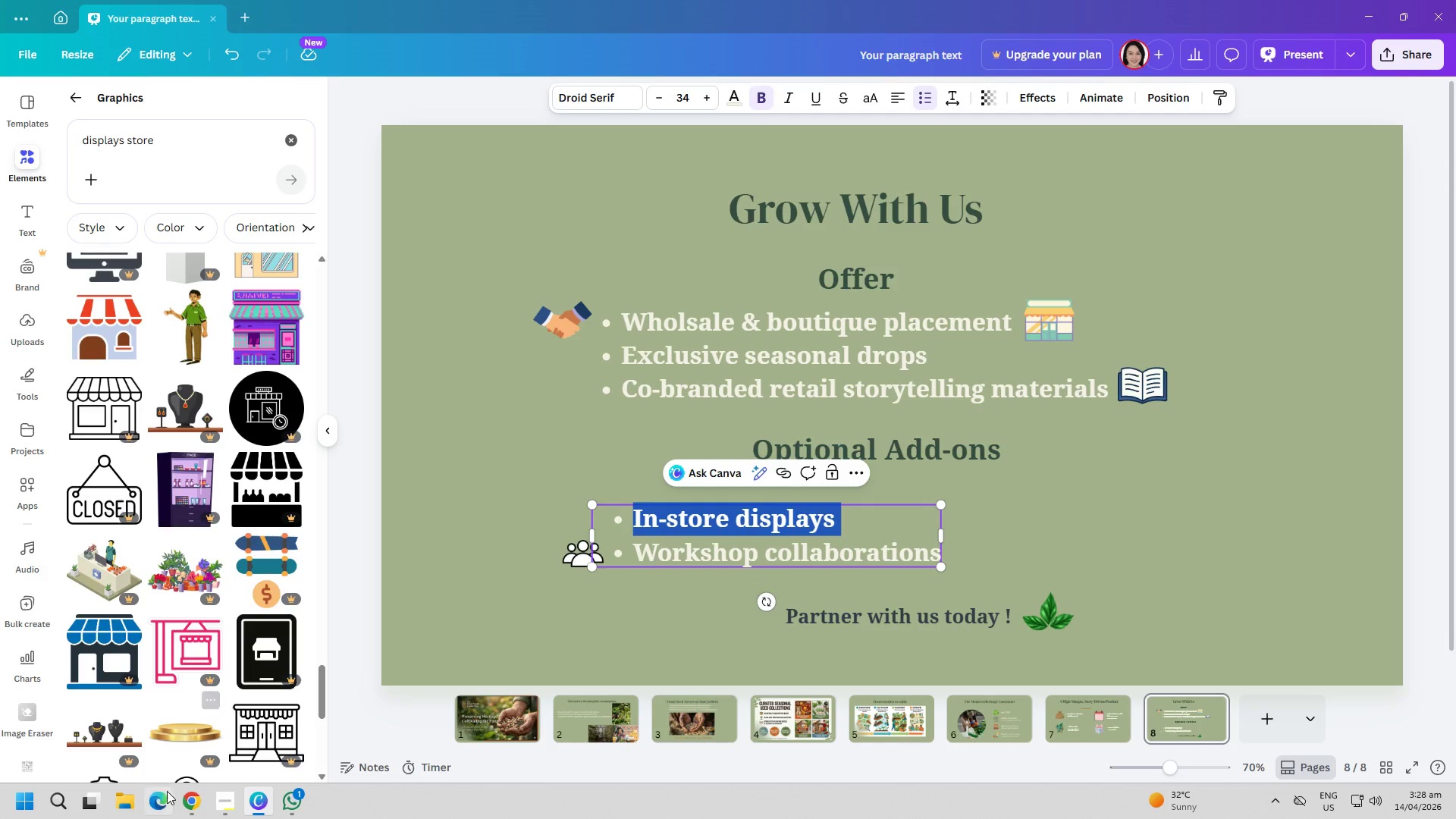 
left_click([187, 813])
 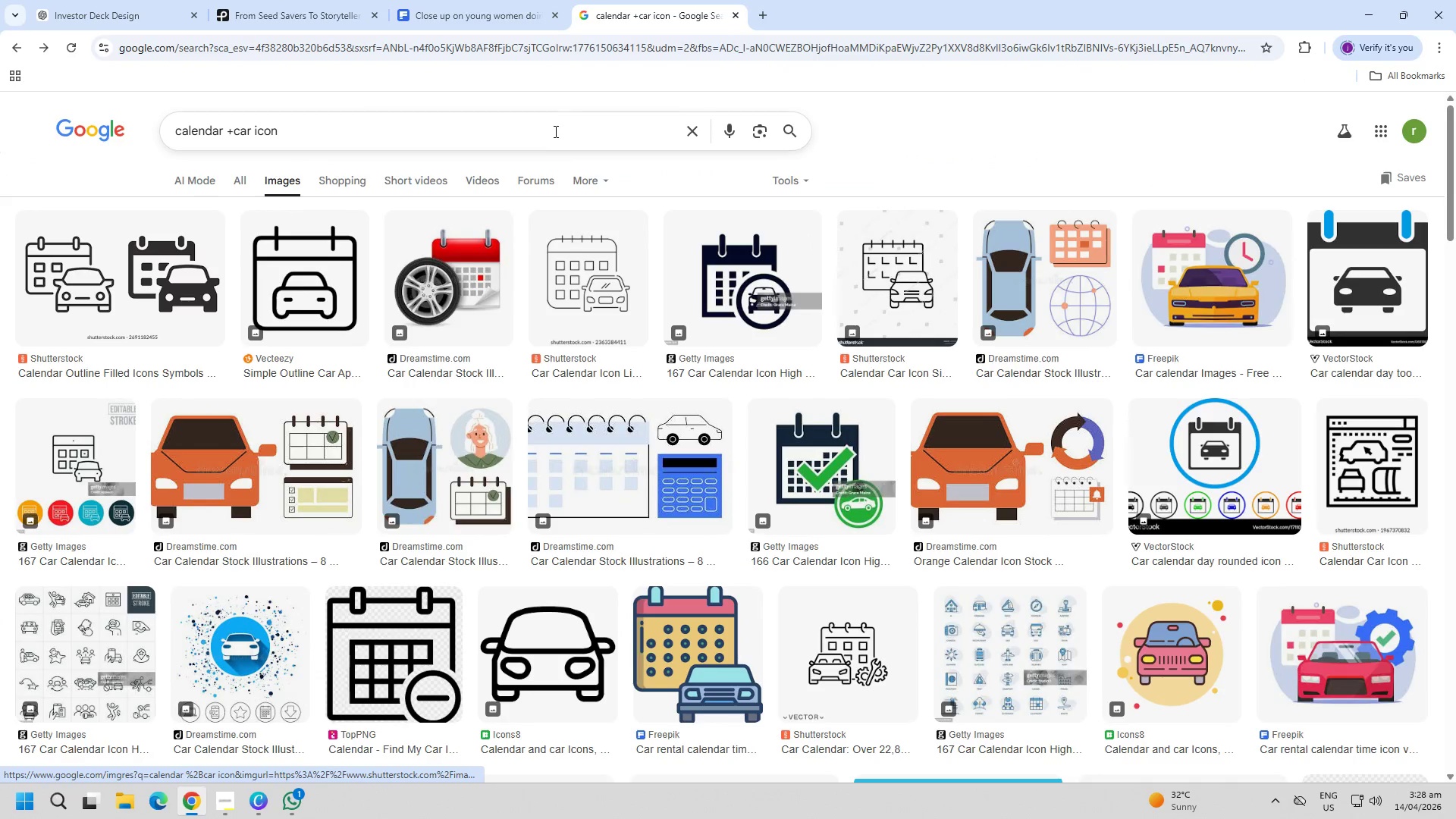 
double_click([554, 130])
 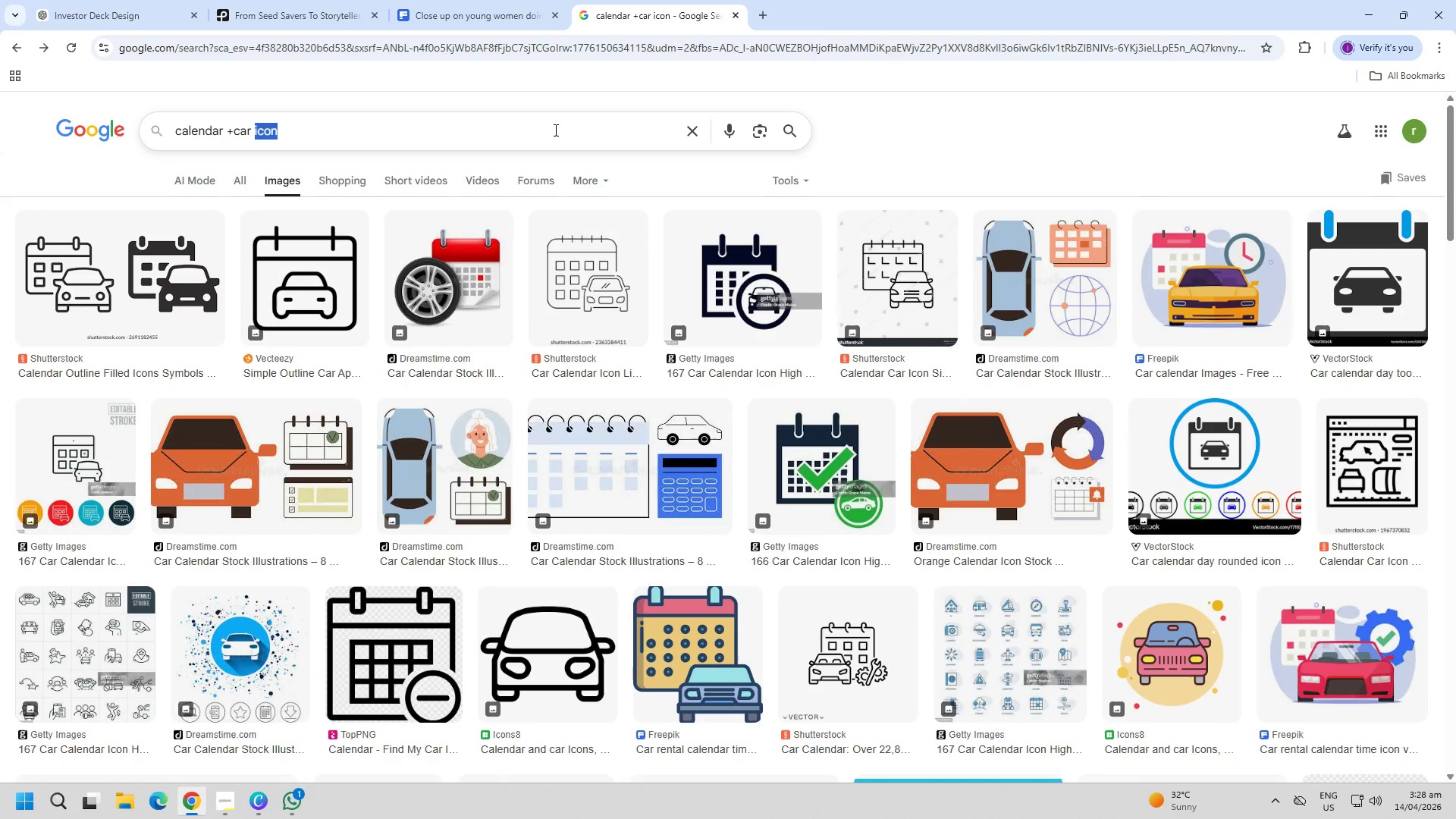 
key(Control+A)
 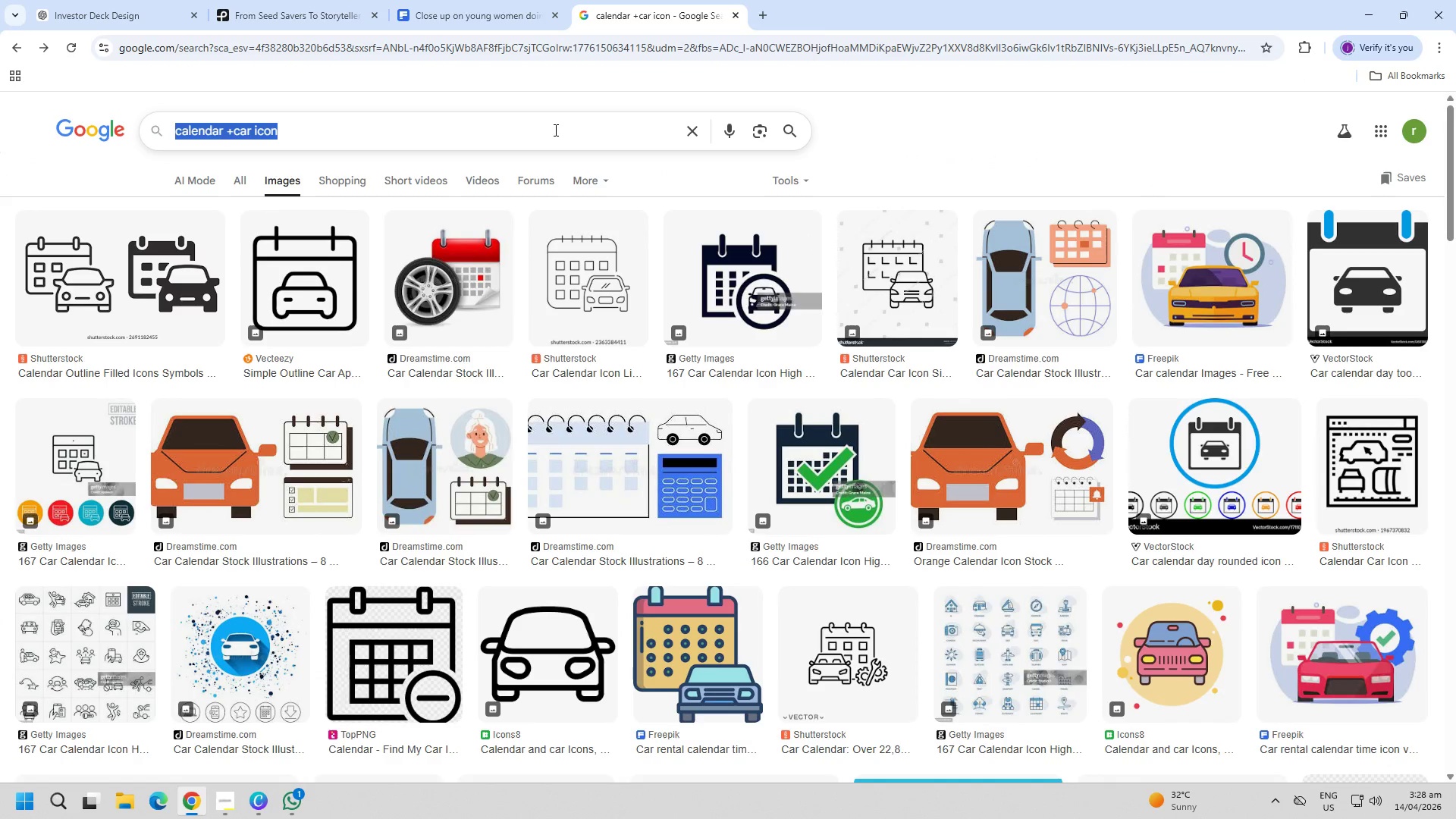 
key(Control+ControlLeft)
 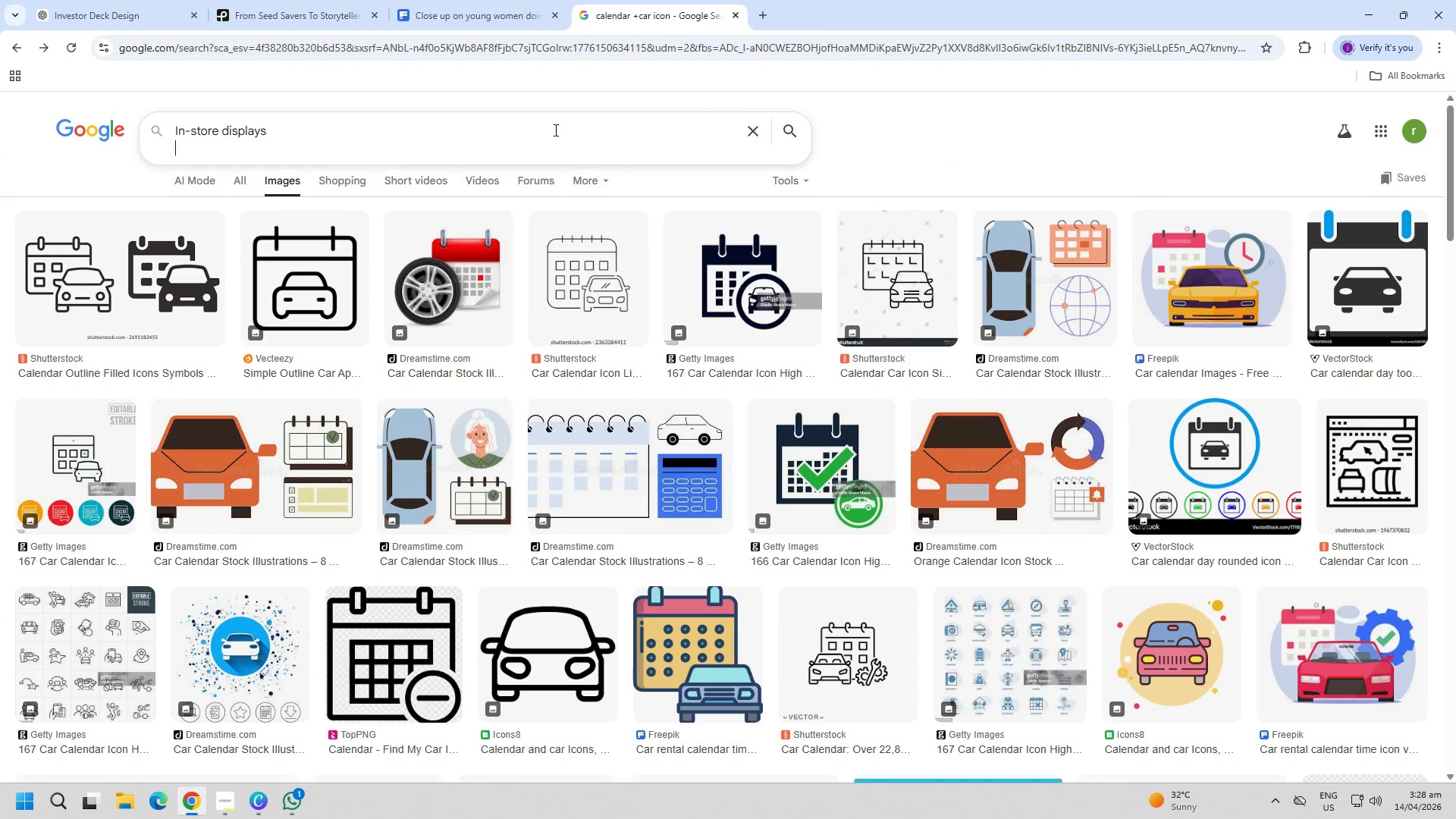 
key(Control+V)
 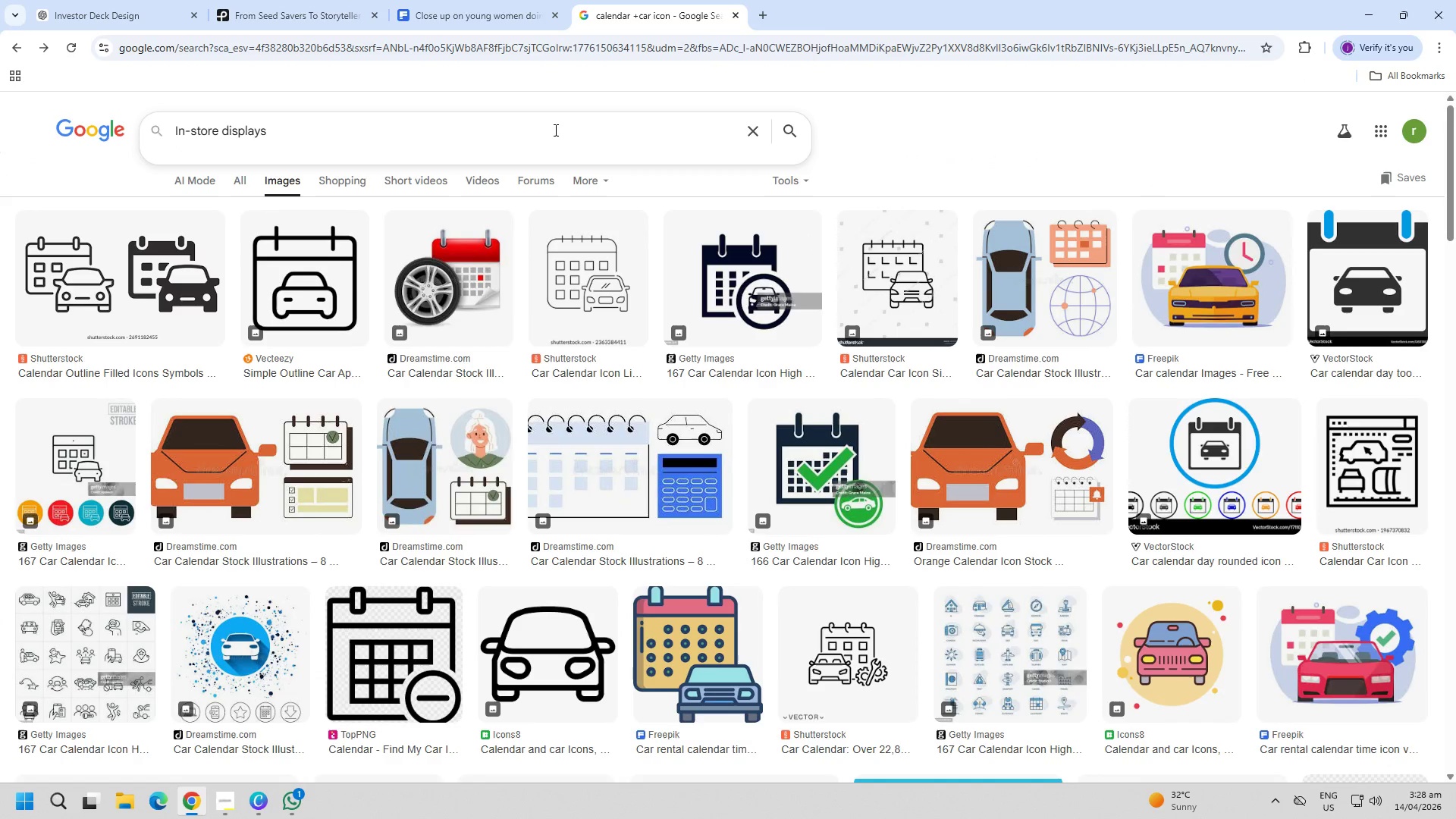 
key(Backspace)
type( icon)
 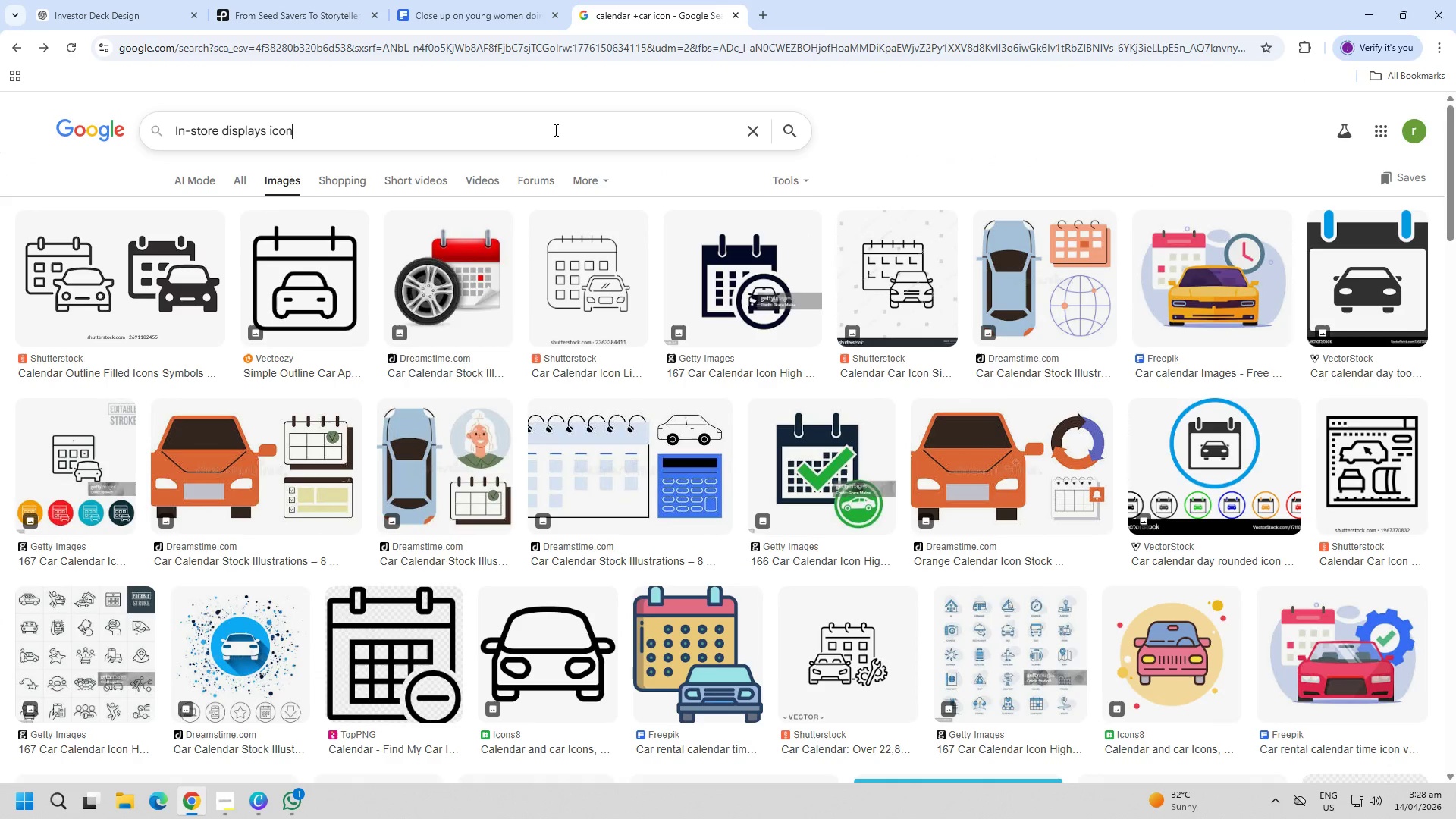 
key(Enter)
 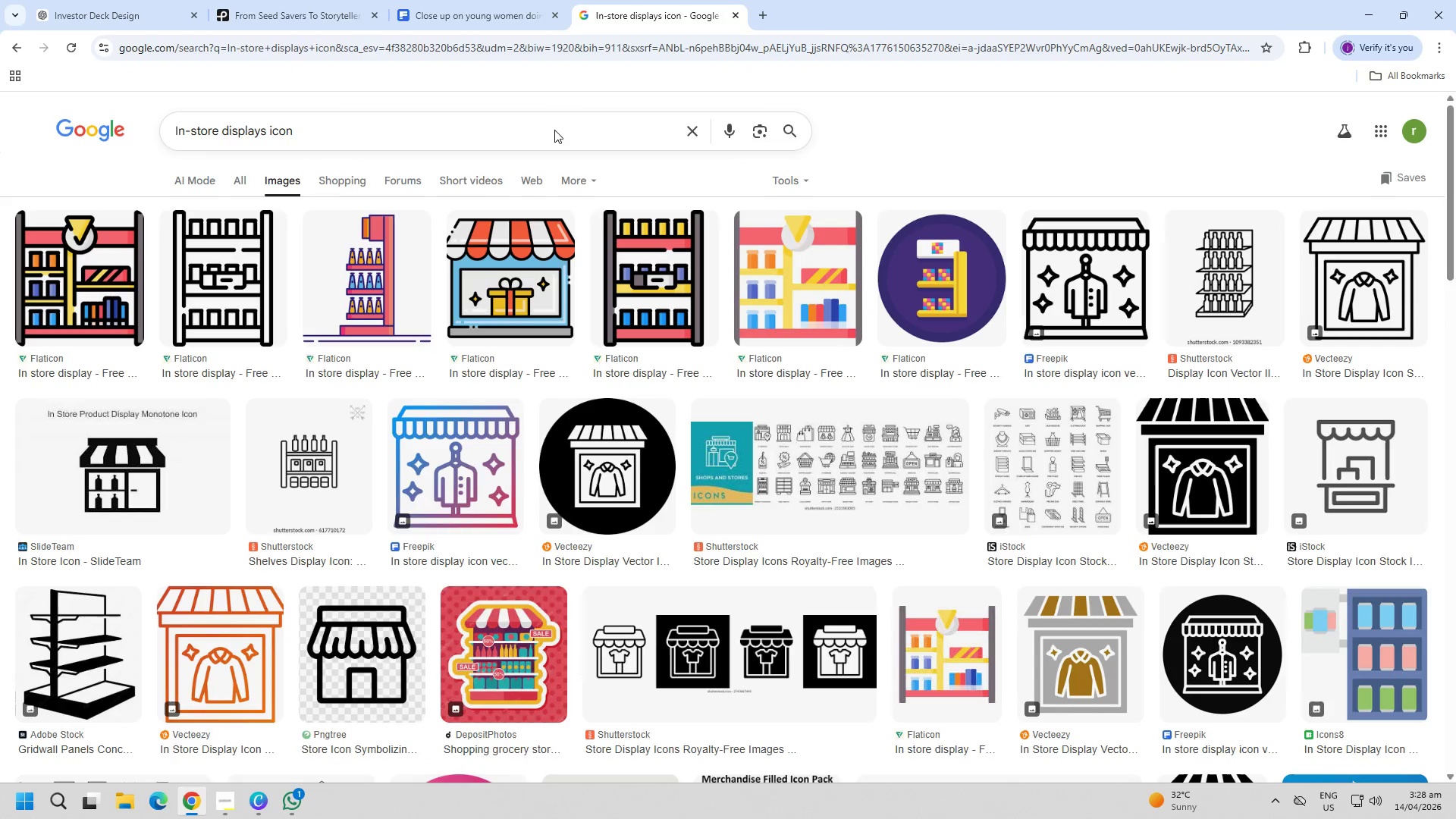 
left_click([235, 281])
 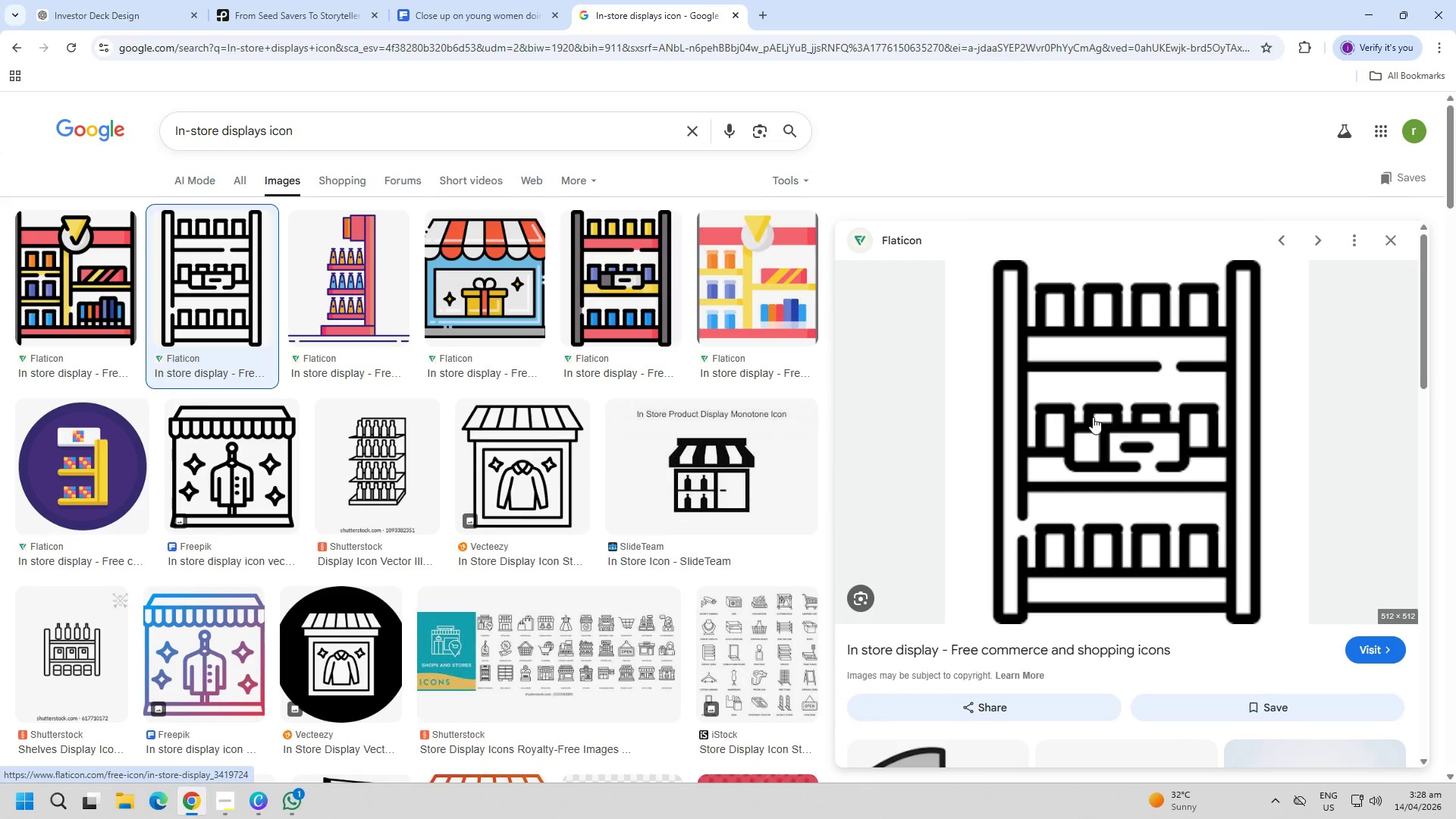 
right_click([1093, 417])
 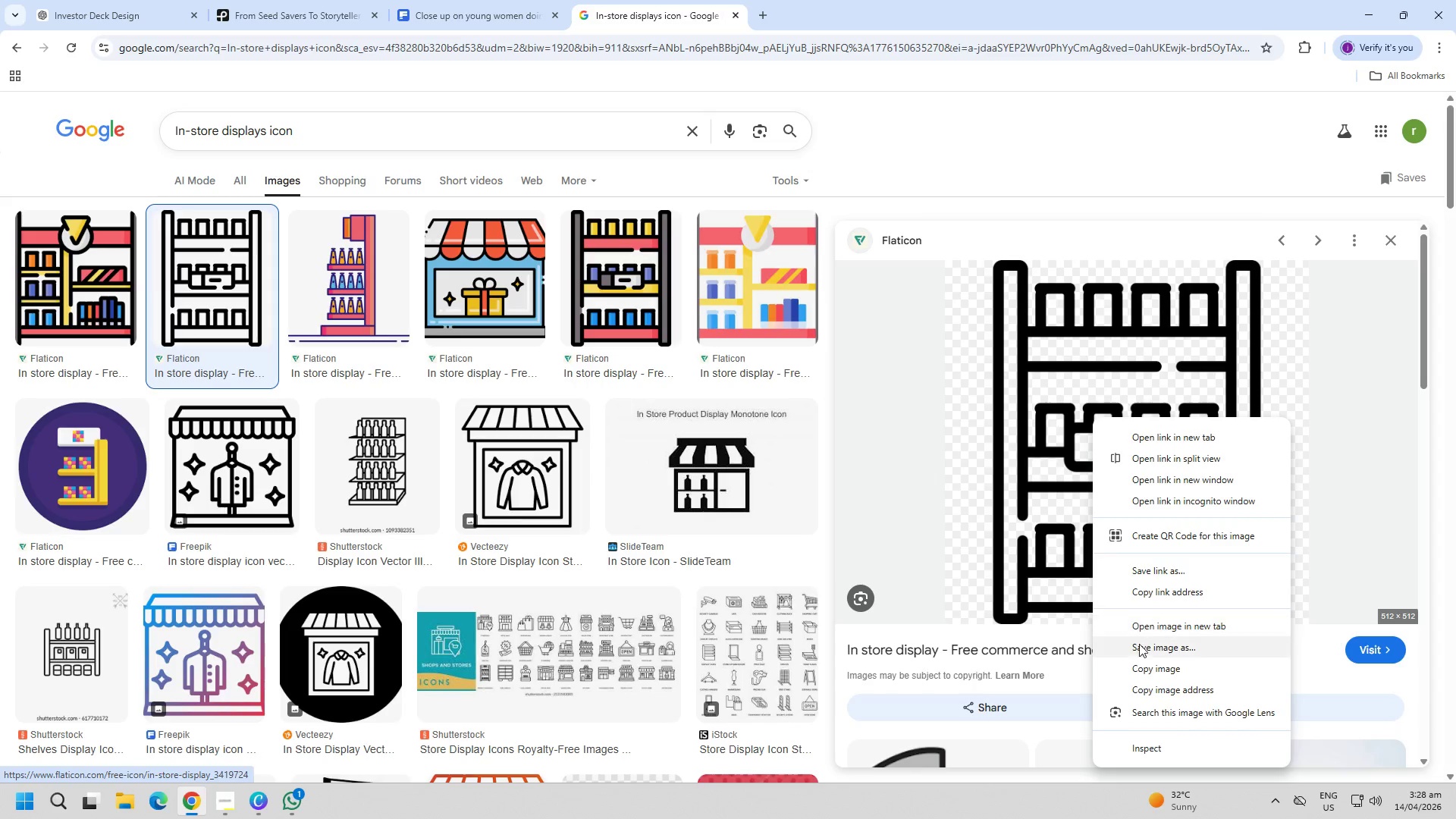 
left_click([1144, 671])
 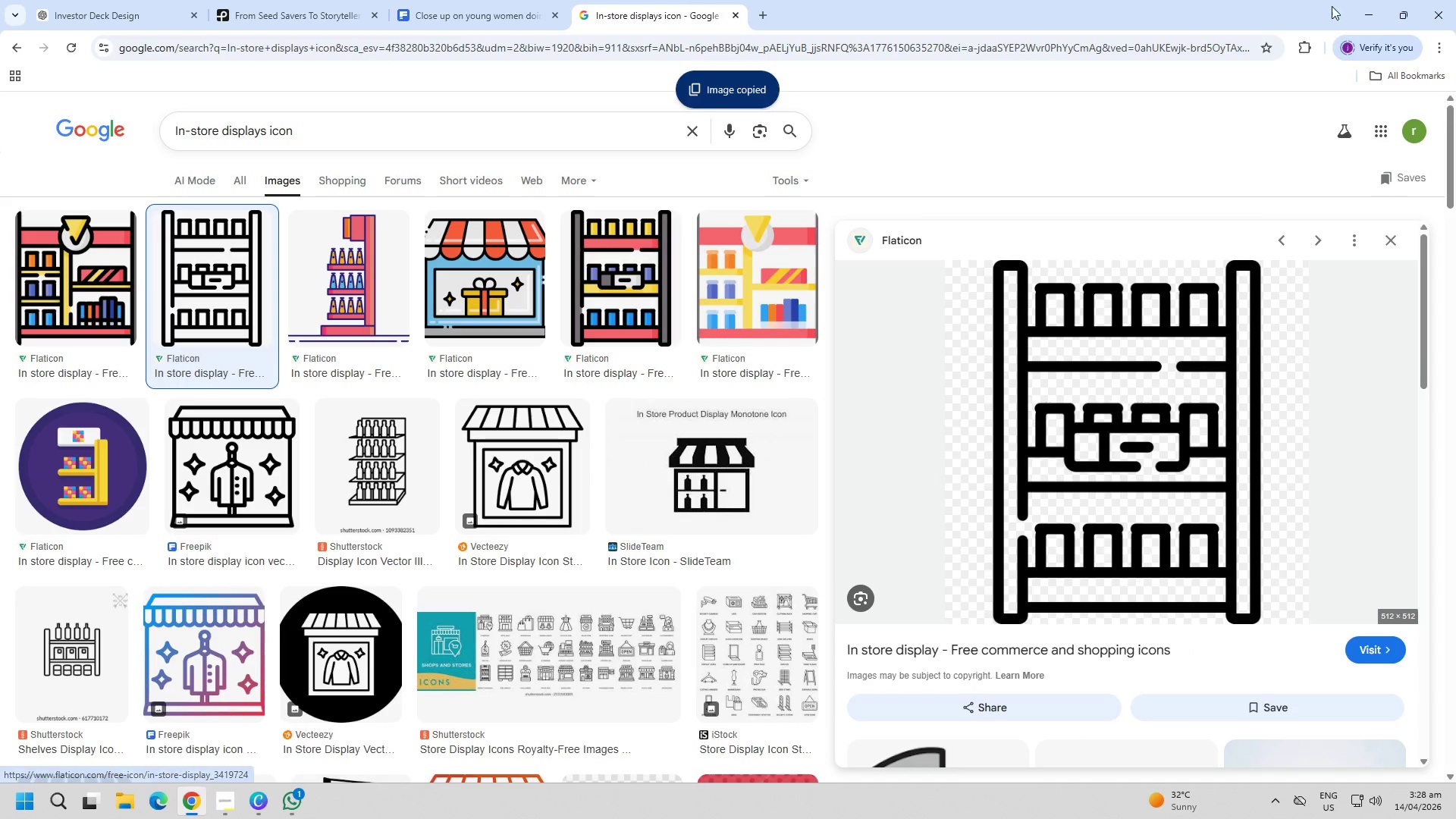 
left_click([1368, 8])
 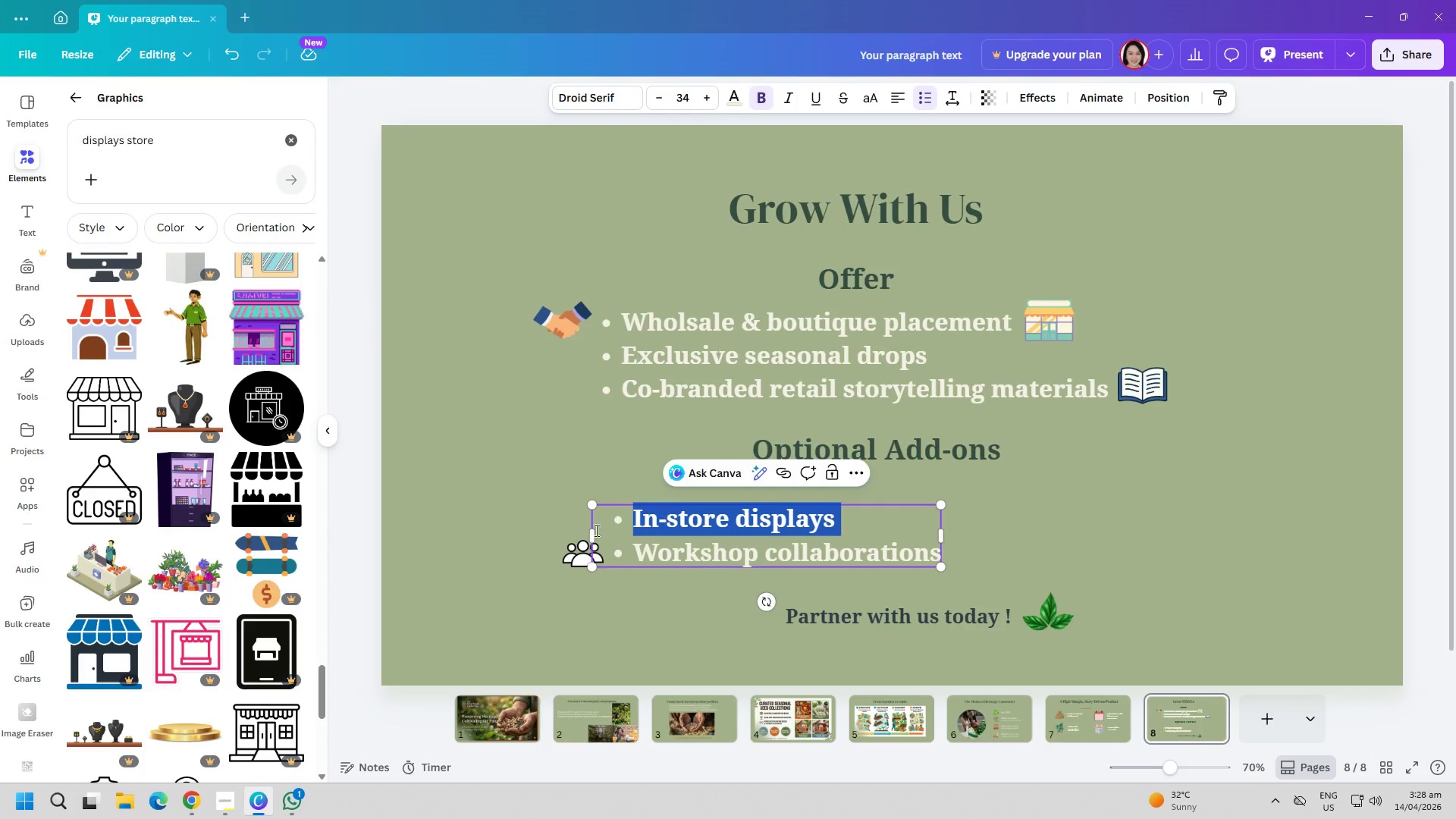 
left_click([500, 551])
 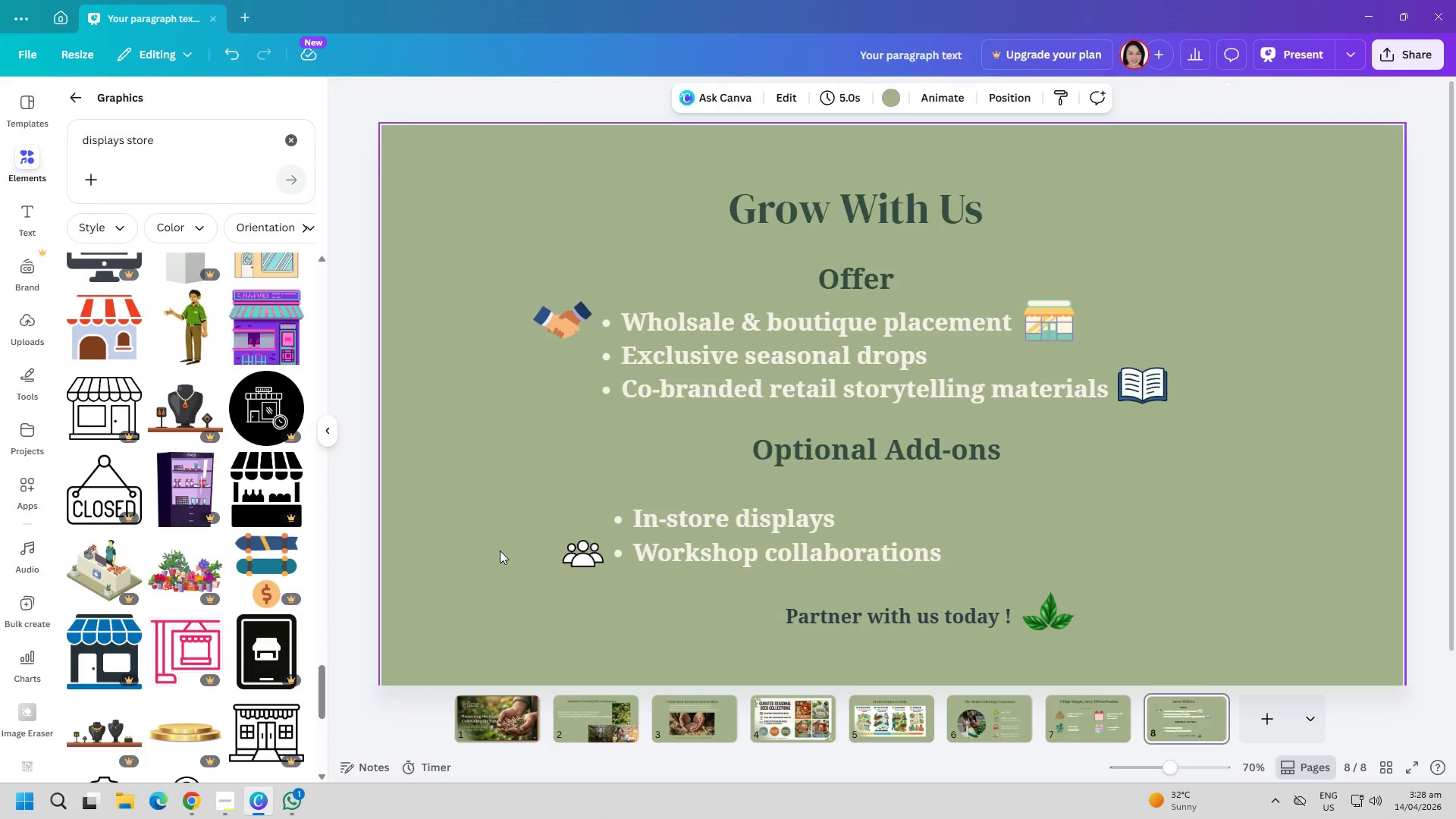 
key(Control+ControlLeft)
 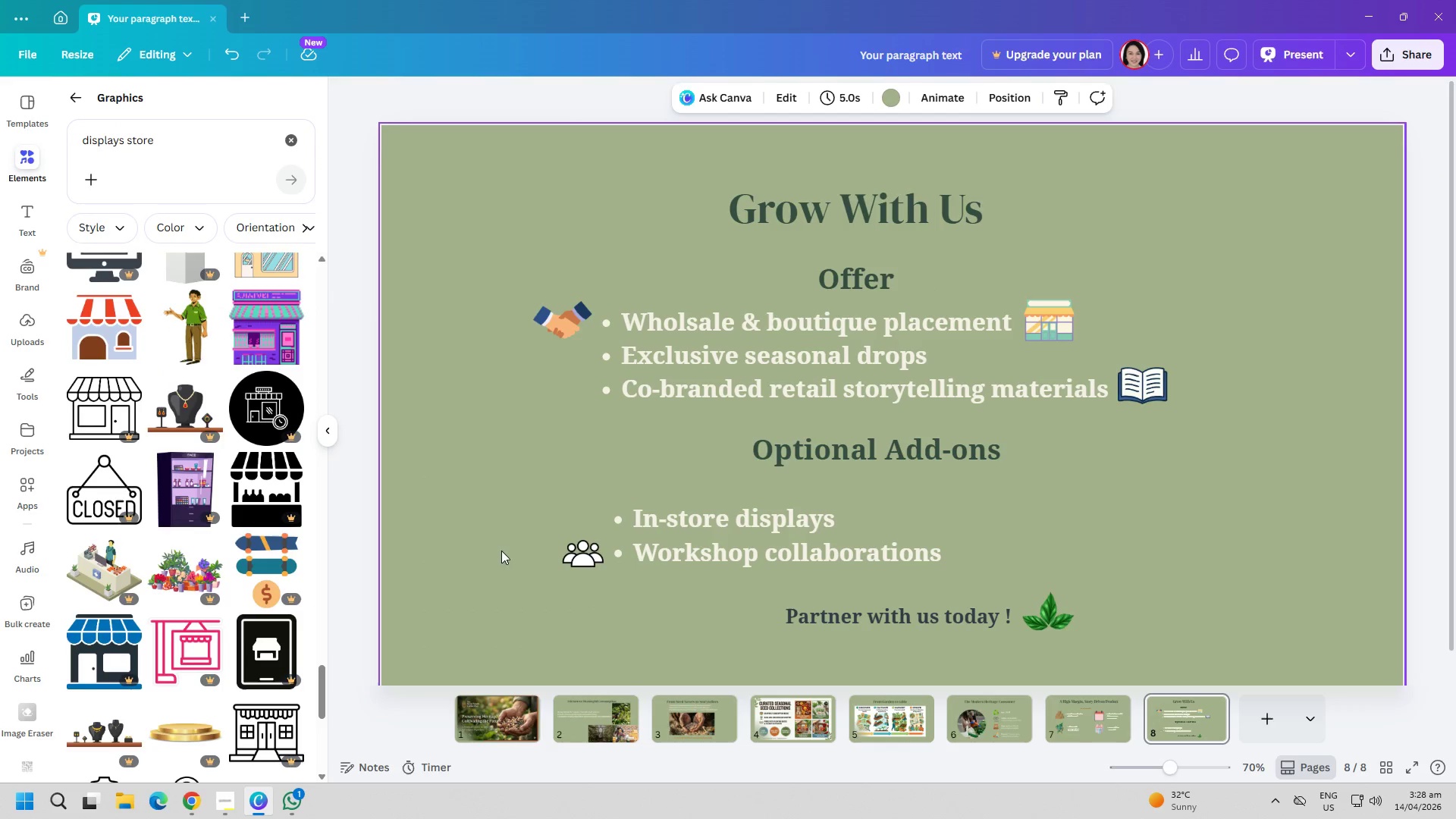 
key(Control+V)
 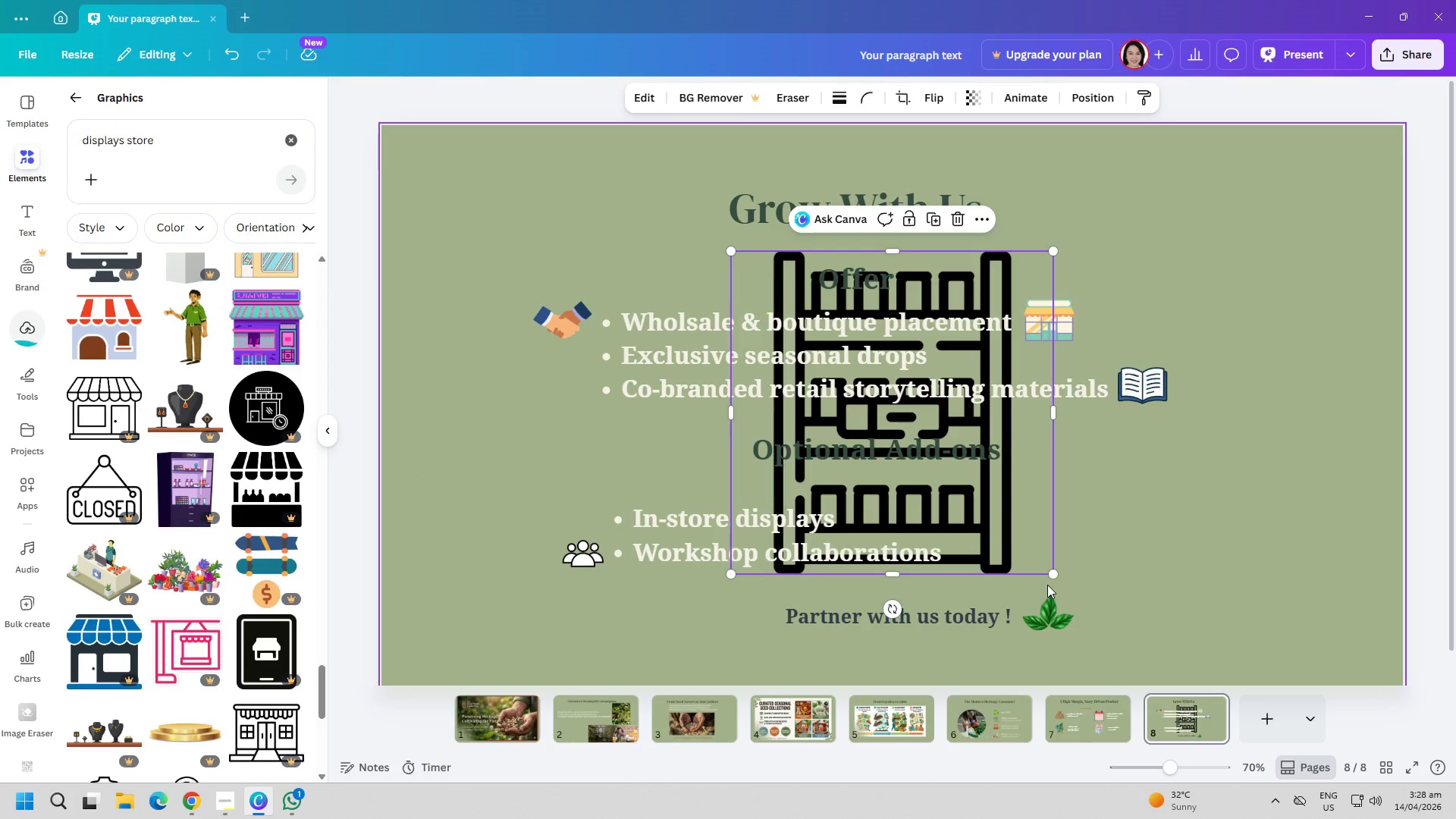 
left_click_drag(start_coordinate=[1057, 576], to_coordinate=[836, 312])
 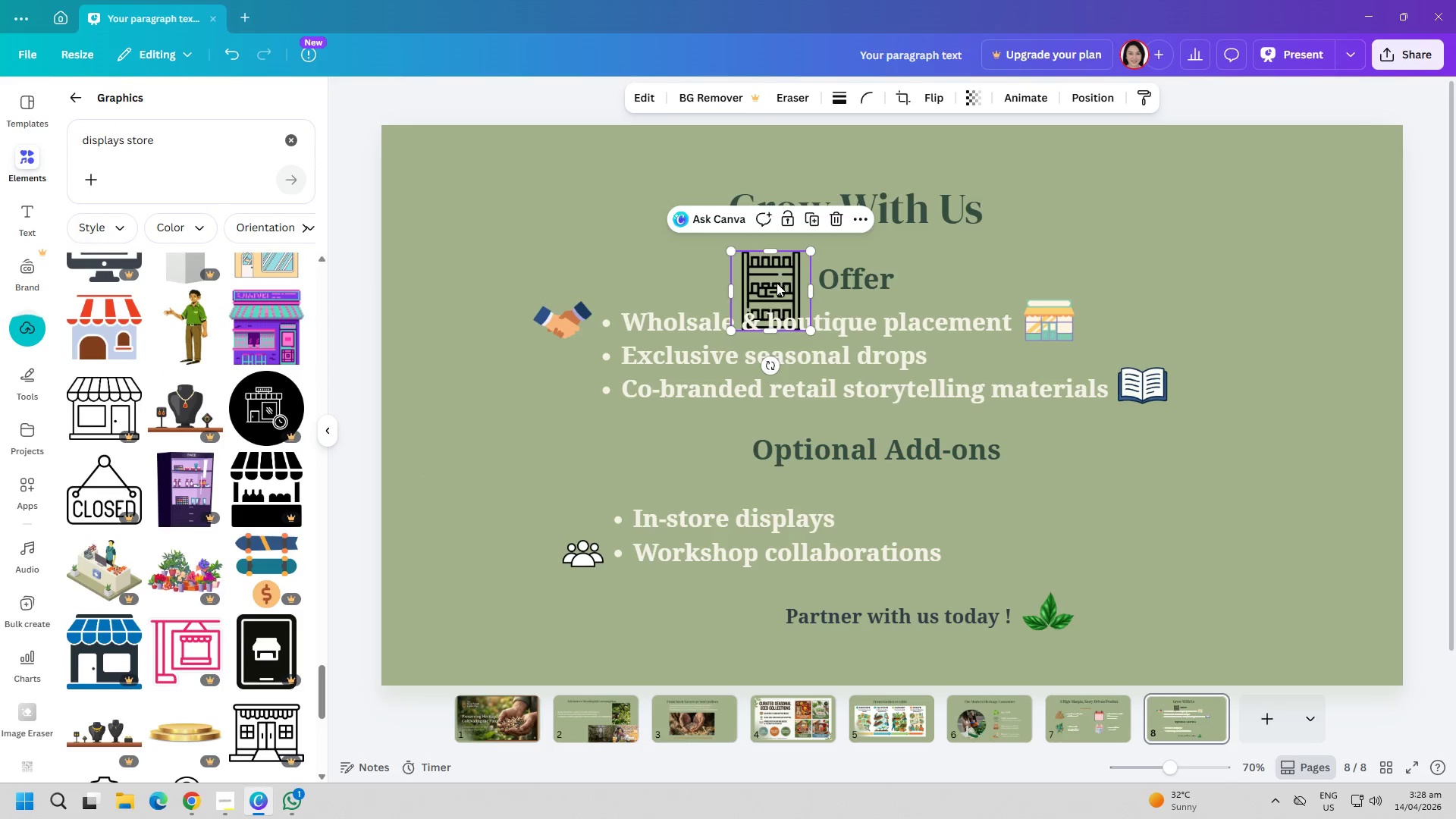 
left_click_drag(start_coordinate=[777, 281], to_coordinate=[582, 484])
 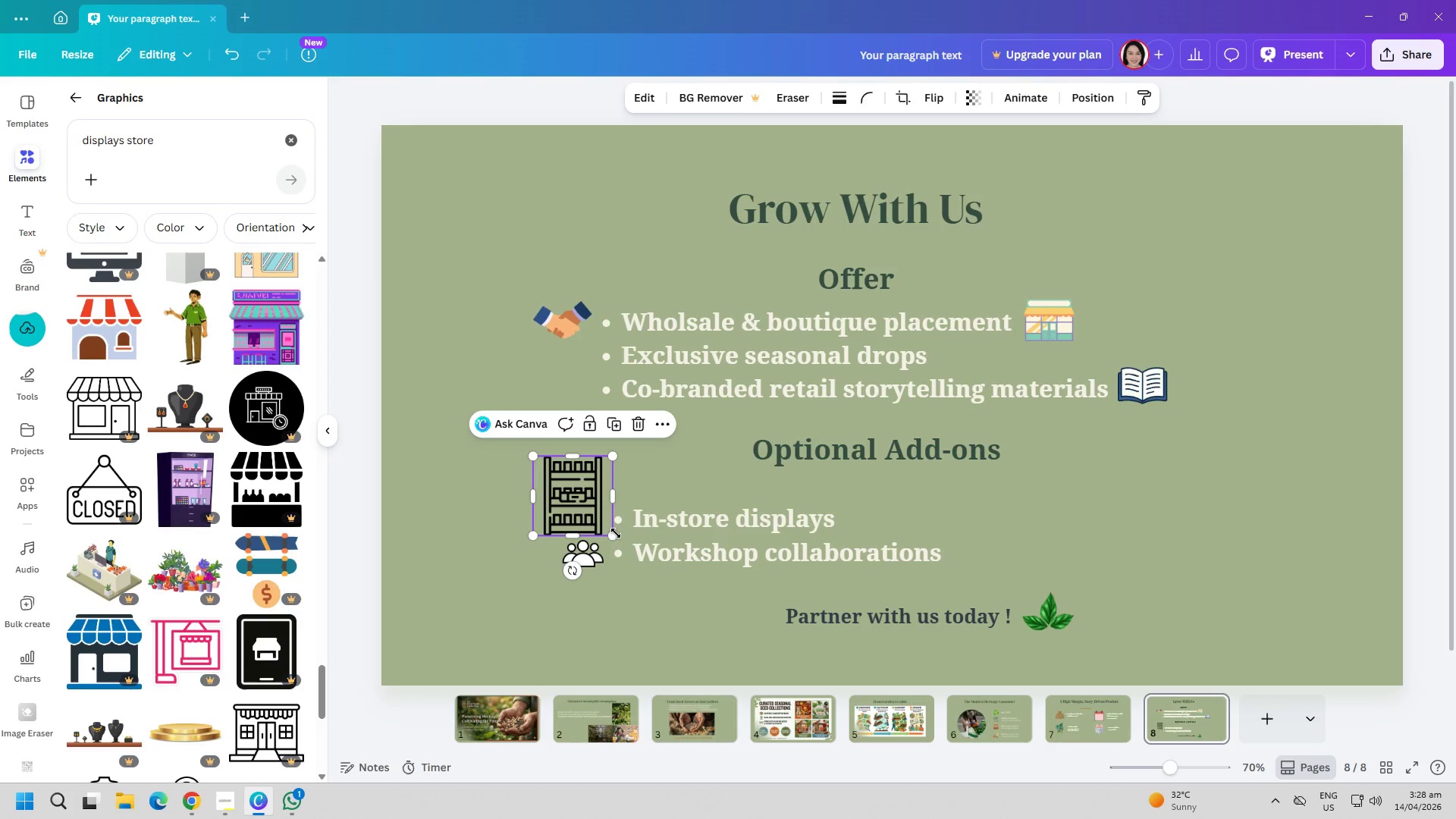 
left_click_drag(start_coordinate=[616, 535], to_coordinate=[552, 492])
 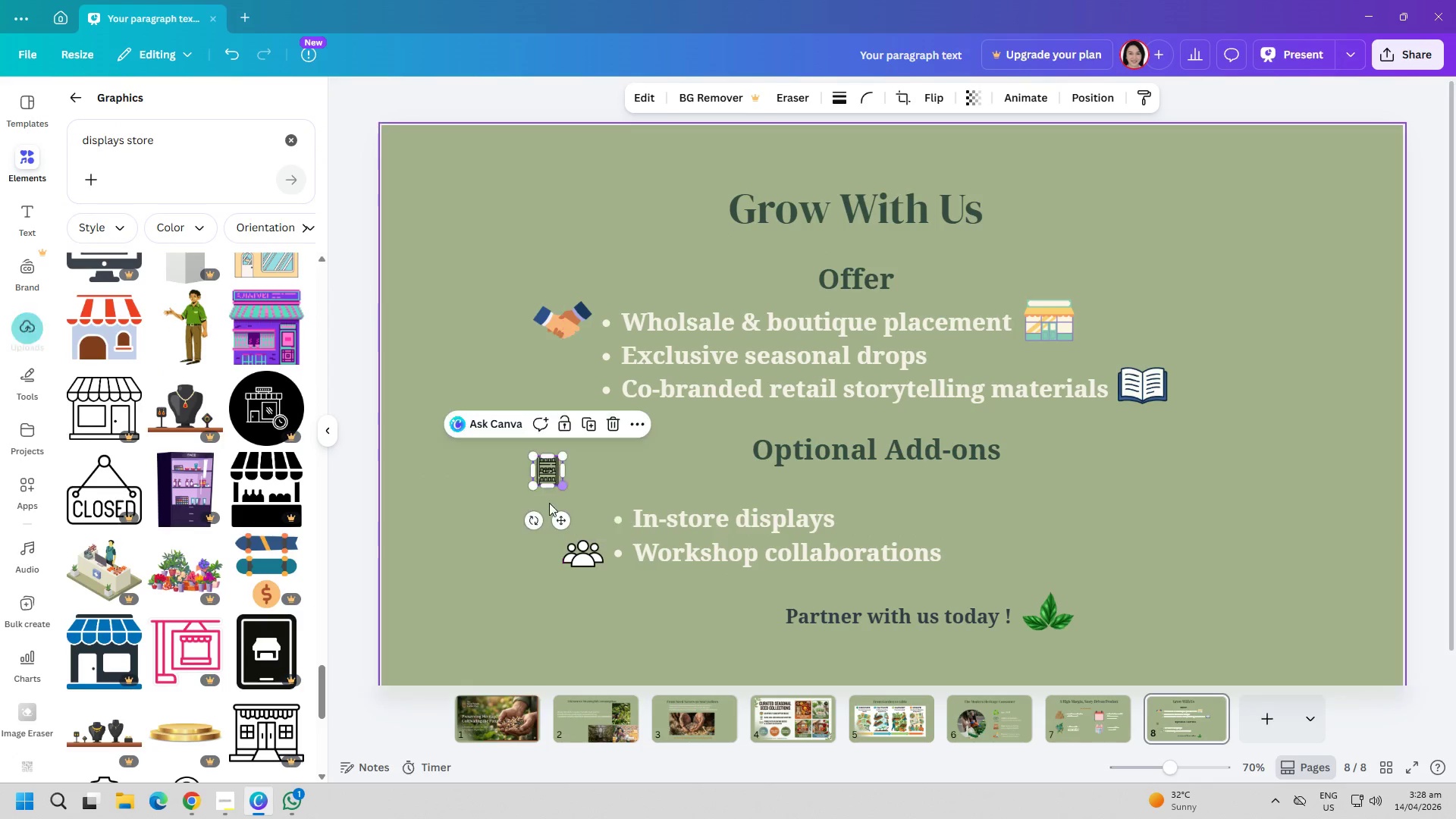 
left_click([535, 526])
 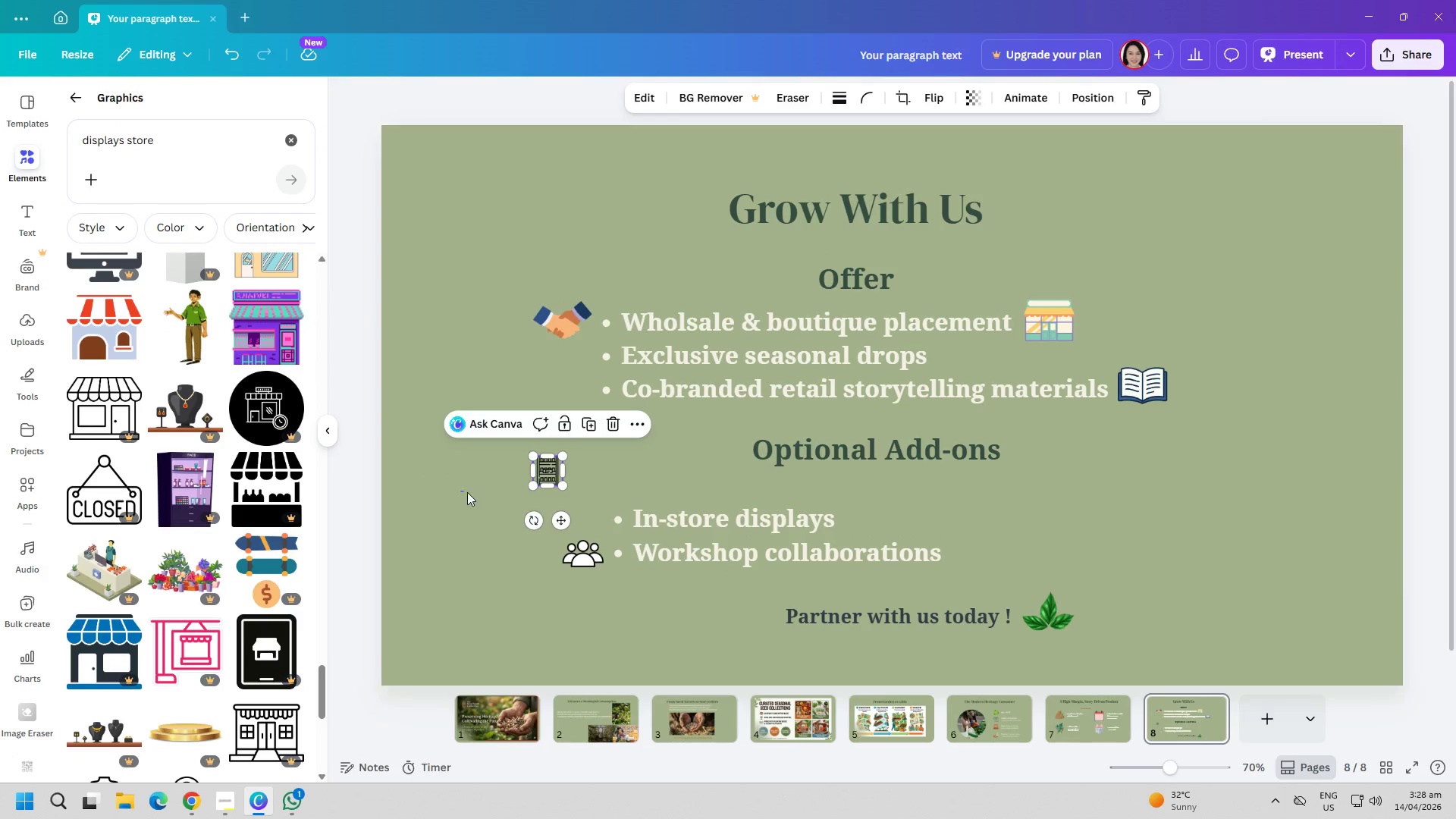 
left_click_drag(start_coordinate=[549, 471], to_coordinate=[585, 523])
 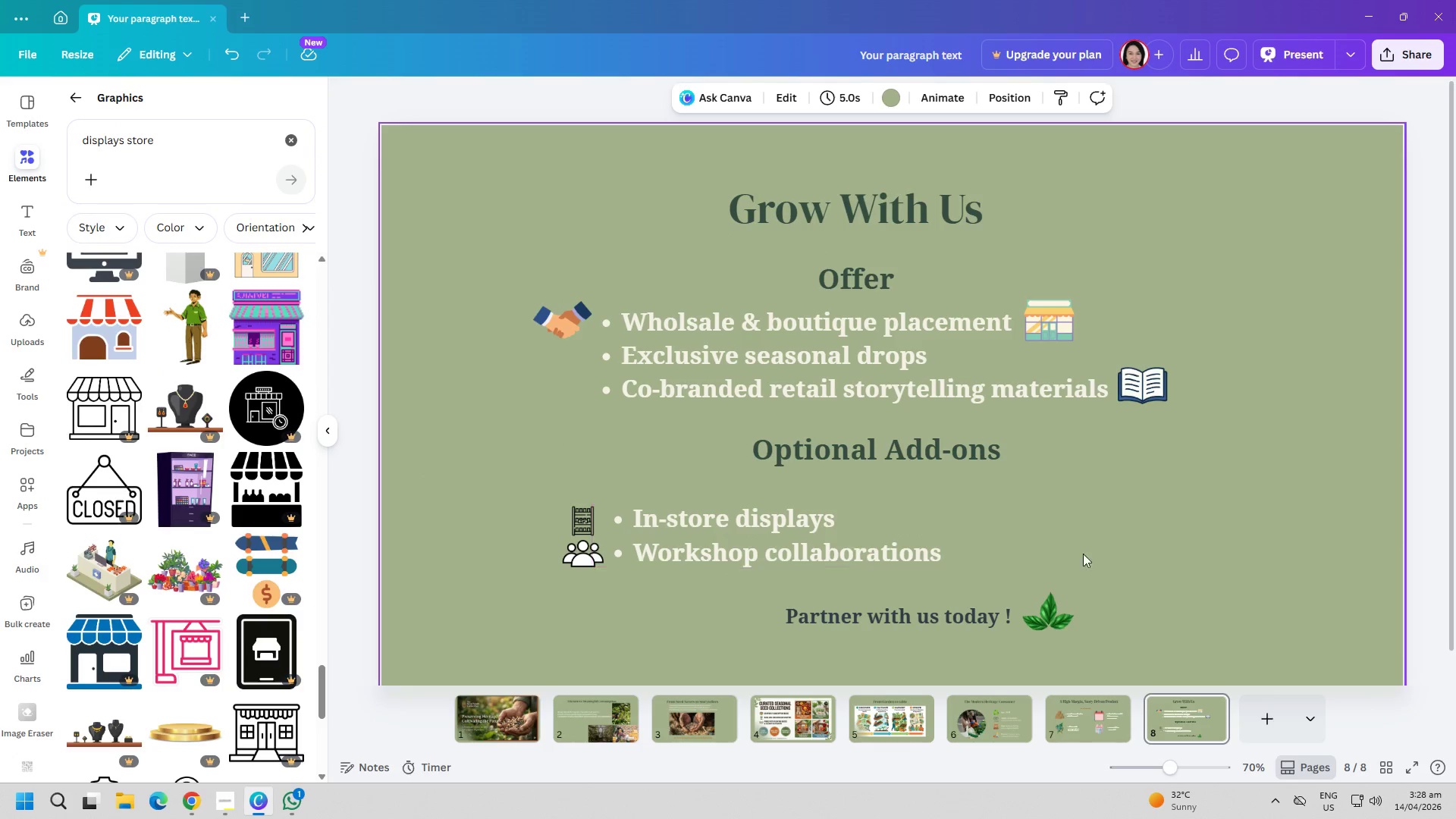 
double_click([1125, 553])
 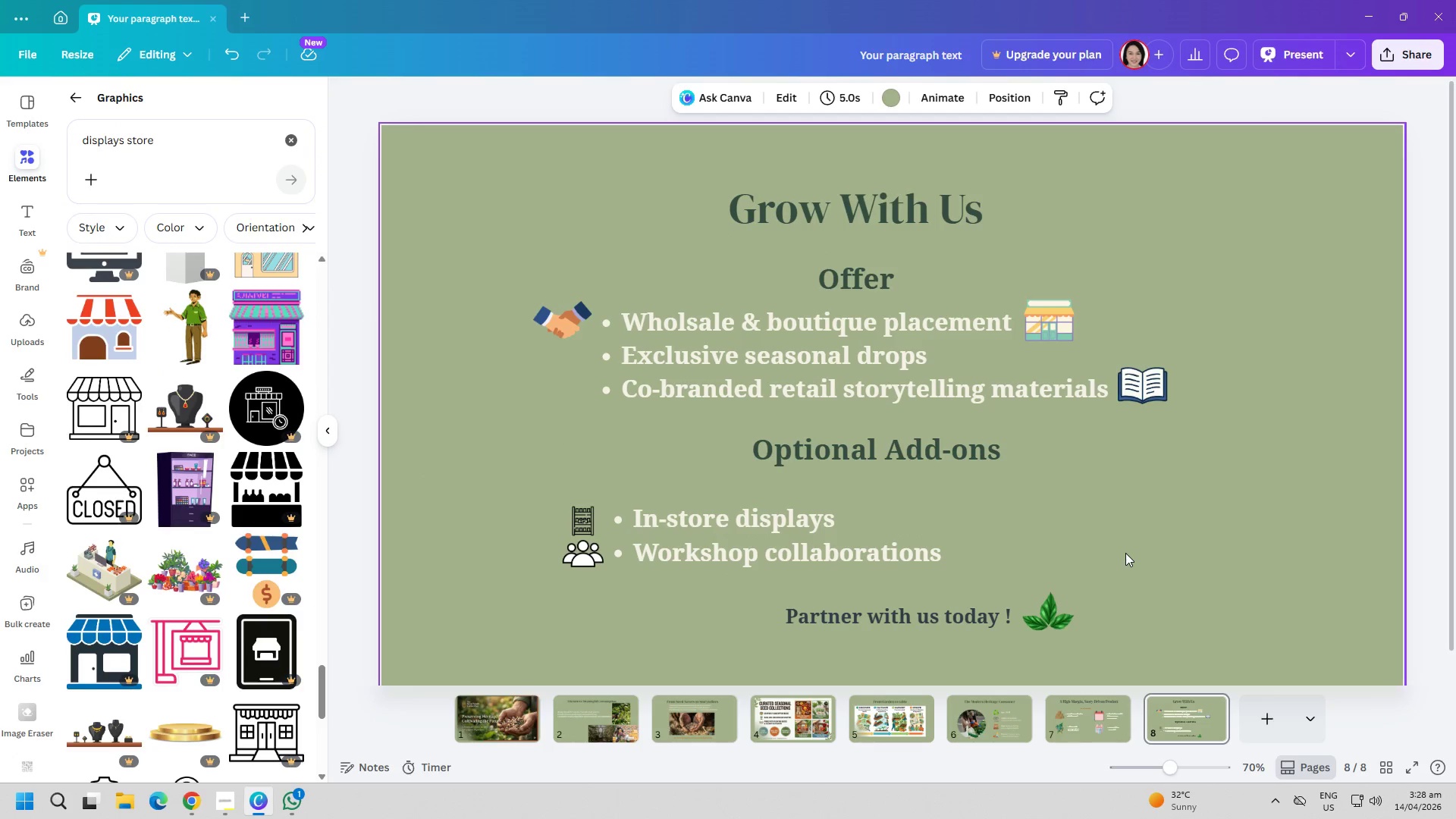 
key(Control+ControlLeft)
 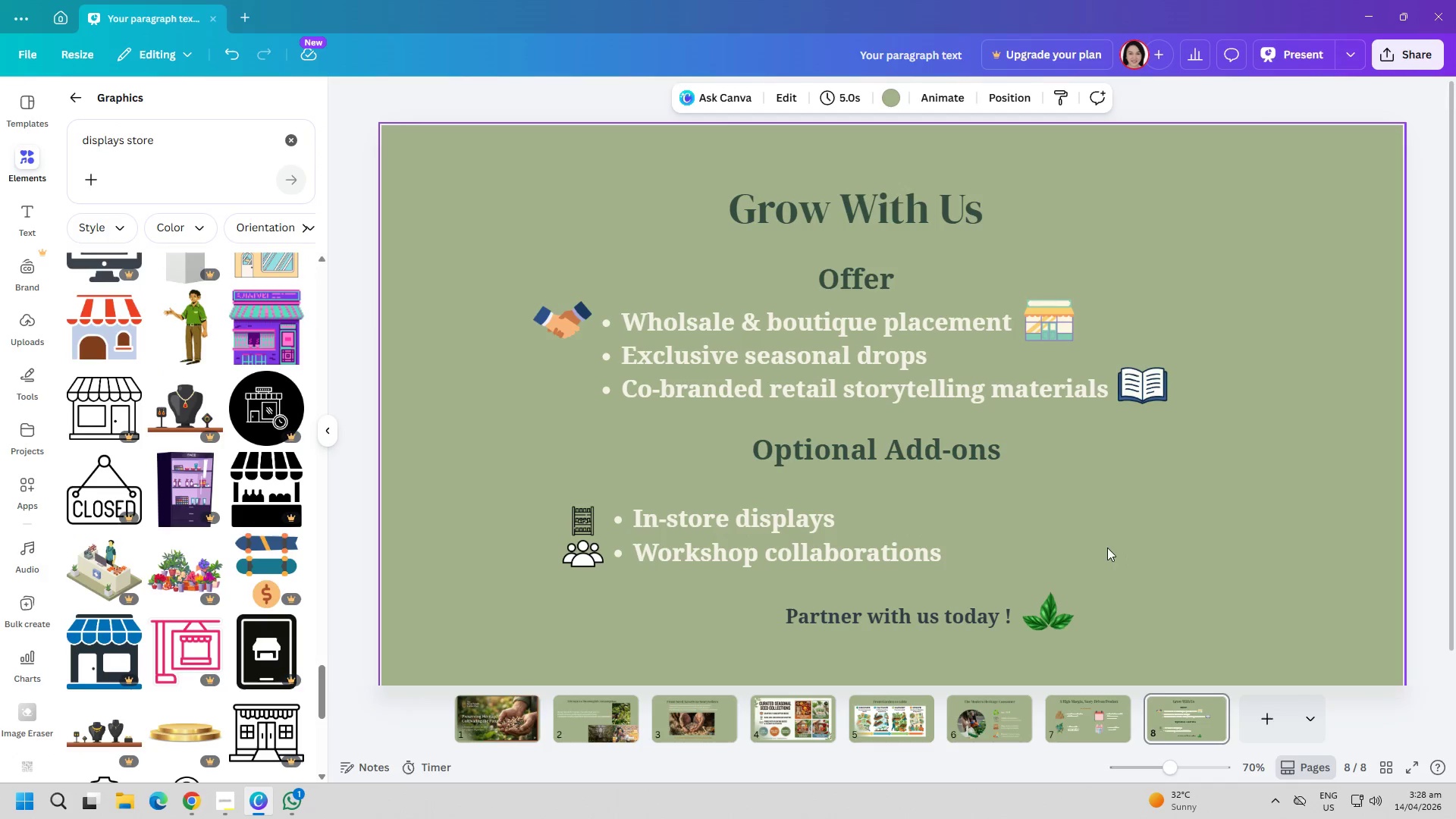 
key(Control+V)
 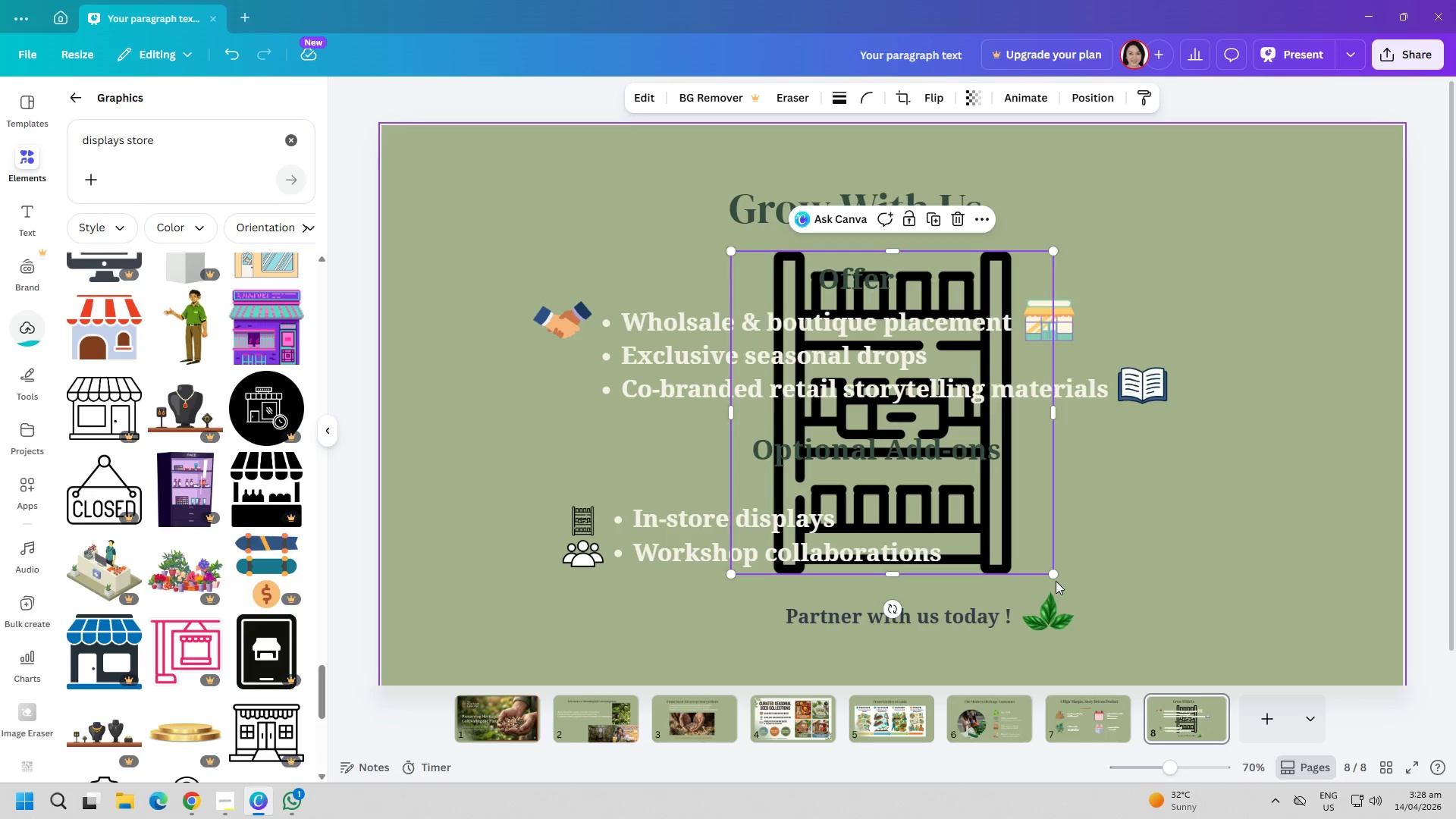 
left_click_drag(start_coordinate=[1059, 578], to_coordinate=[970, 460])
 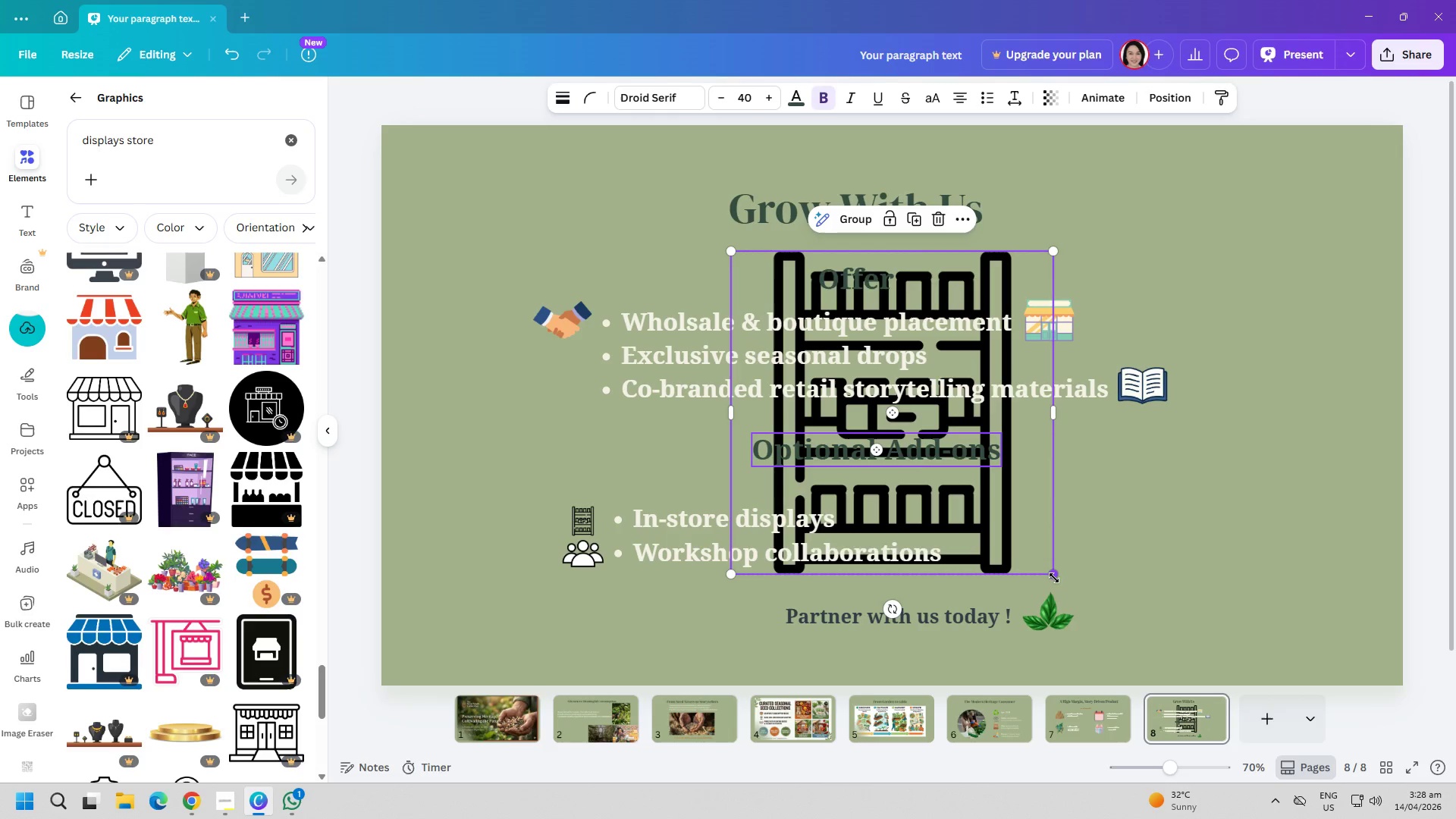 
left_click_drag(start_coordinate=[1054, 578], to_coordinate=[805, 305])
 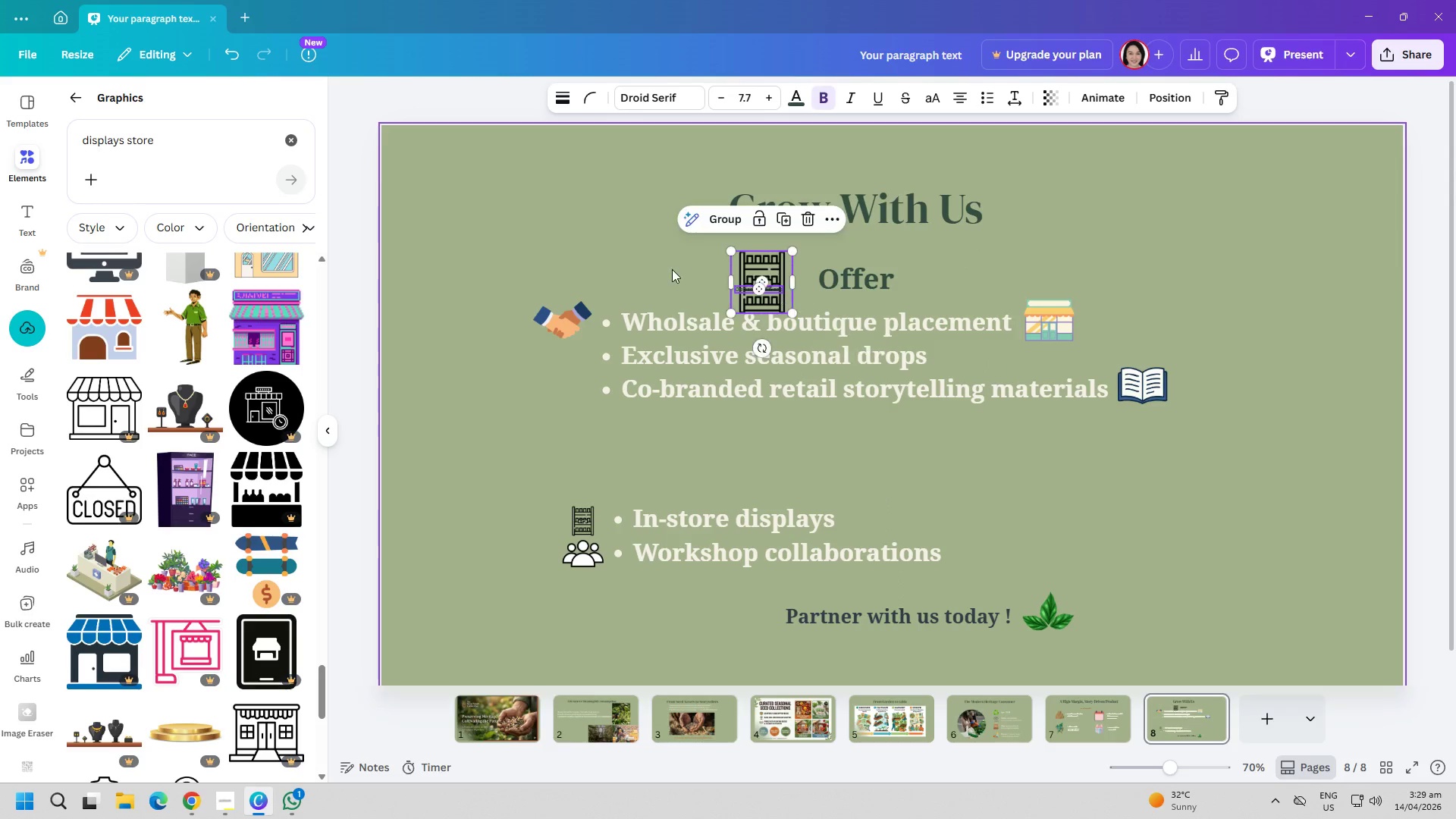 
left_click([672, 269])
 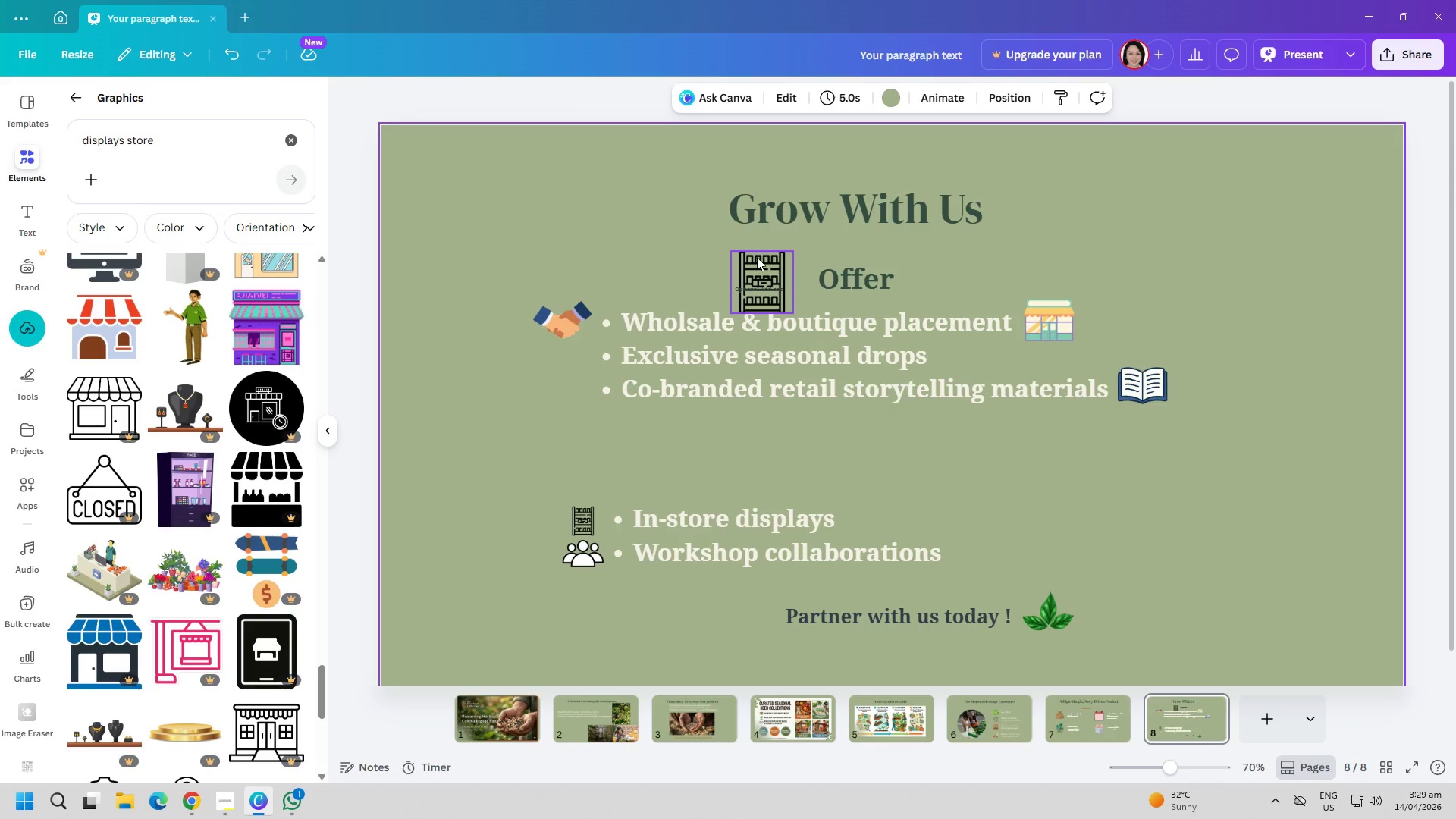 
left_click_drag(start_coordinate=[757, 257], to_coordinate=[874, 480])
 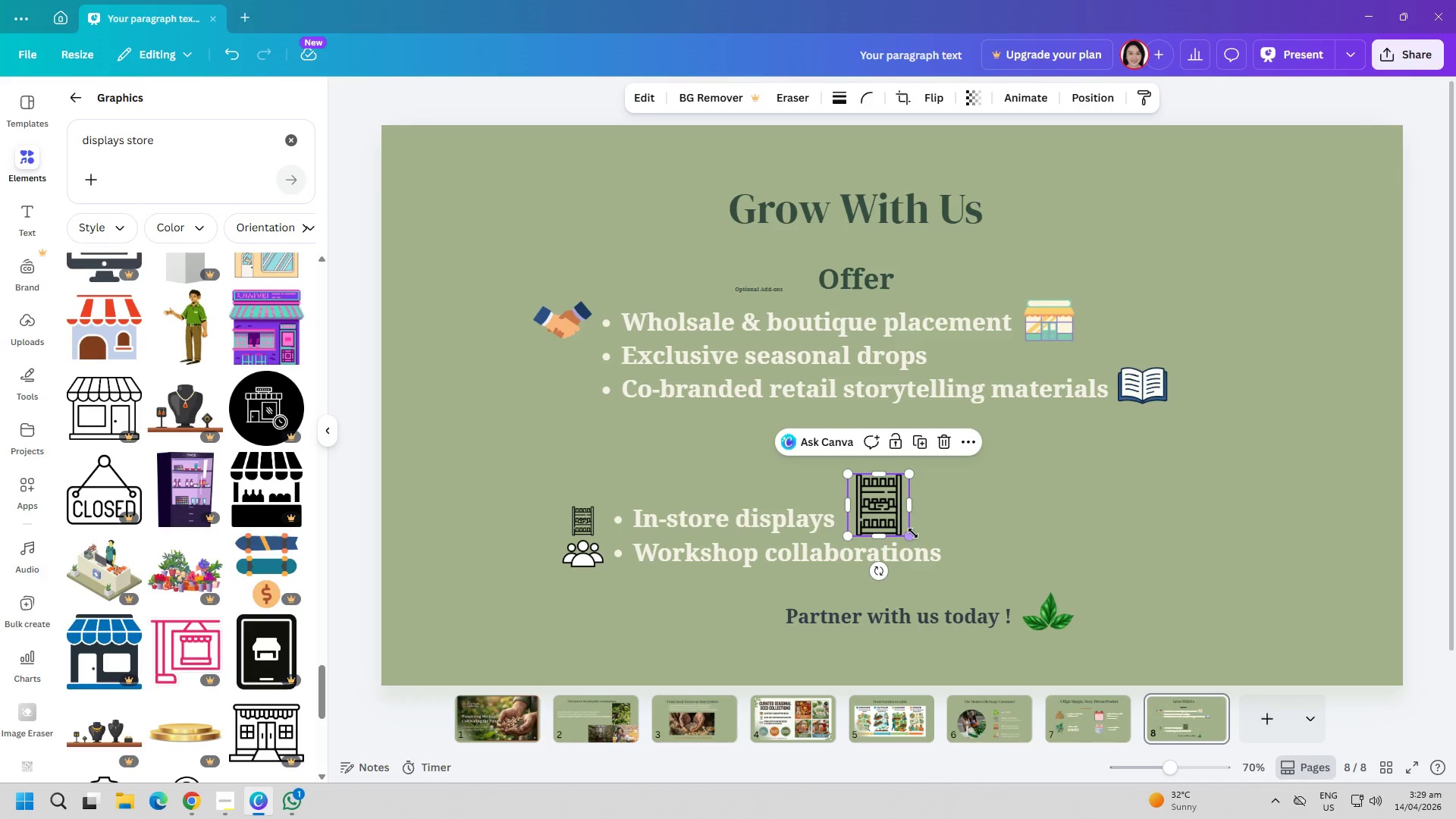 
left_click_drag(start_coordinate=[911, 533], to_coordinate=[896, 519])
 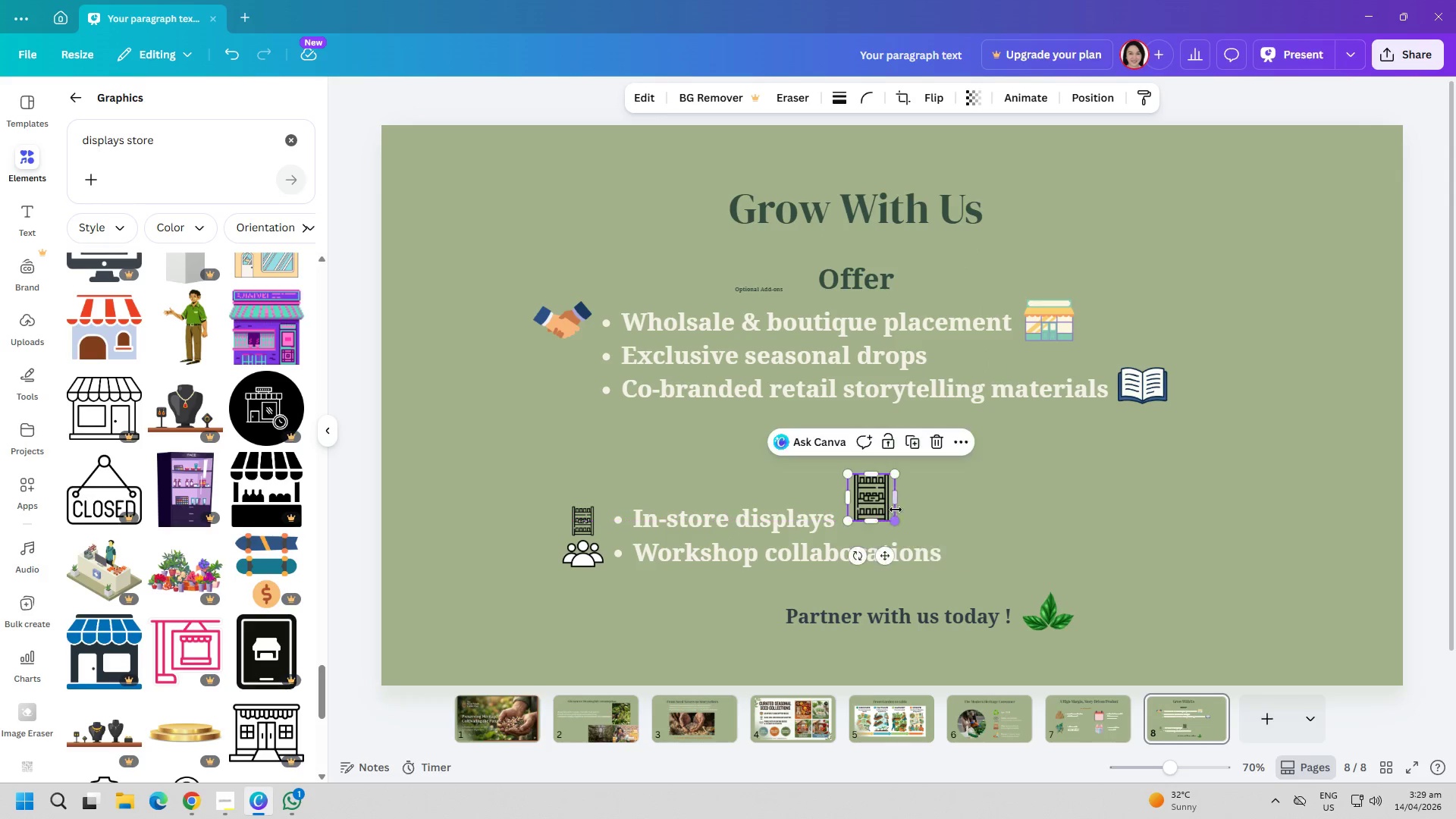 
mouse_move([879, 501])
 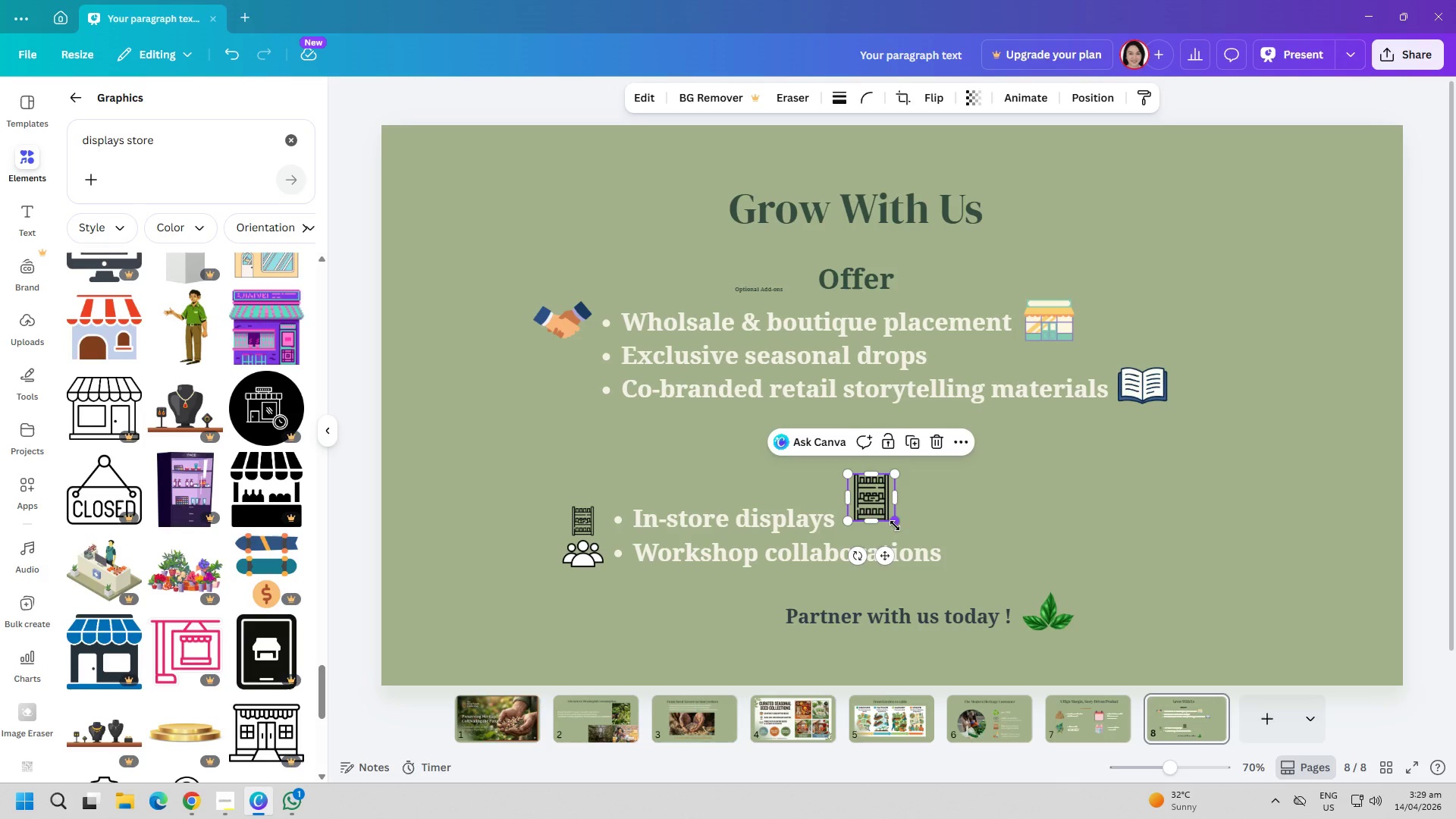 
left_click_drag(start_coordinate=[900, 520], to_coordinate=[893, 512])
 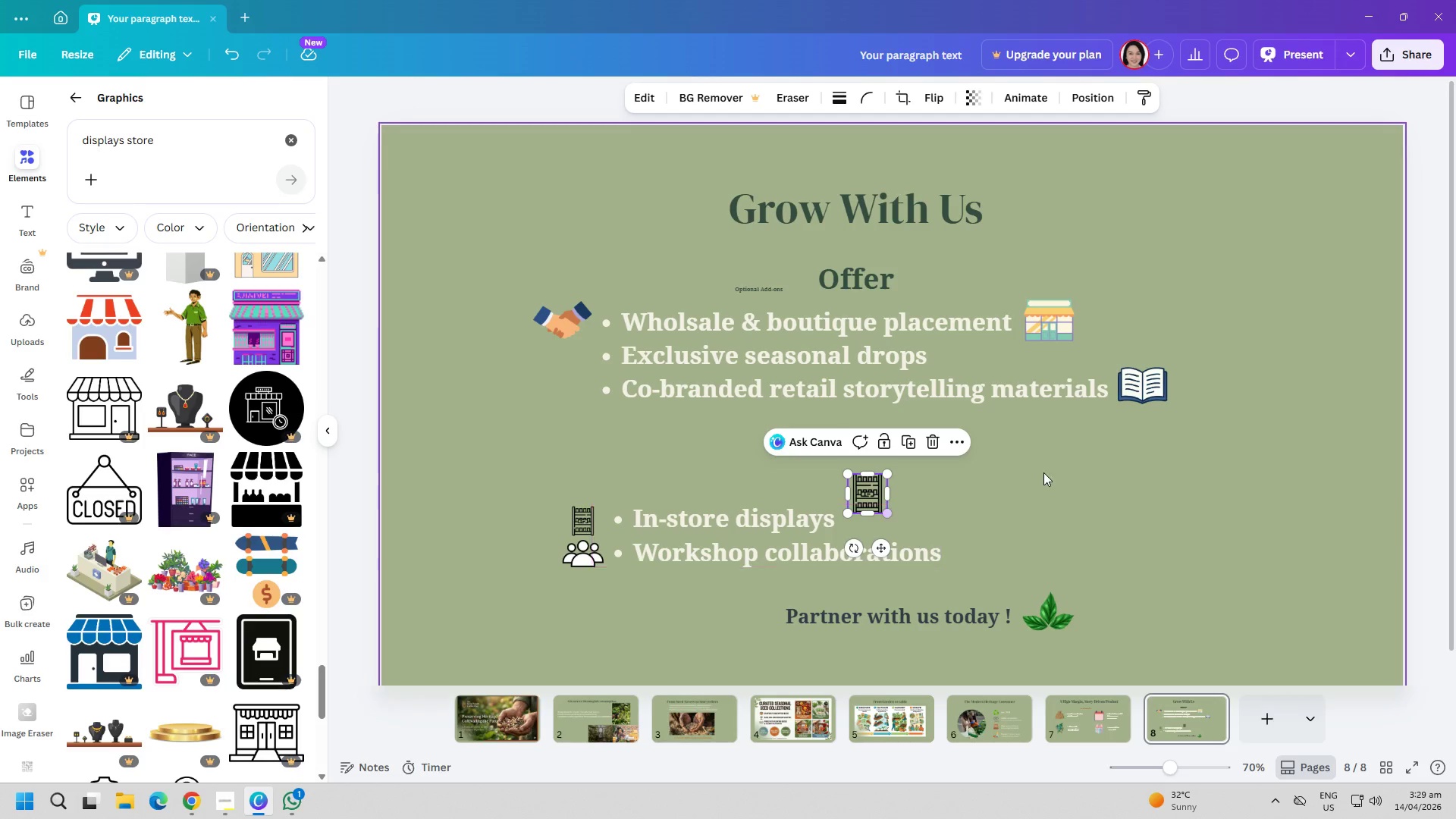 
left_click([1043, 472])
 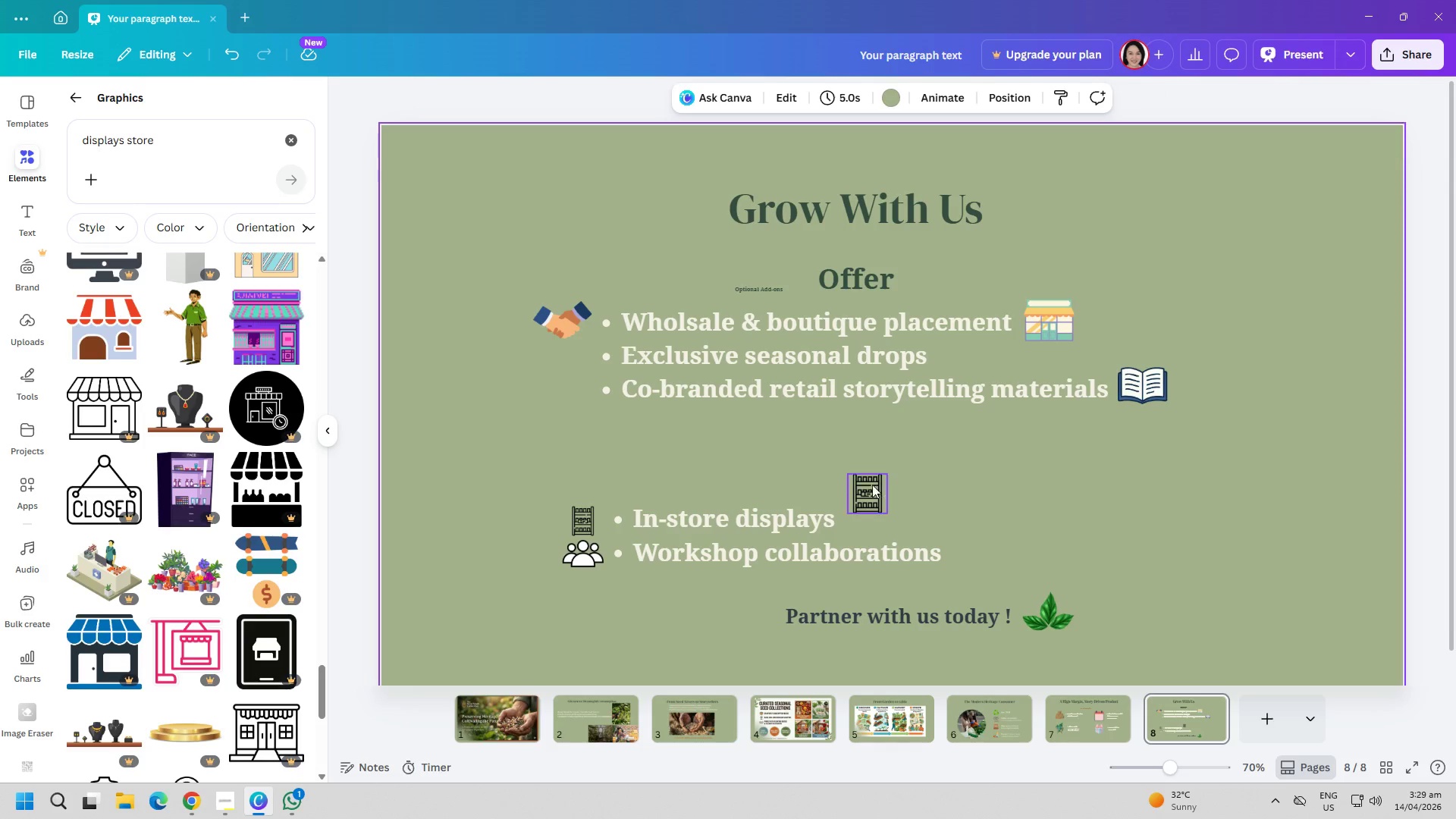 
left_click_drag(start_coordinate=[867, 487], to_coordinate=[867, 506])
 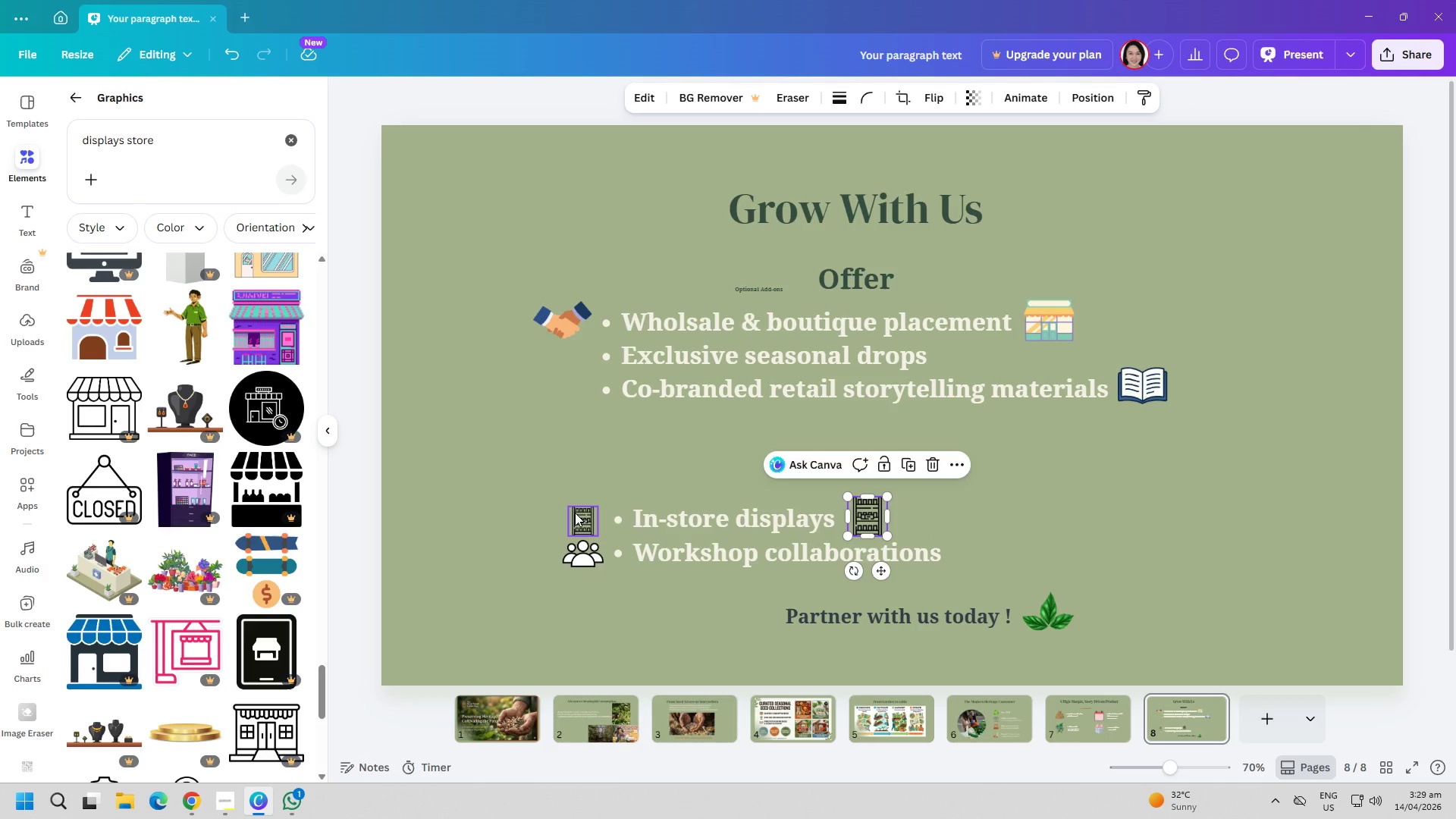 
left_click_drag(start_coordinate=[579, 519], to_coordinate=[573, 516])
 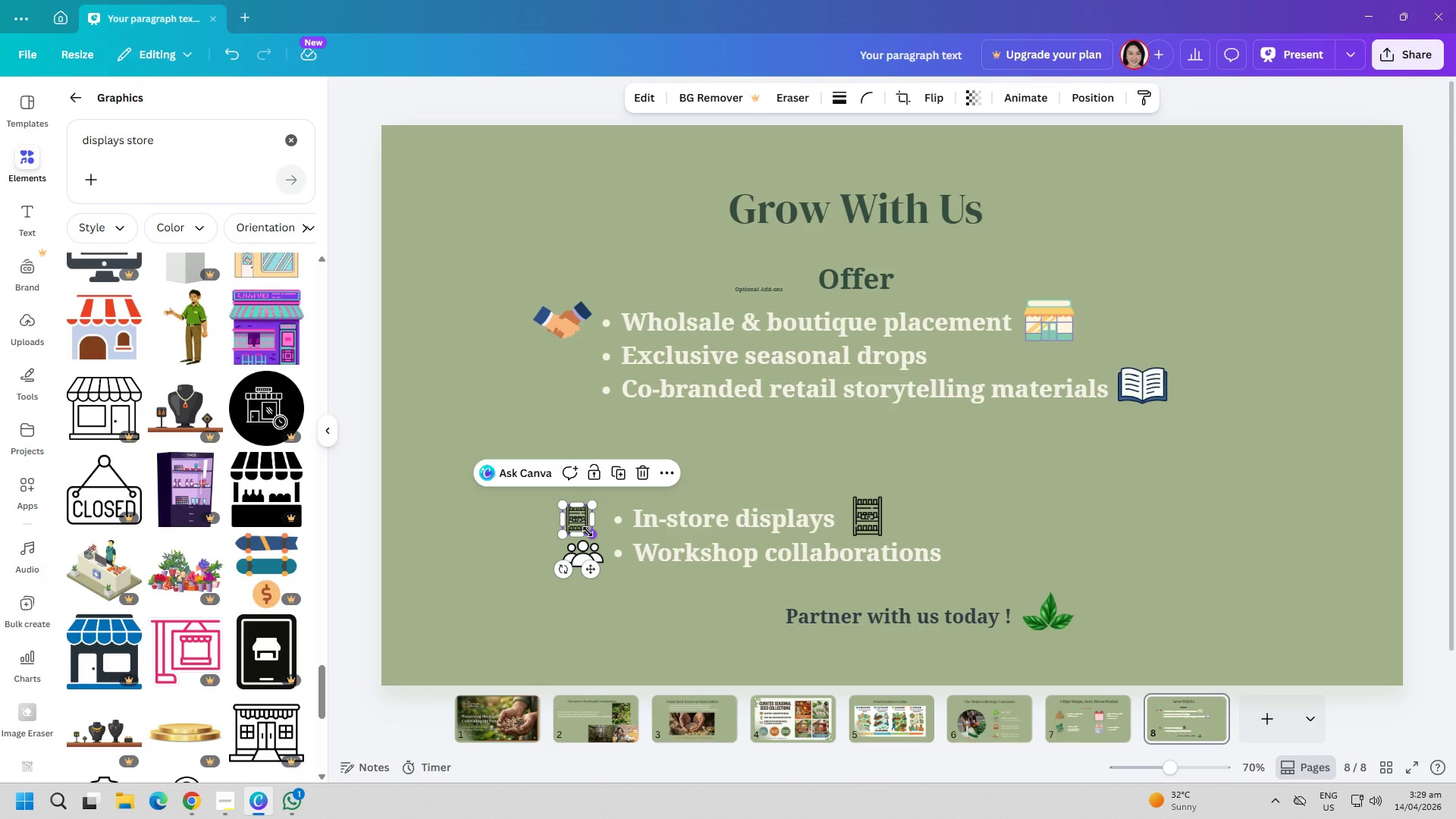 
left_click_drag(start_coordinate=[588, 532], to_coordinate=[598, 537])
 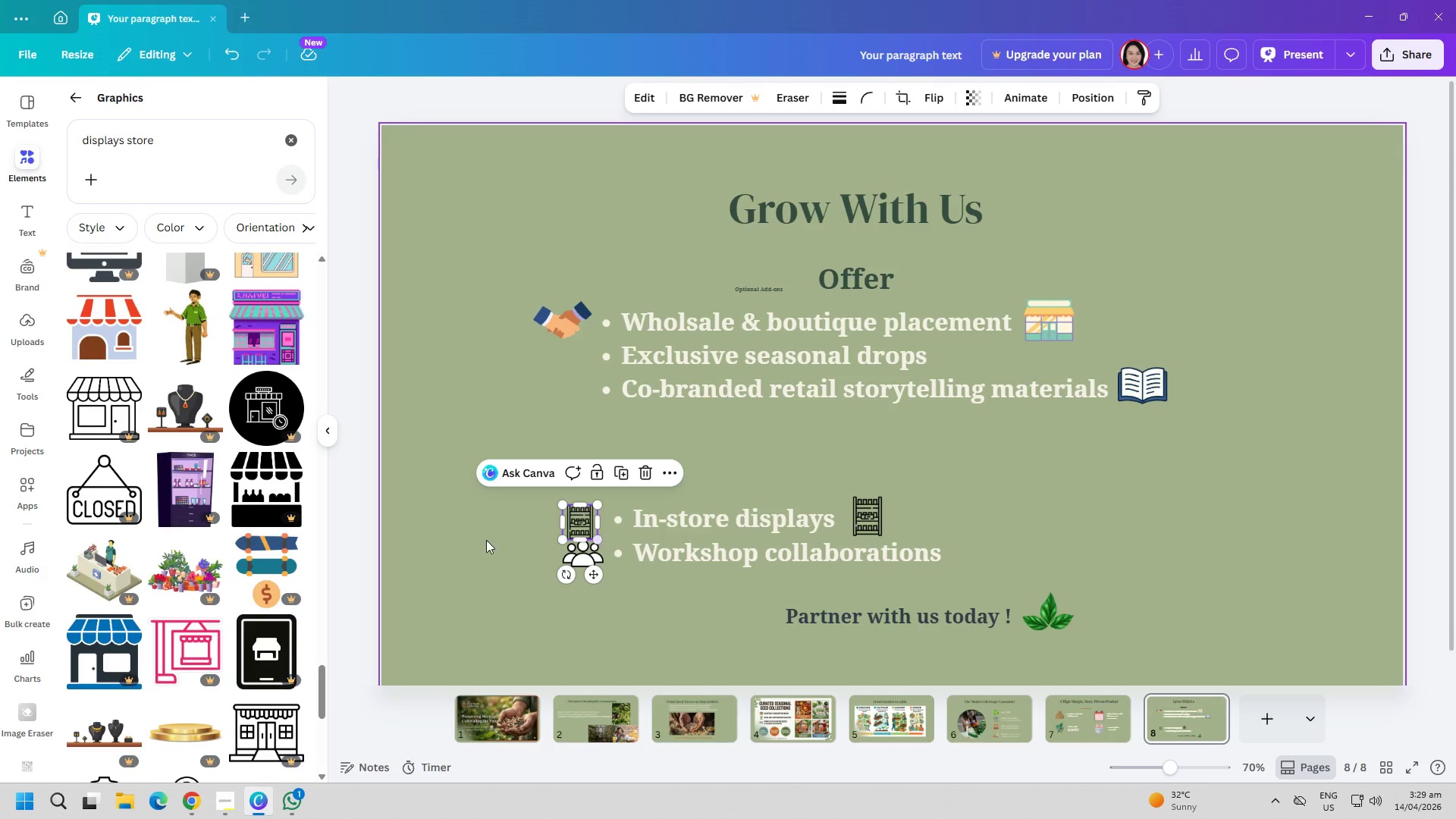 
left_click([486, 540])
 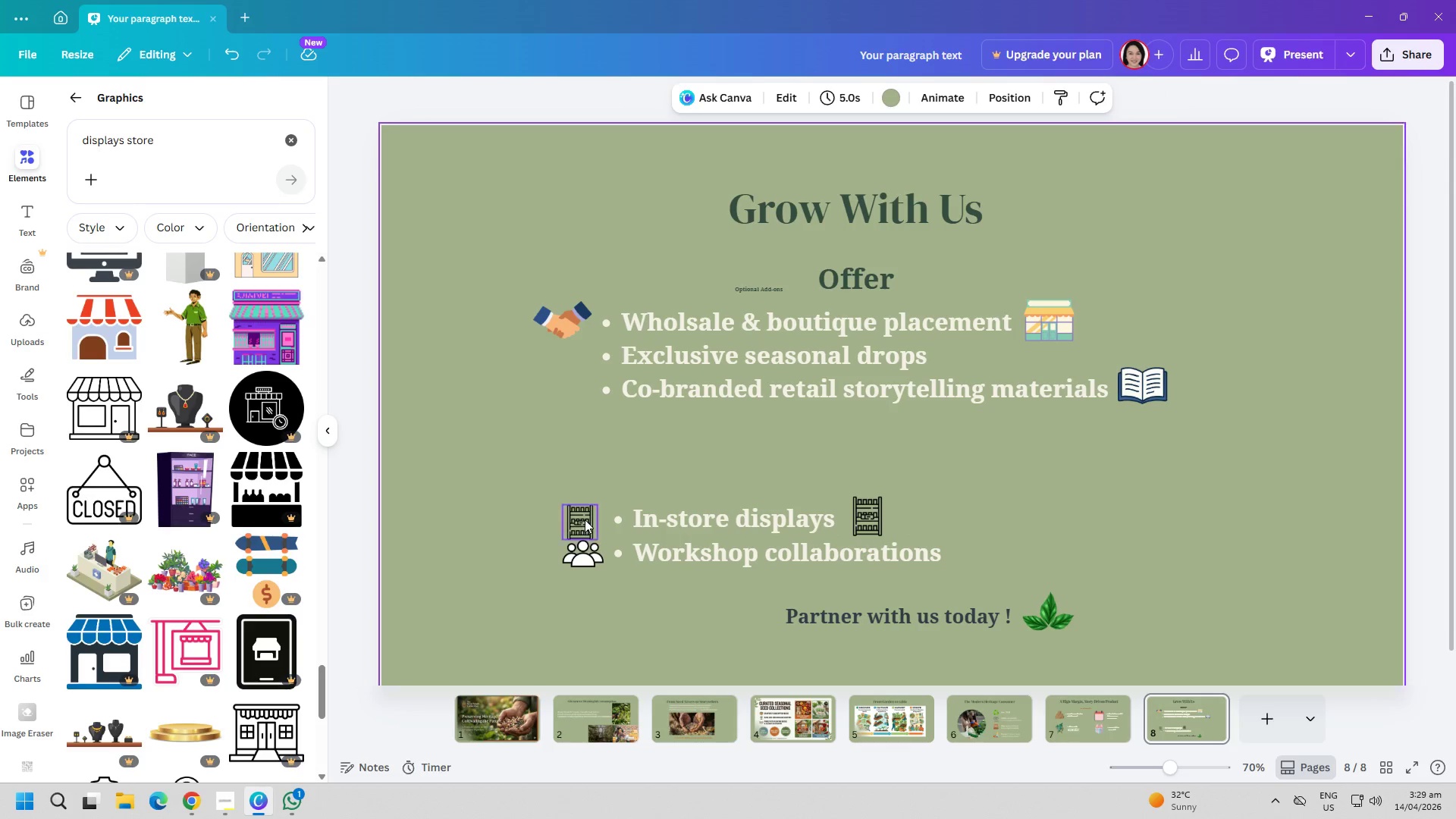 
left_click_drag(start_coordinate=[585, 519], to_coordinate=[592, 515])
 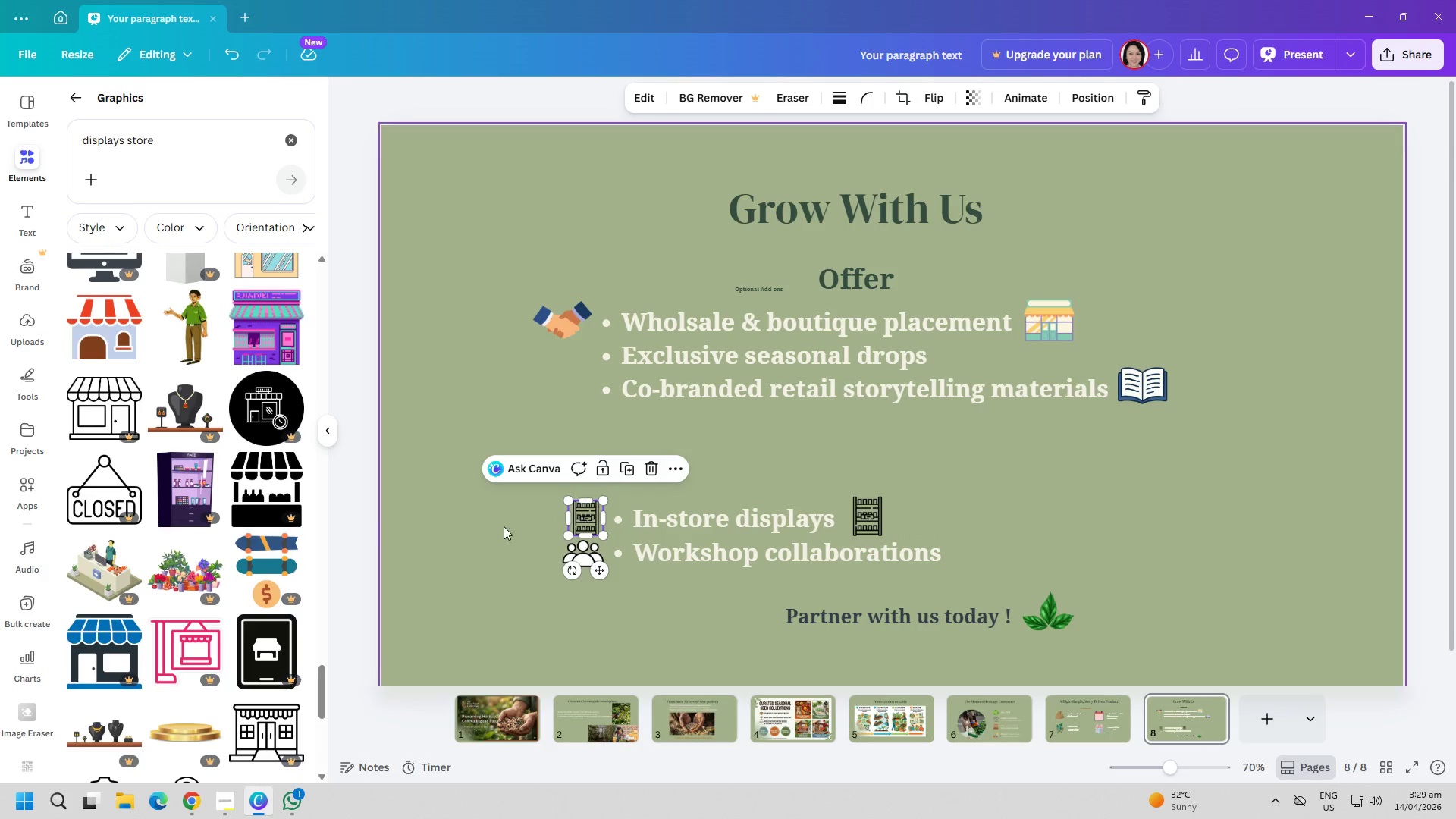 
left_click([491, 528])
 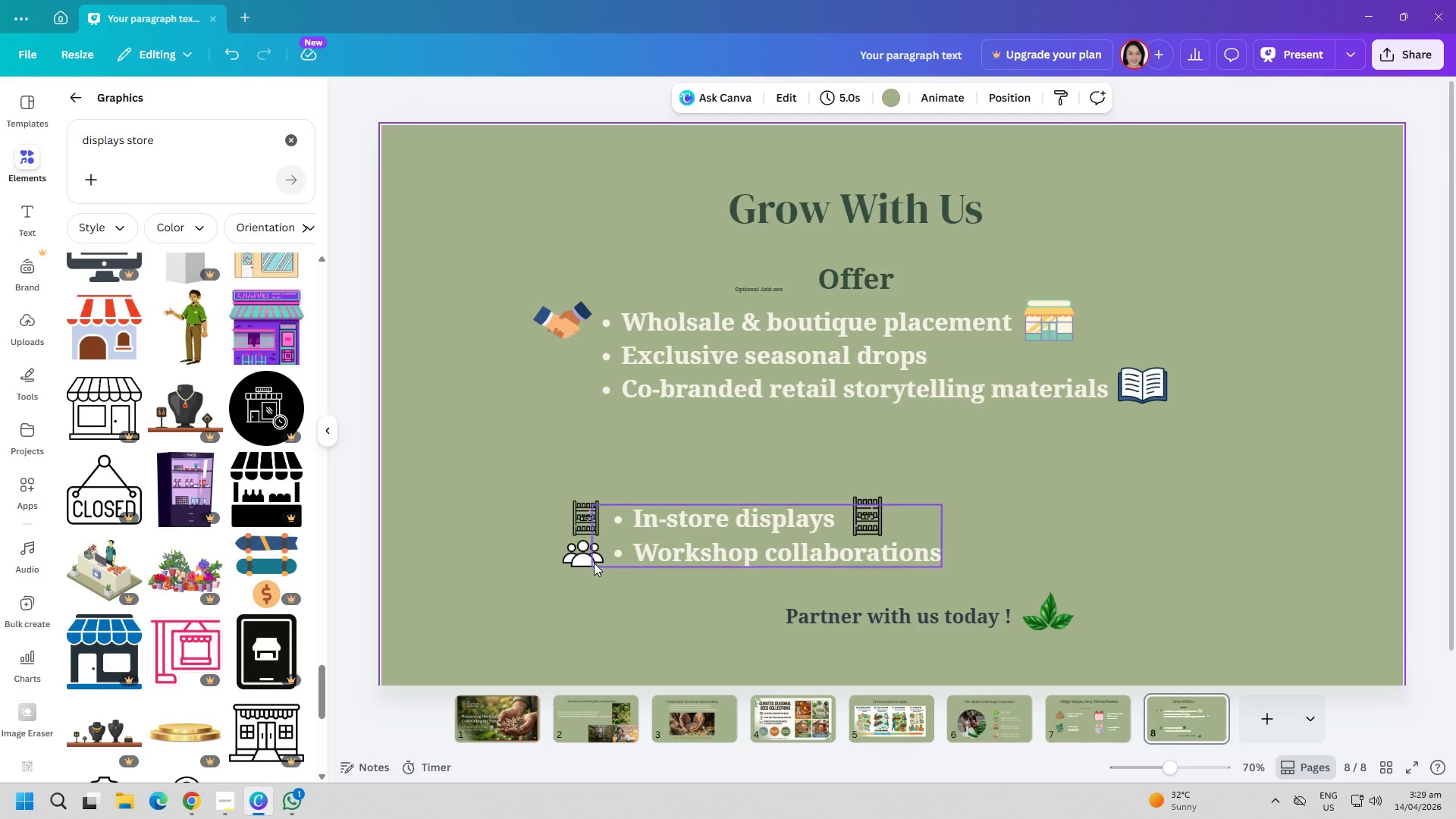 
left_click_drag(start_coordinate=[590, 561], to_coordinate=[592, 567])
 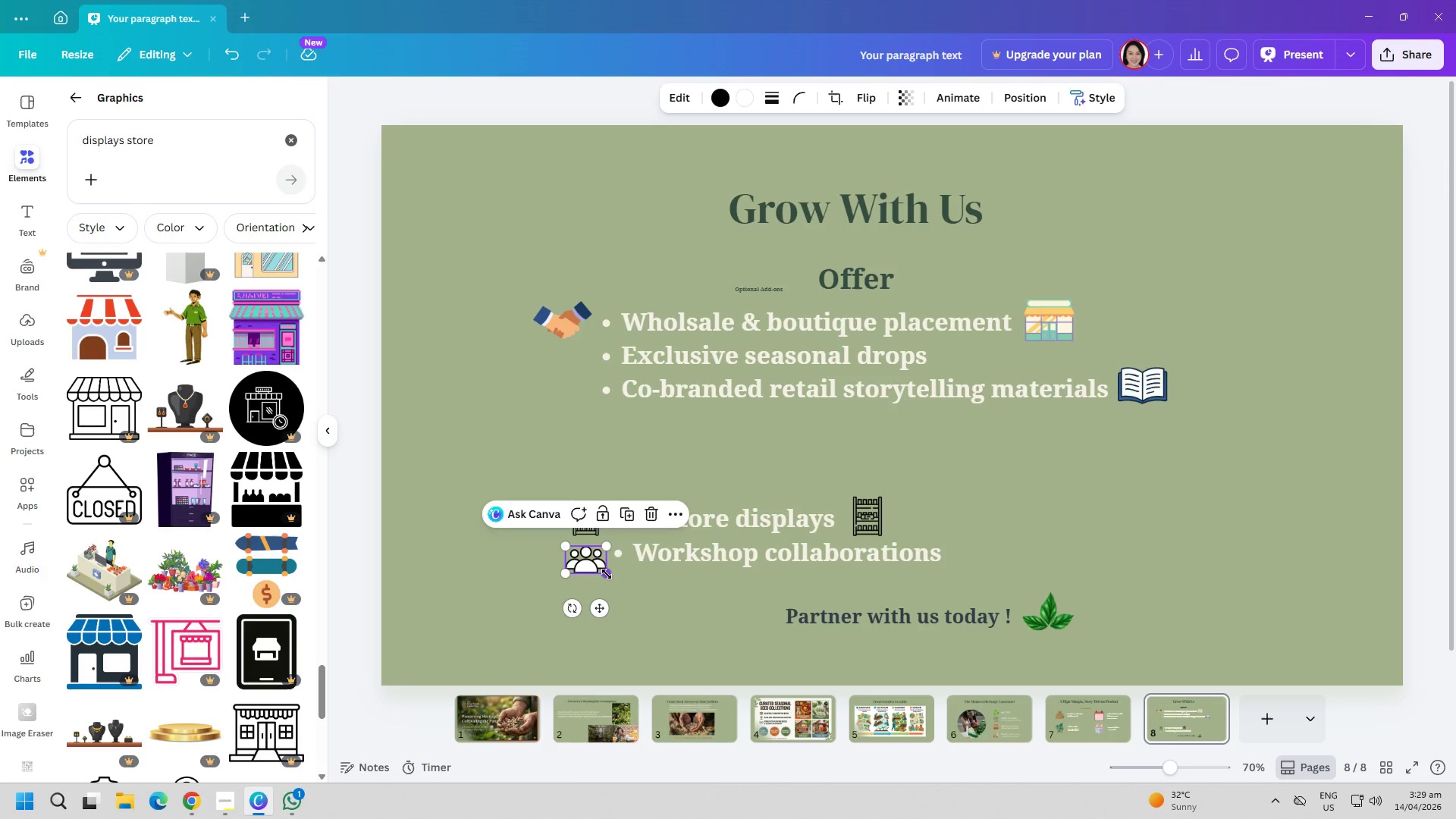 
left_click_drag(start_coordinate=[607, 574], to_coordinate=[608, 578])
 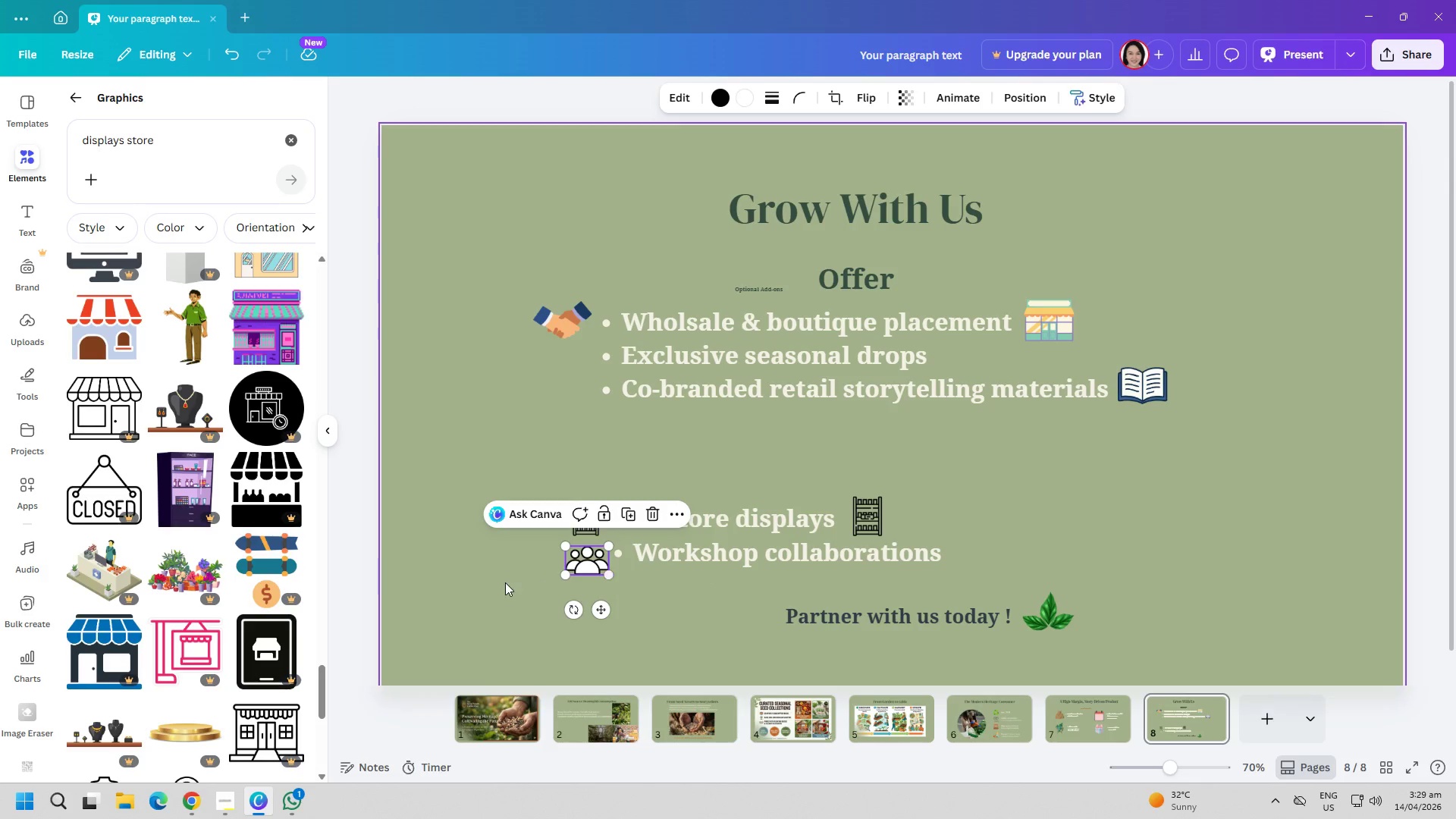 
left_click([505, 582])
 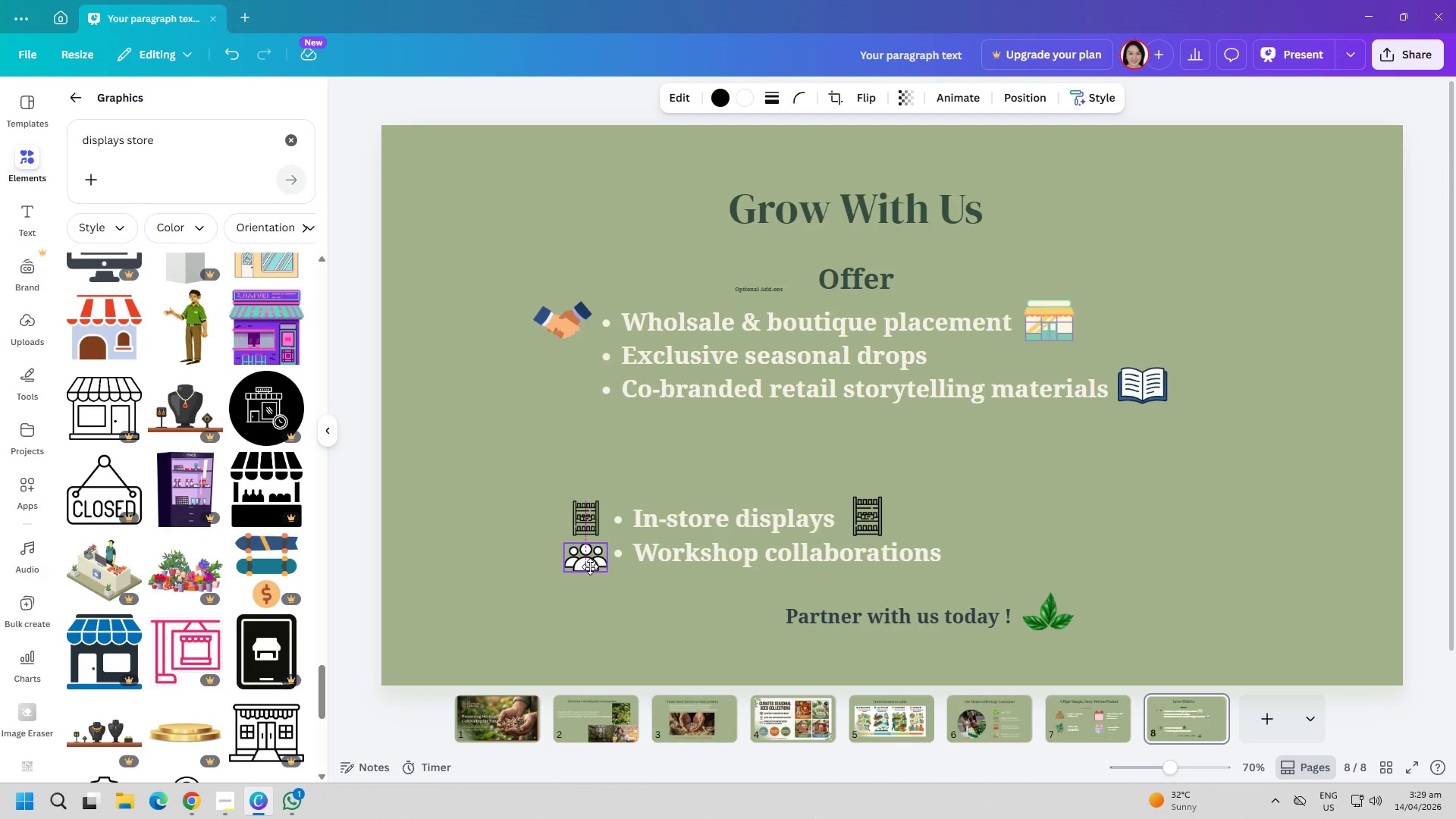 
left_click([459, 569])
 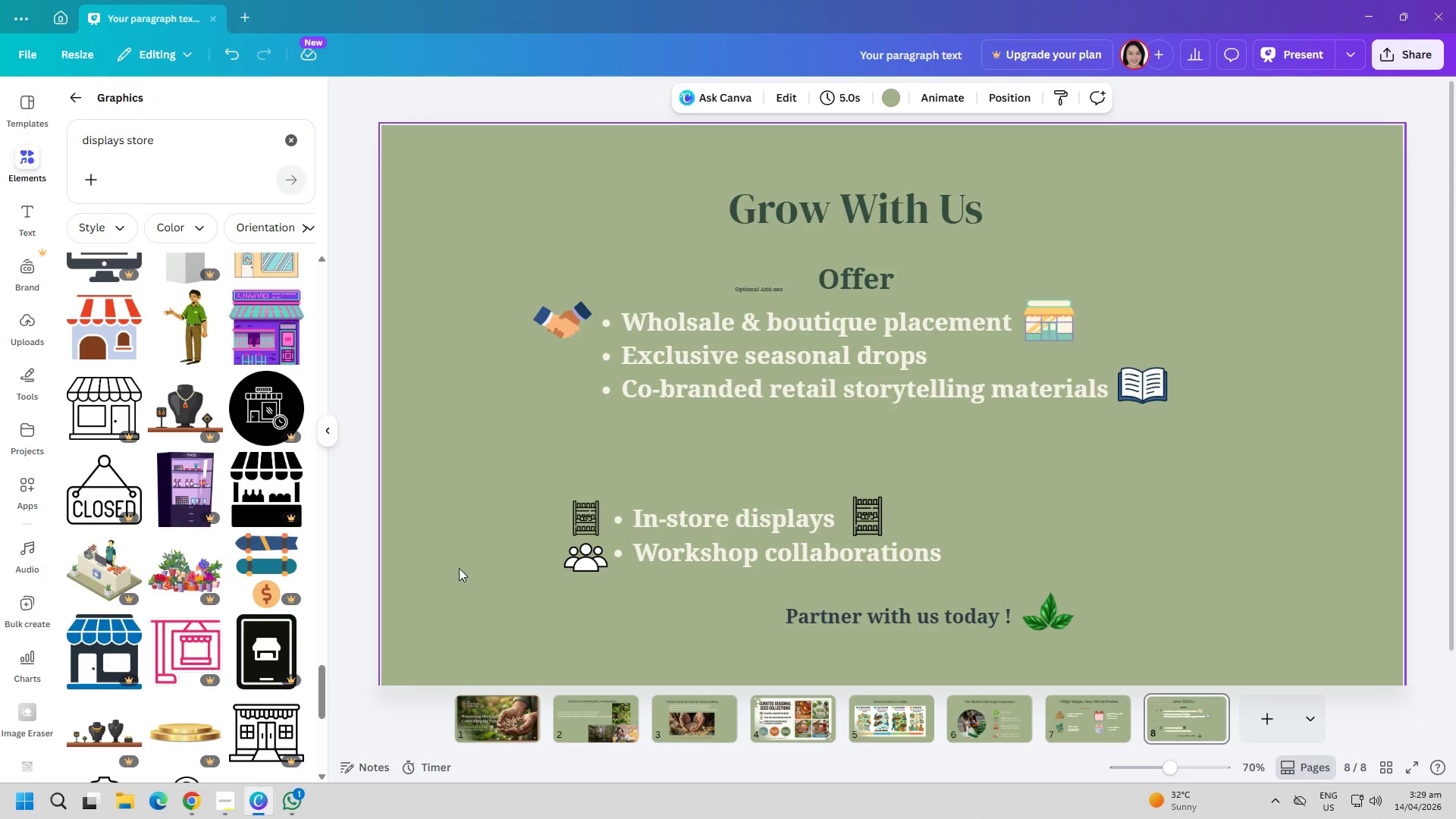 
left_click([874, 519])
 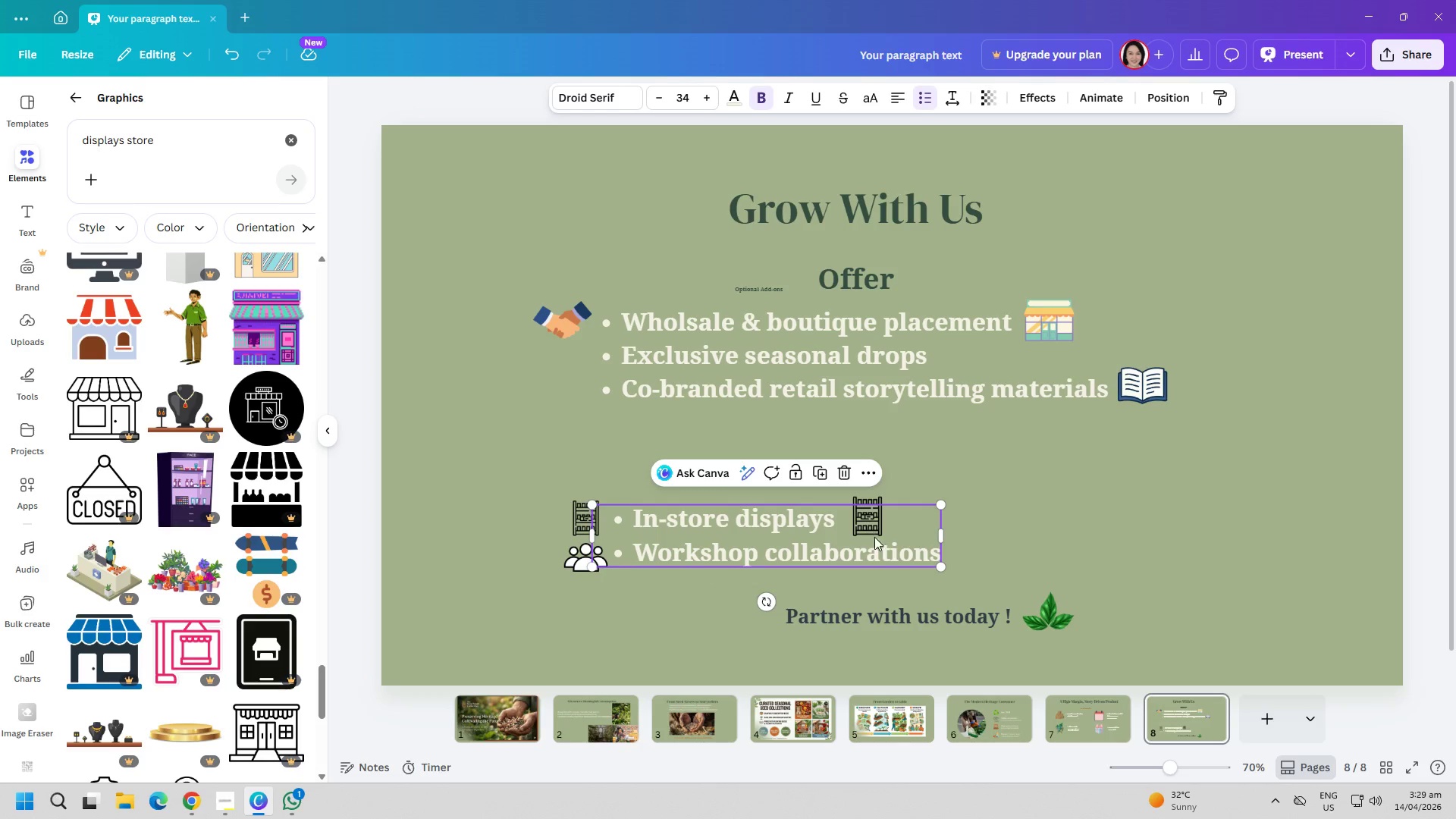 
left_click([996, 466])
 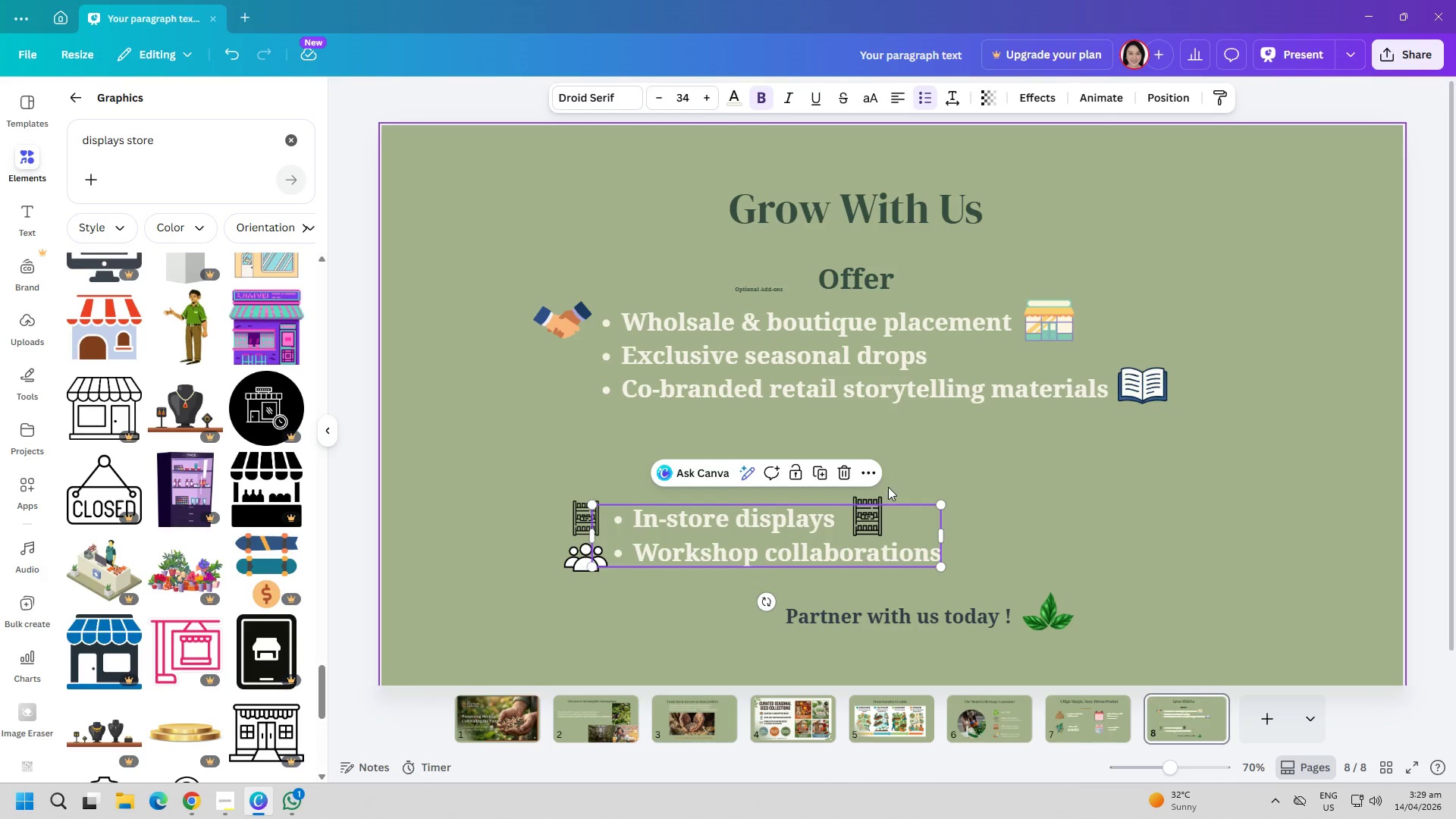 
left_click([874, 497])
 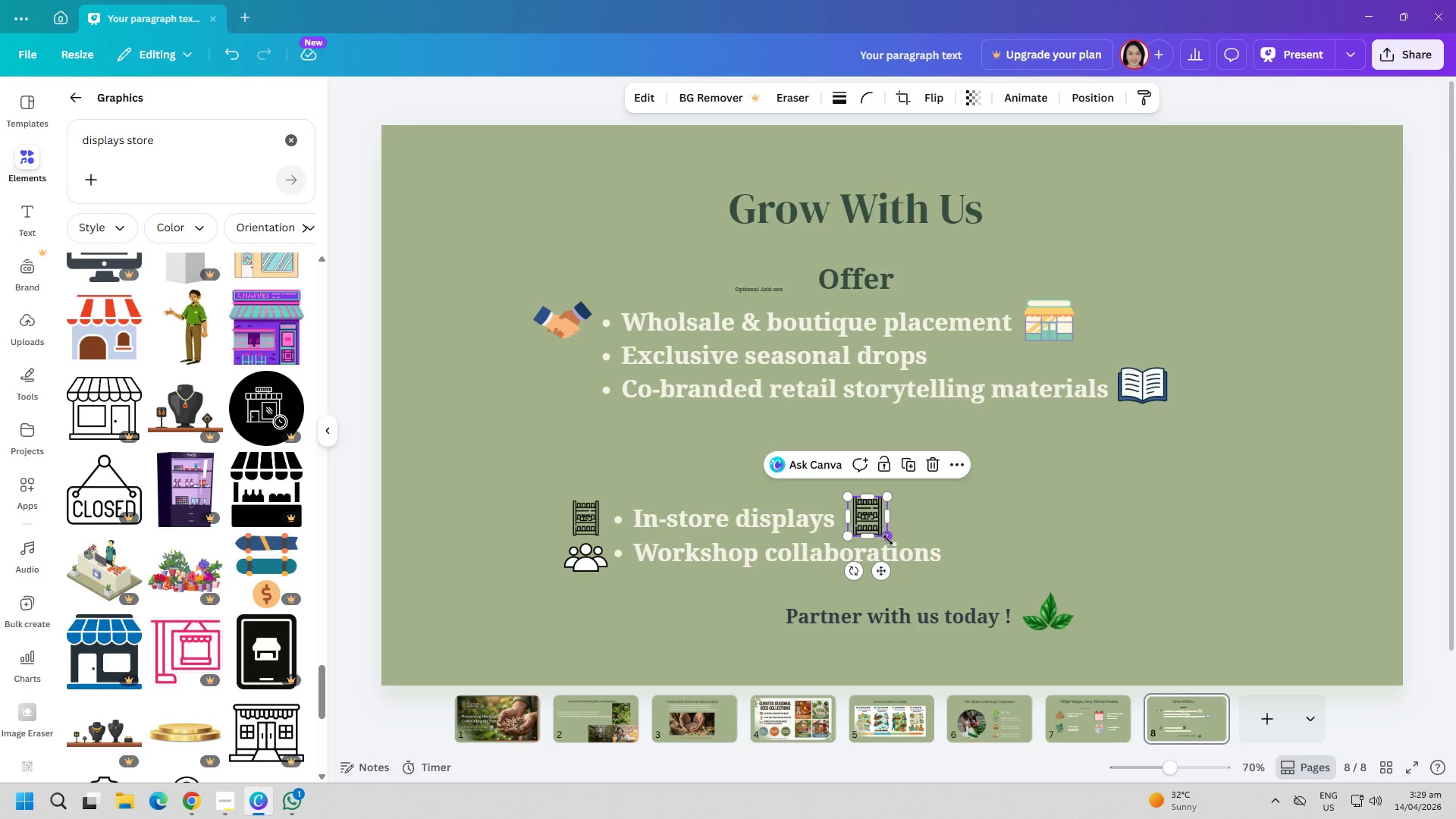 
left_click_drag(start_coordinate=[888, 540], to_coordinate=[886, 535])
 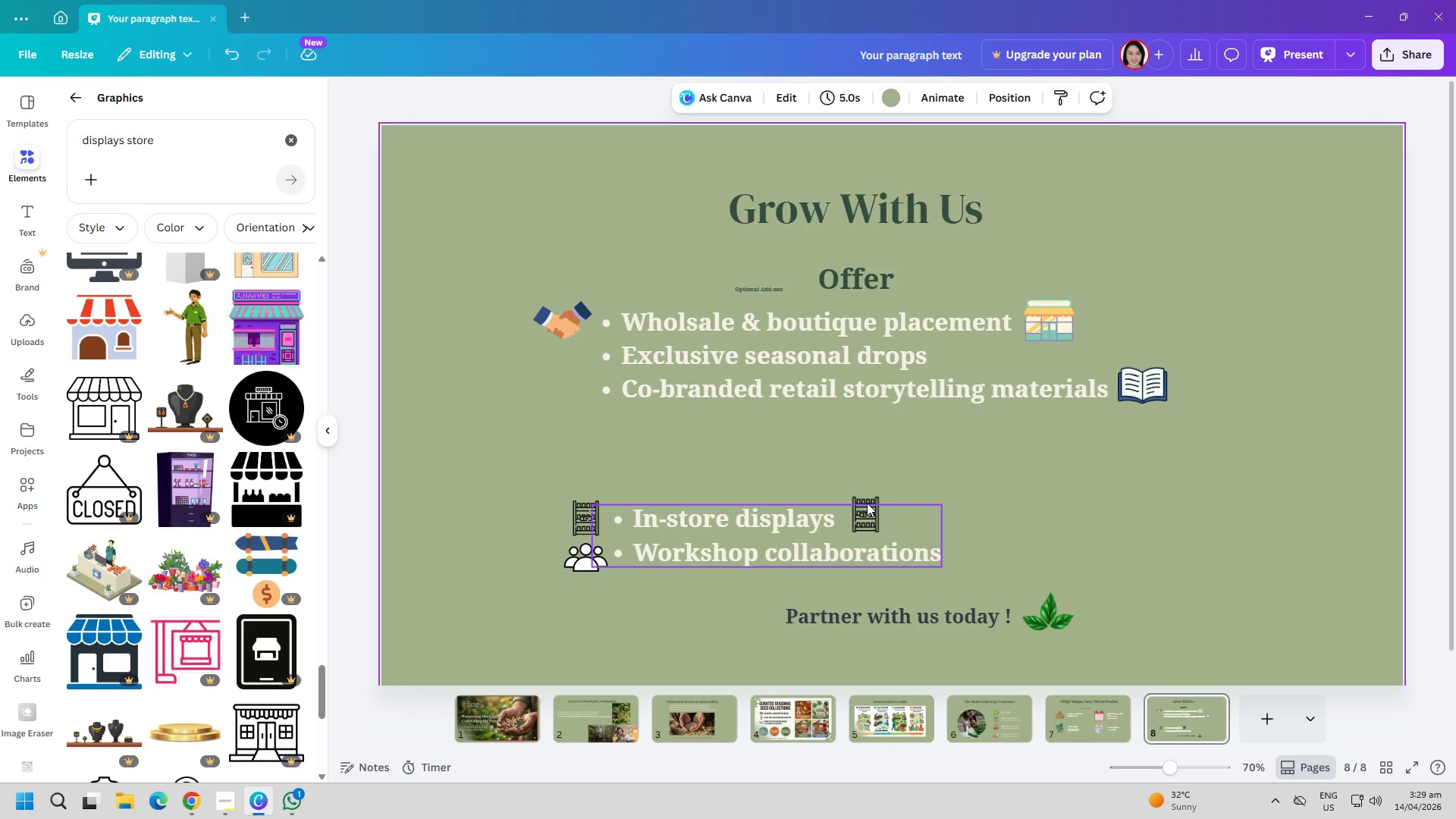 
left_click_drag(start_coordinate=[868, 498], to_coordinate=[870, 503])
 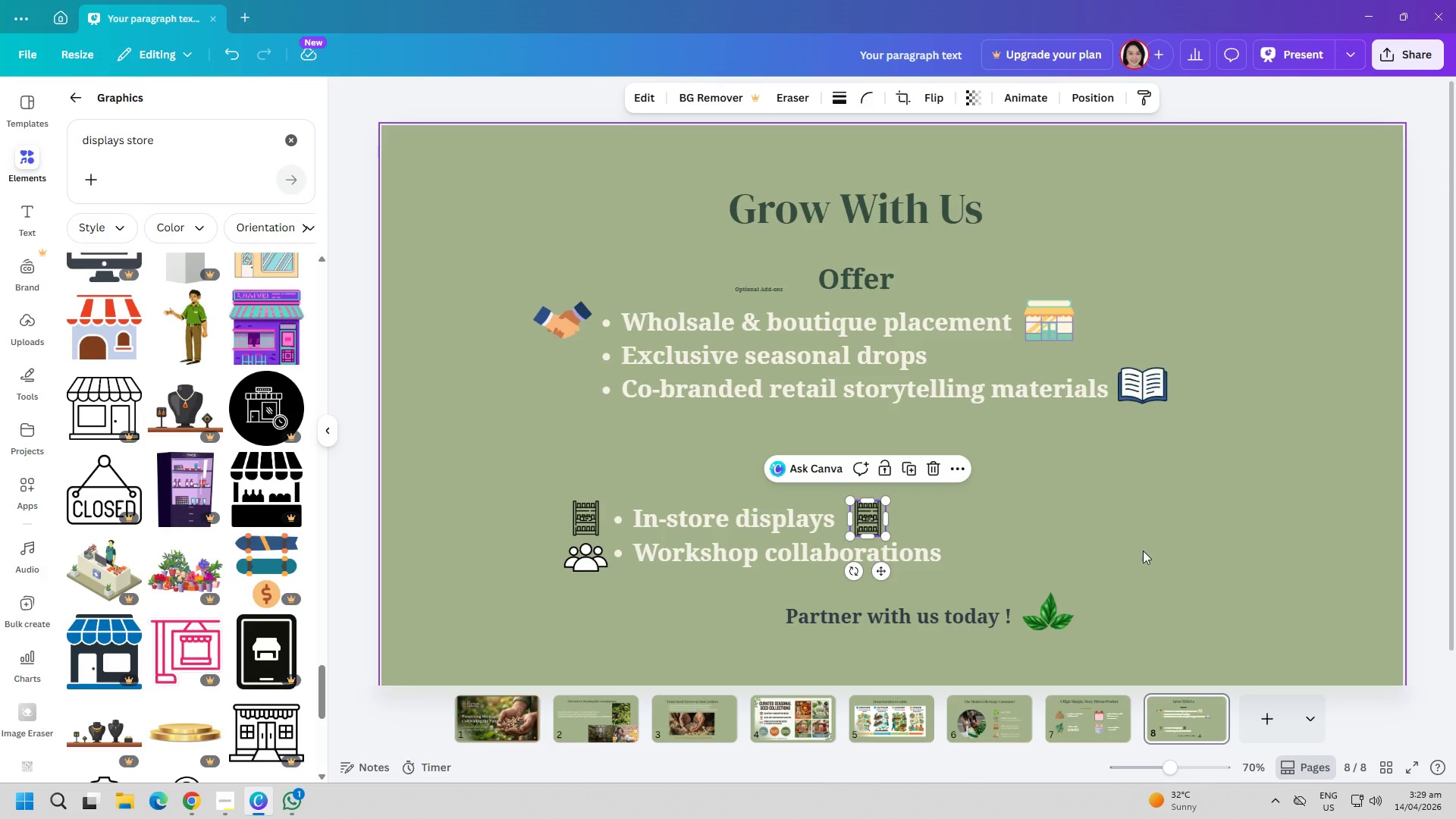 
left_click([1143, 551])
 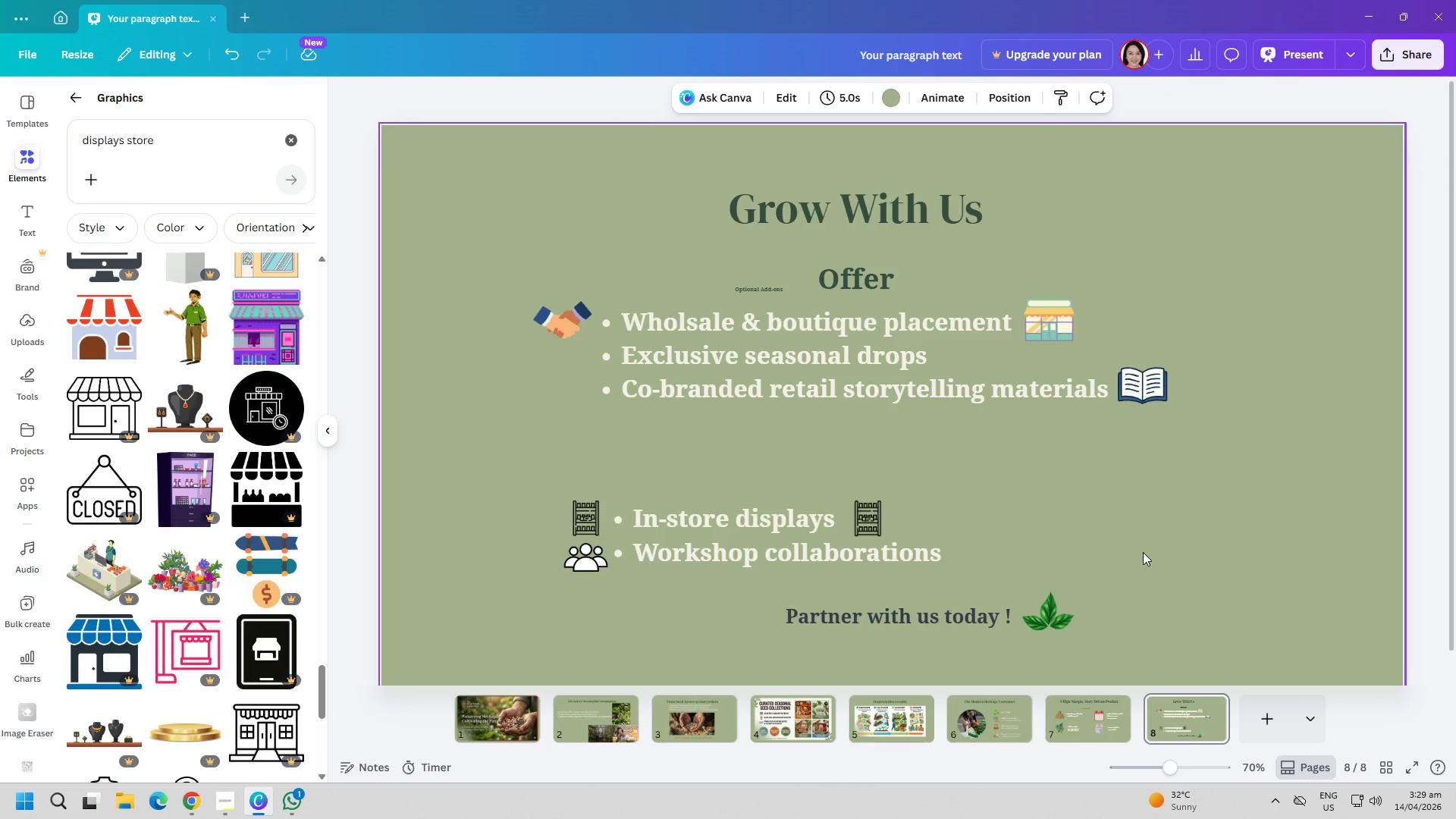 
wait(6.02)
 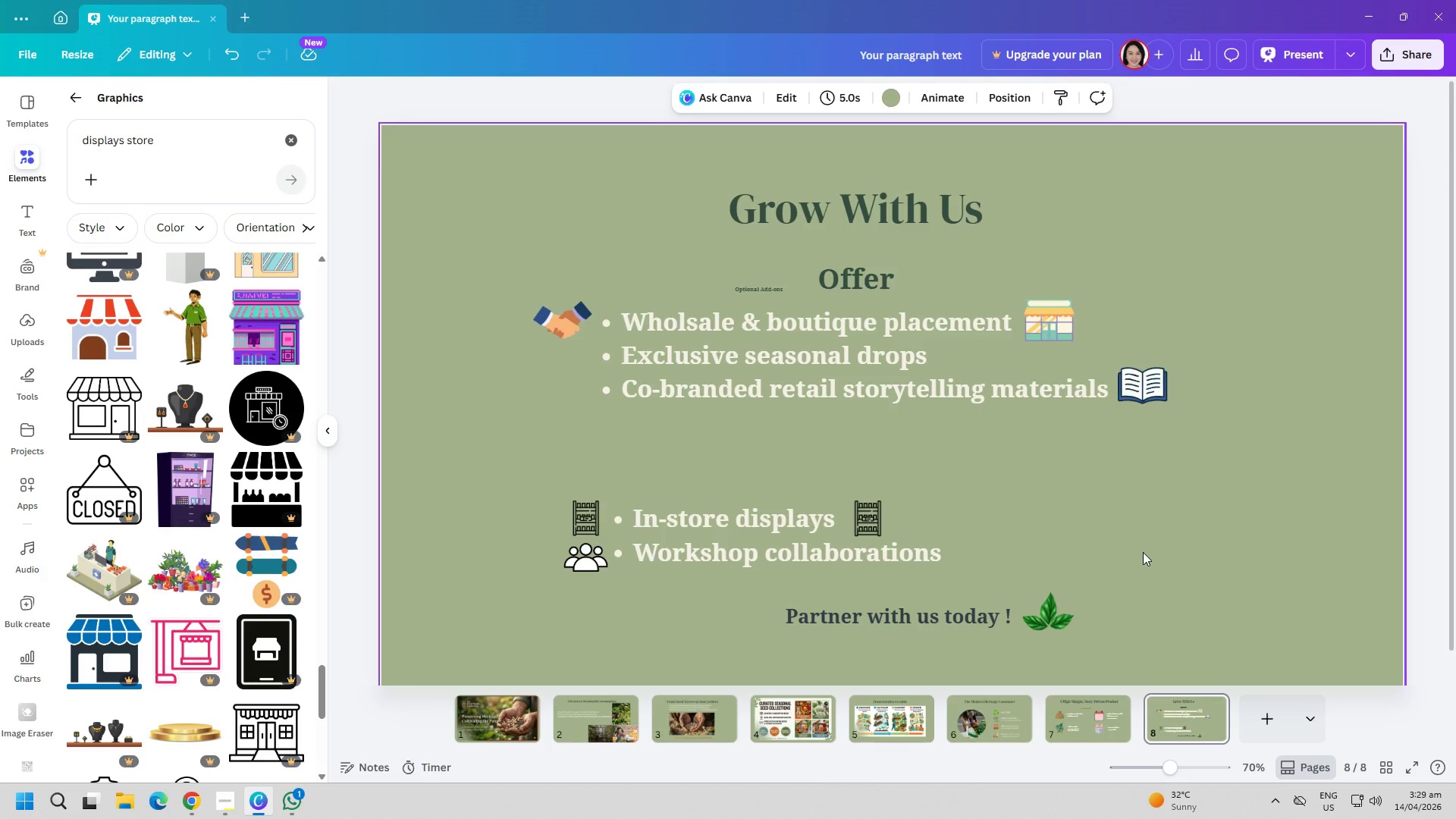 
left_click([767, 279])
 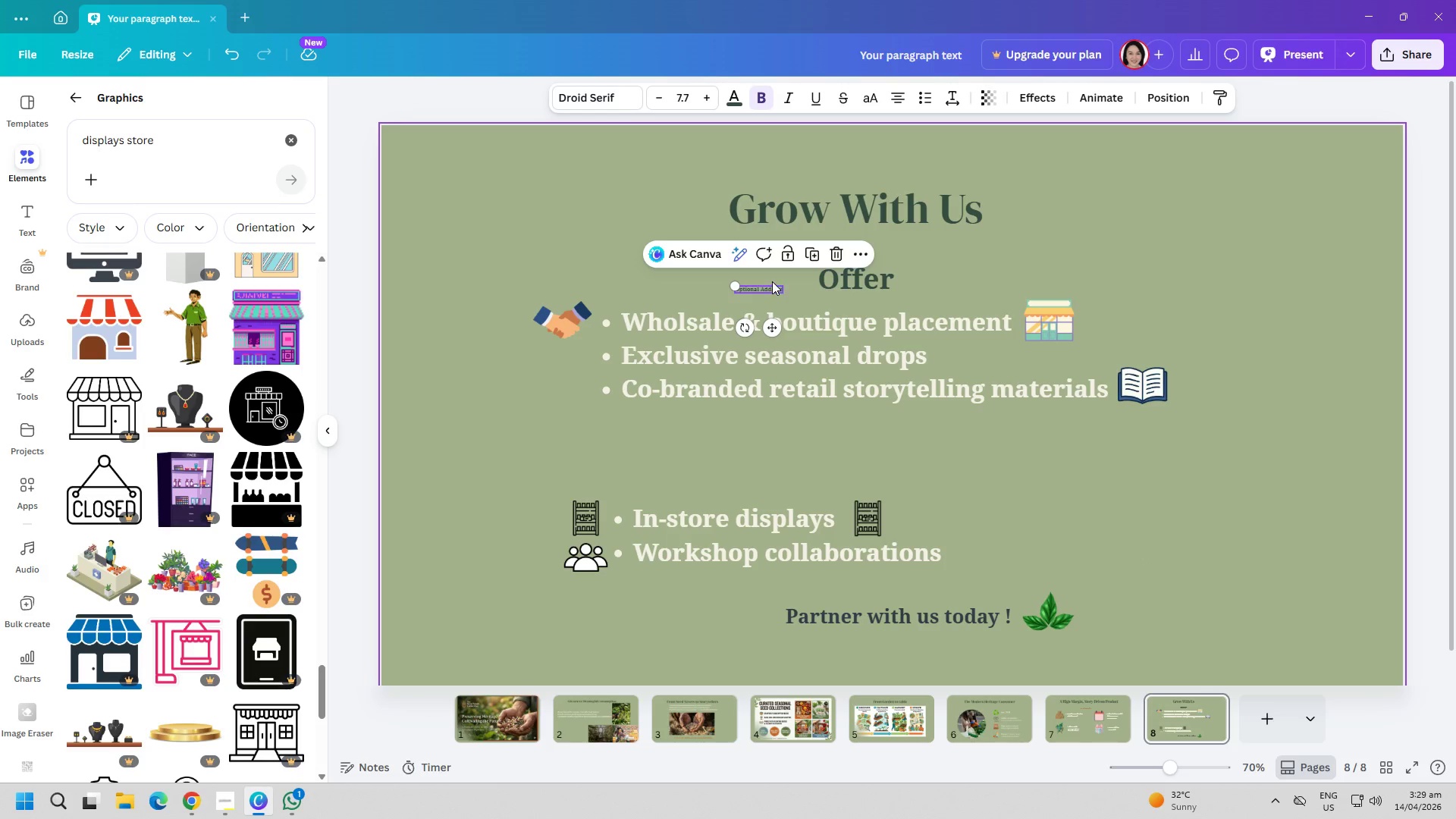 
key(Delete)
 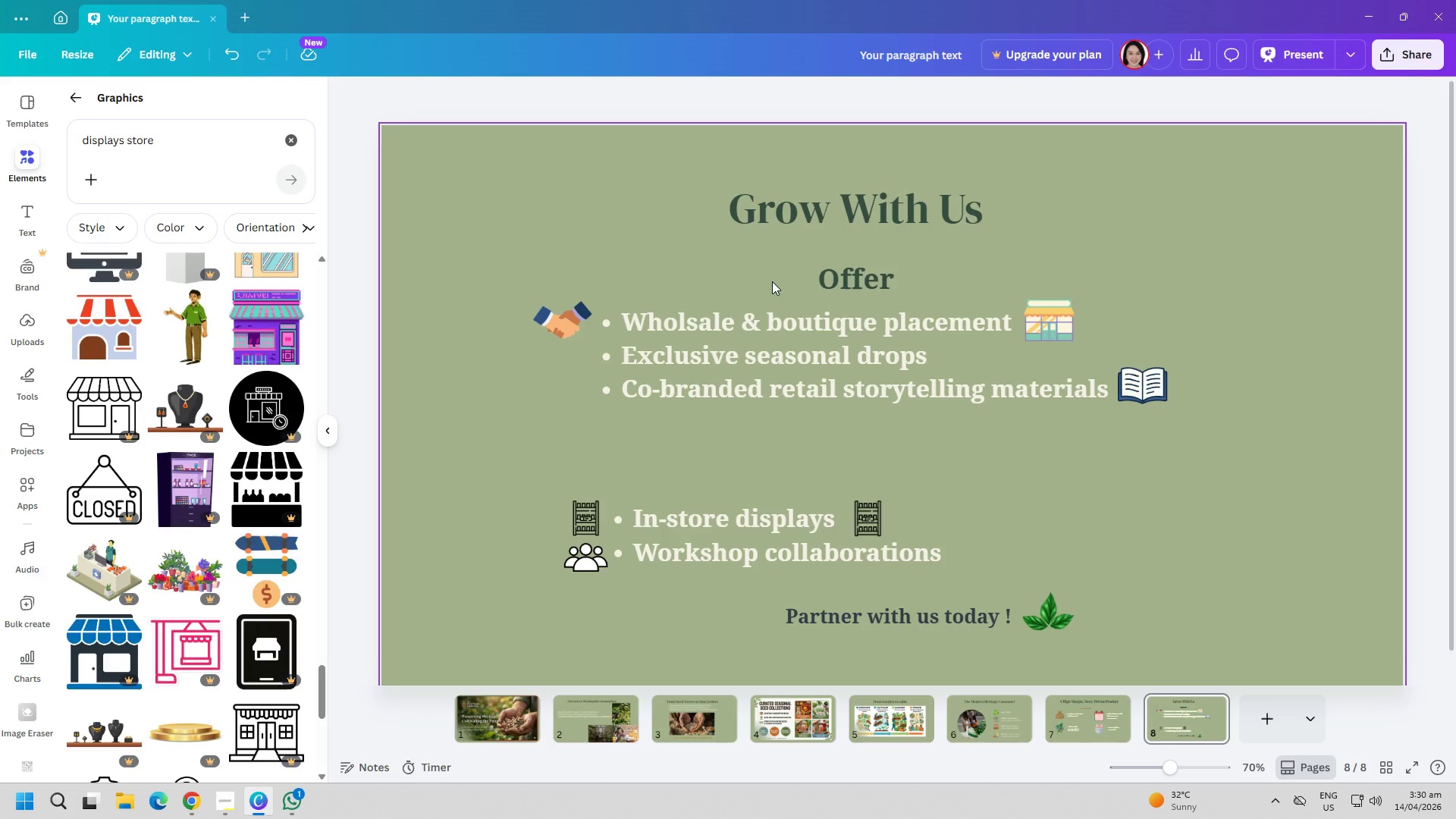 
wait(26.06)
 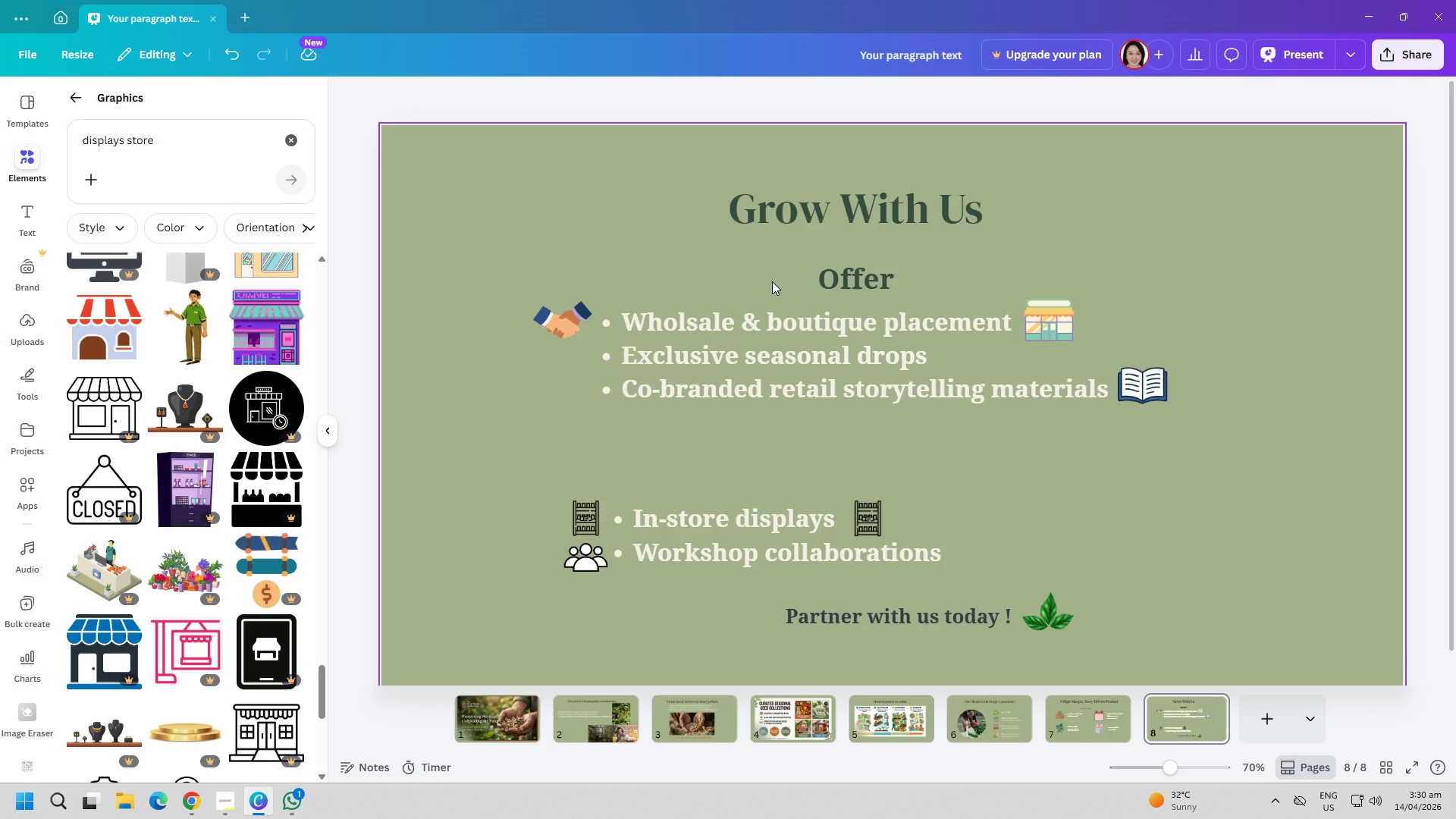 
left_click([1094, 733])
 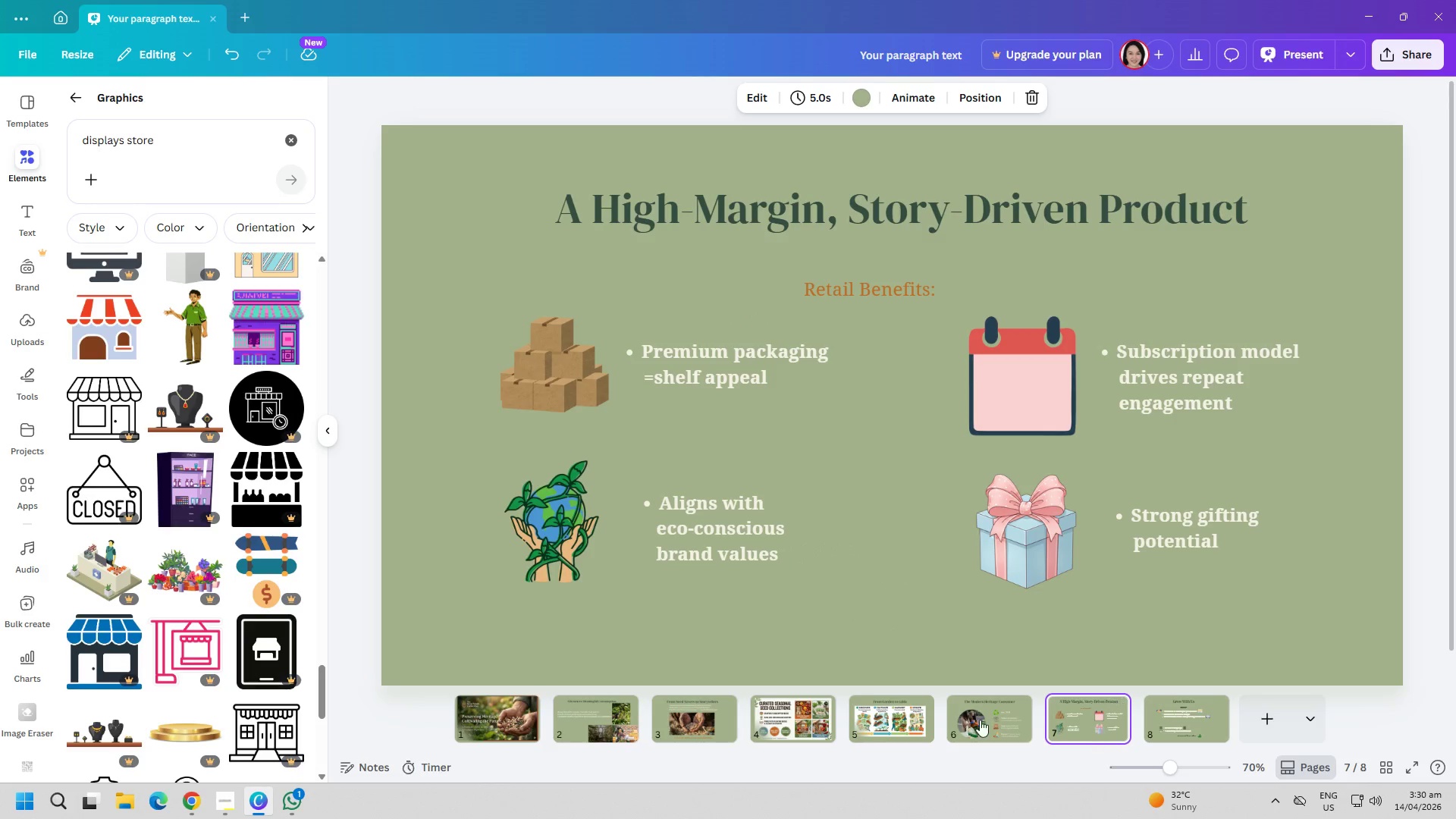 
left_click([974, 726])
 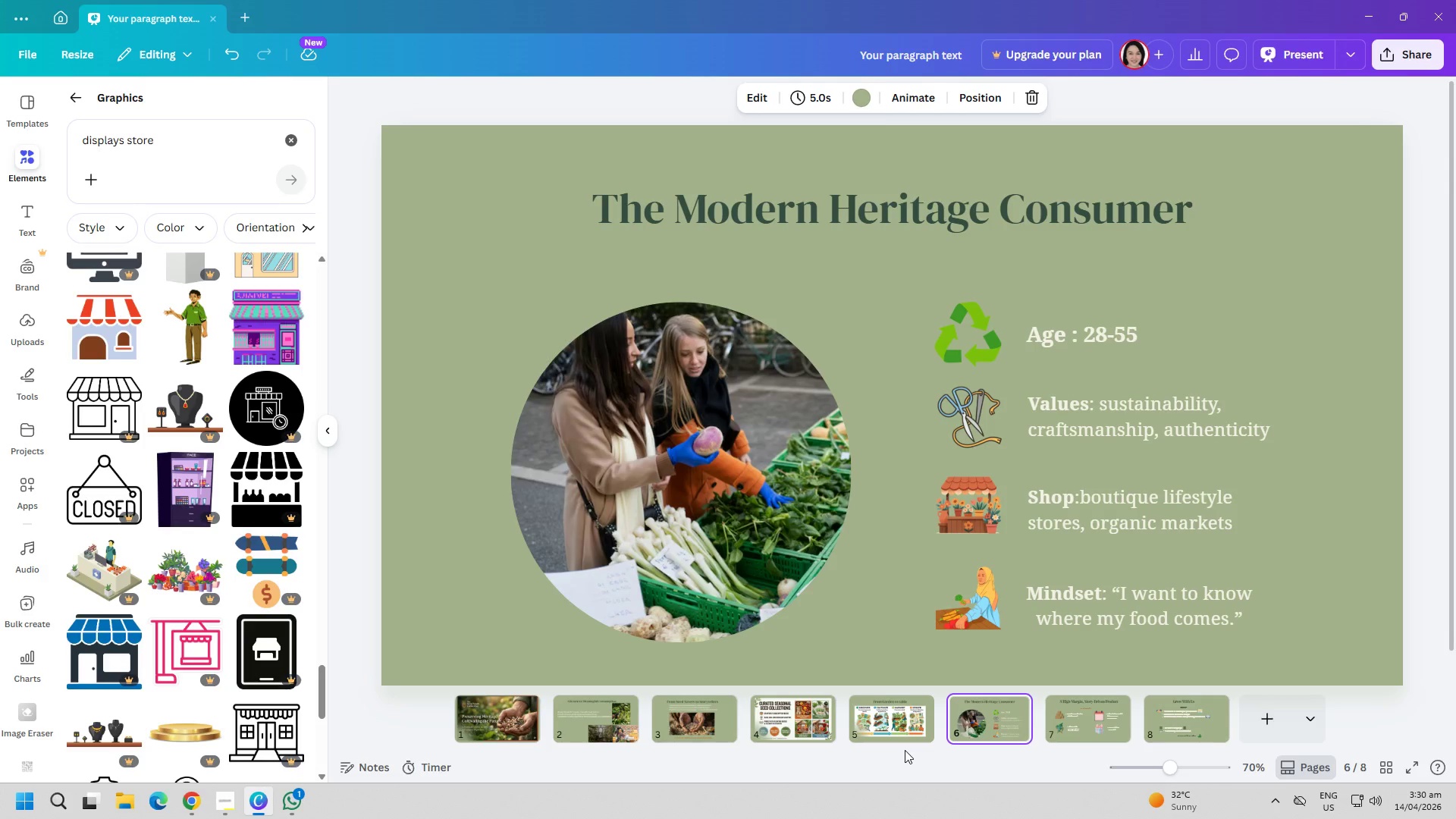 
left_click([901, 721])
 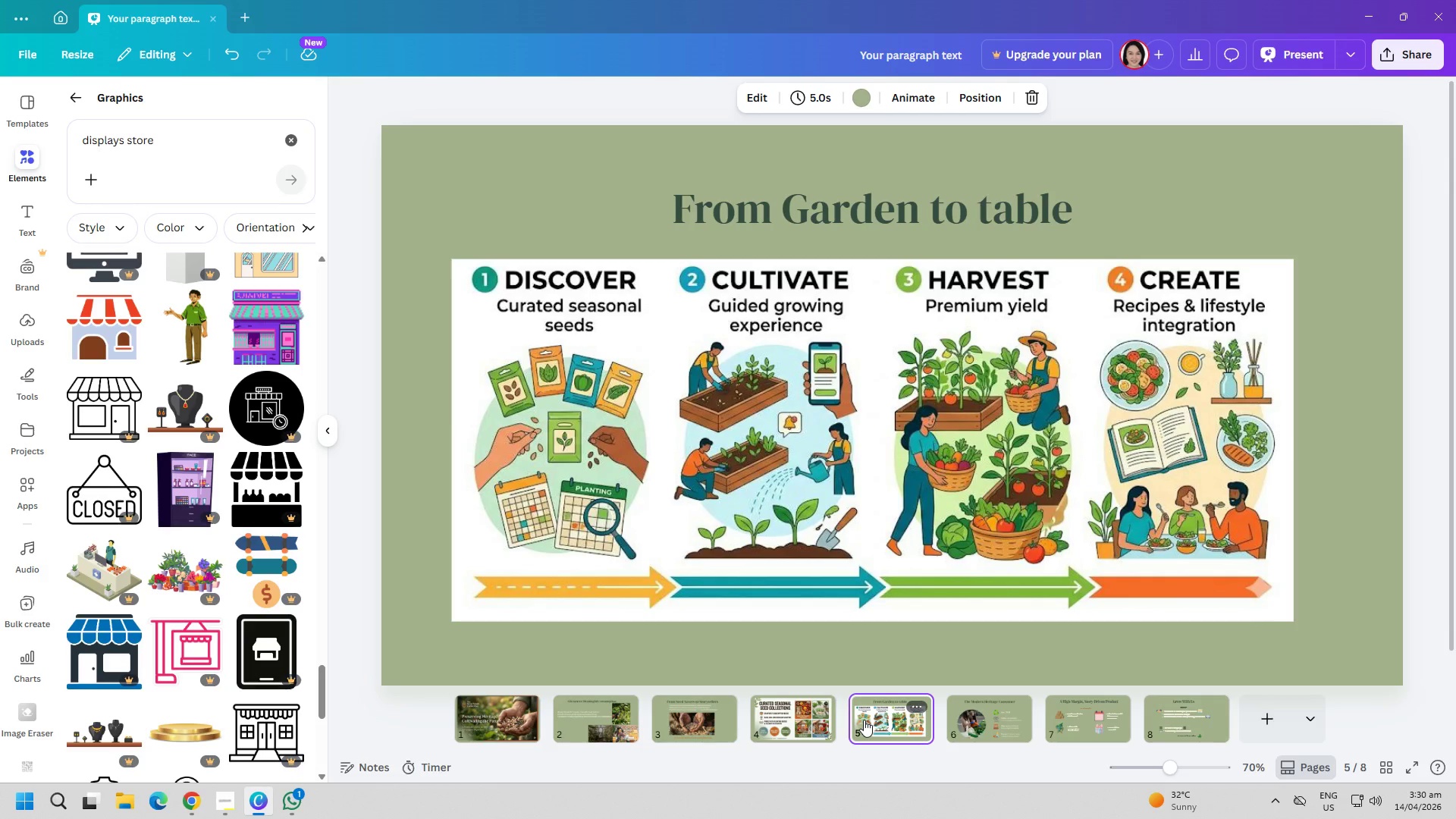 
left_click([775, 713])
 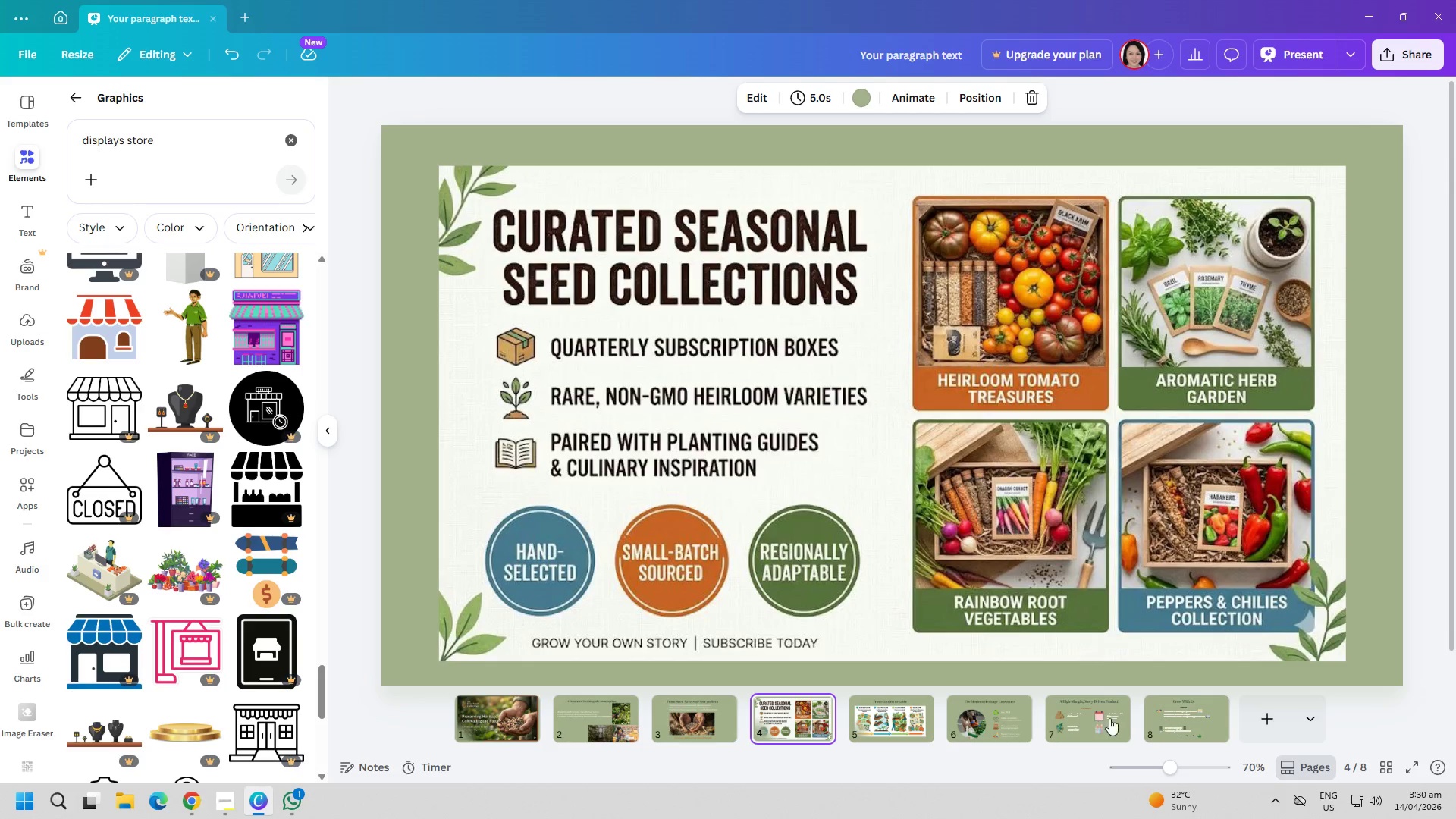 
left_click([491, 713])
 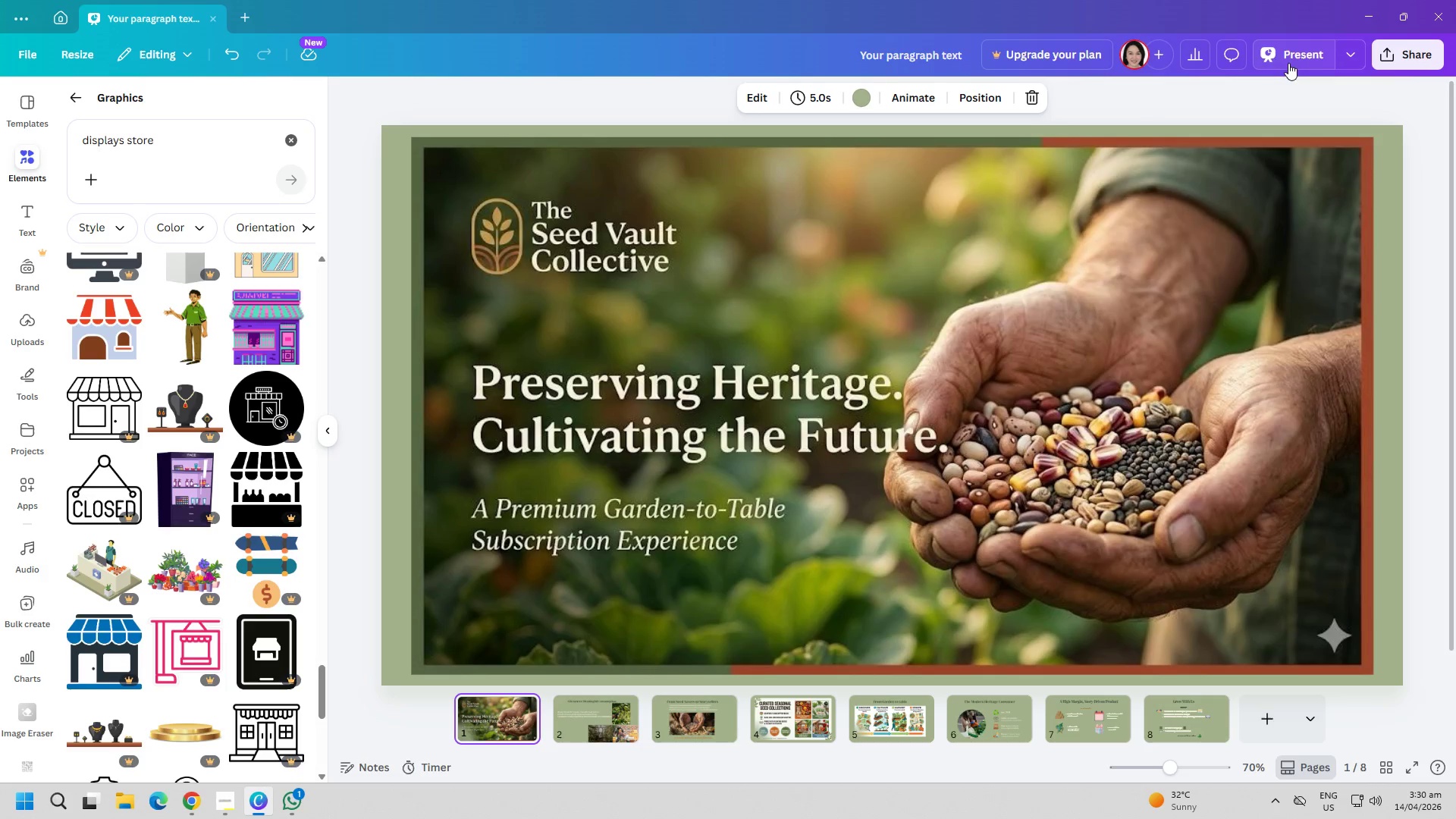 
left_click([1290, 61])
 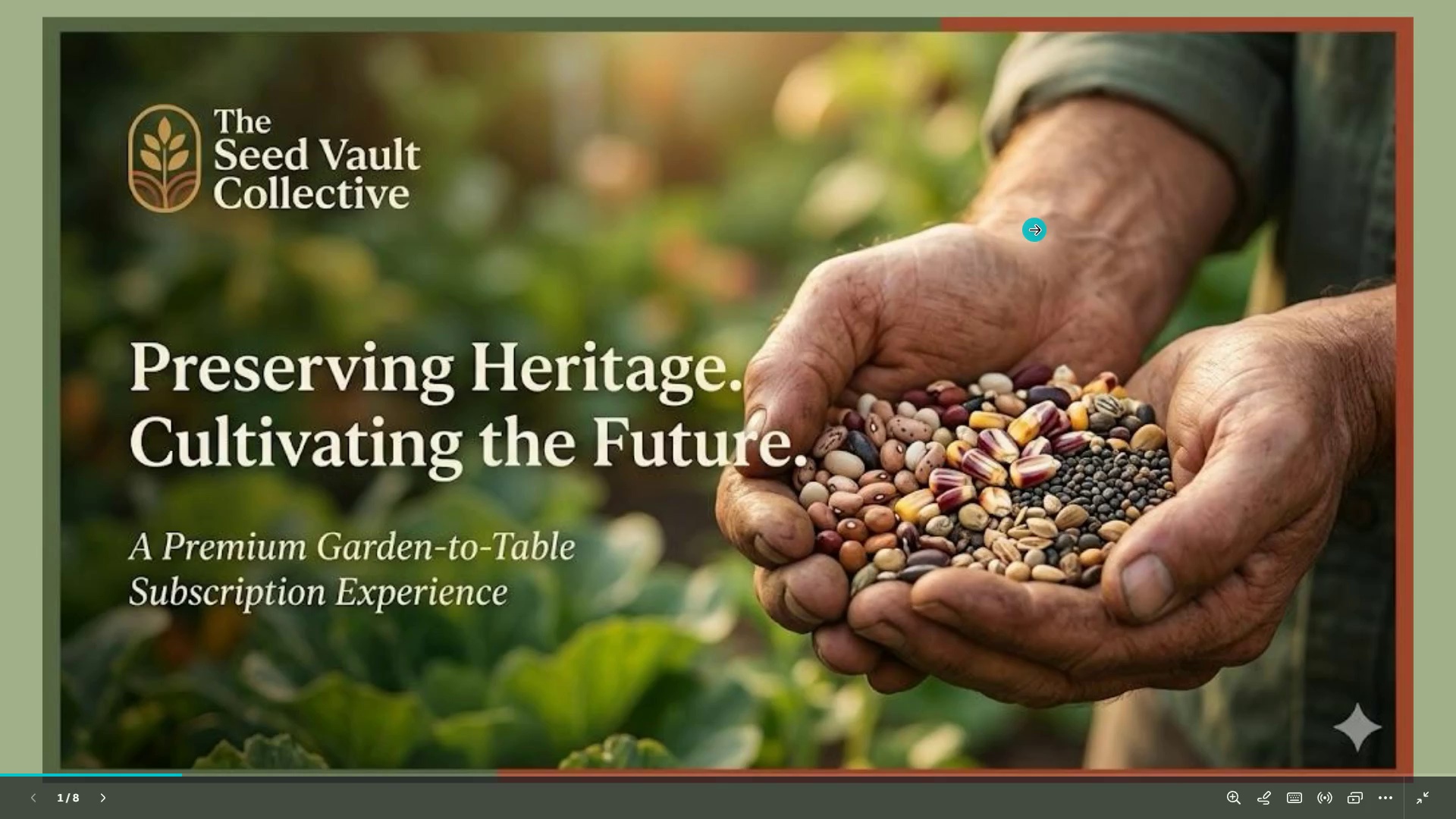 
key(ArrowRight)
 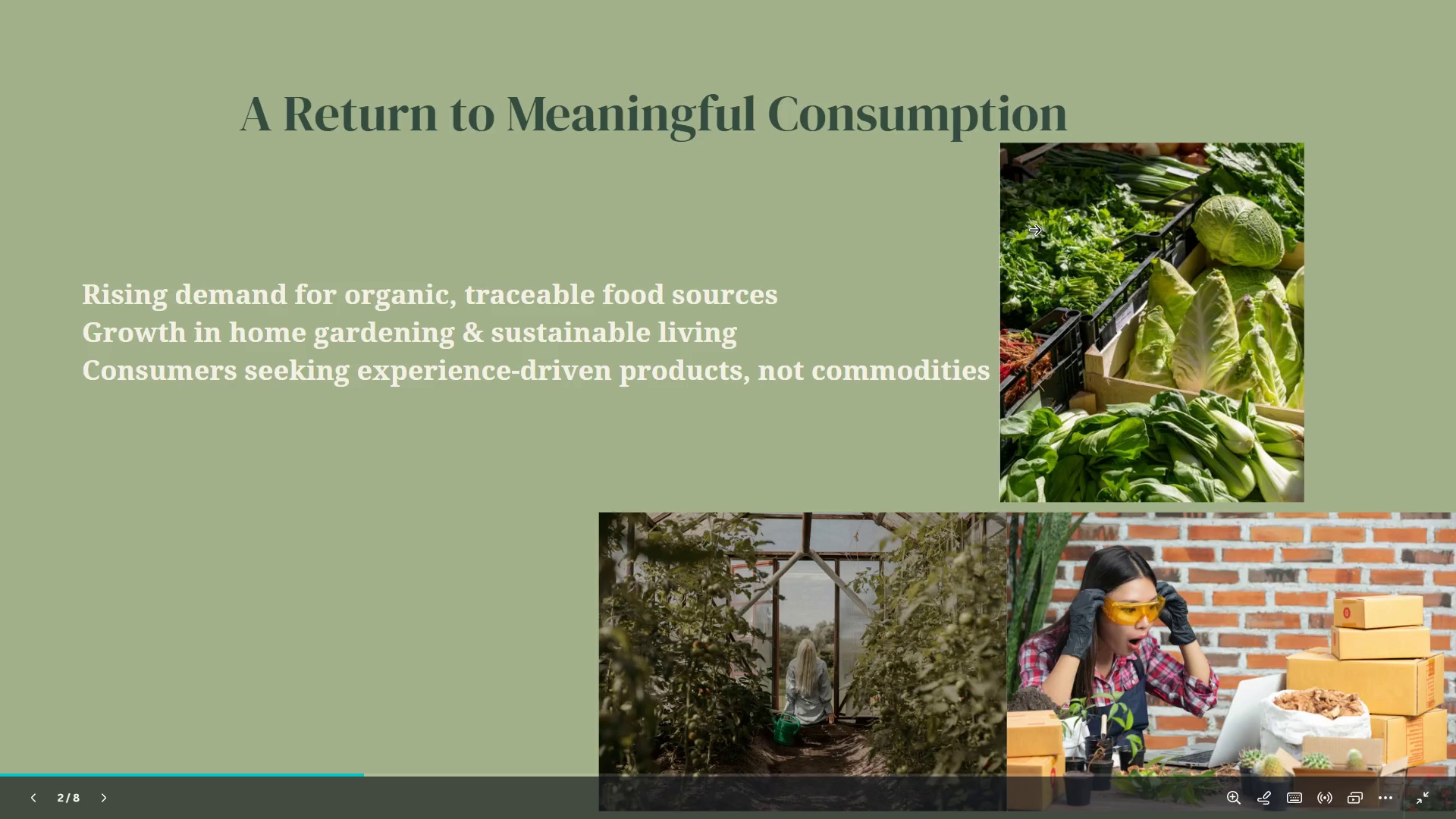 
key(ArrowRight)
 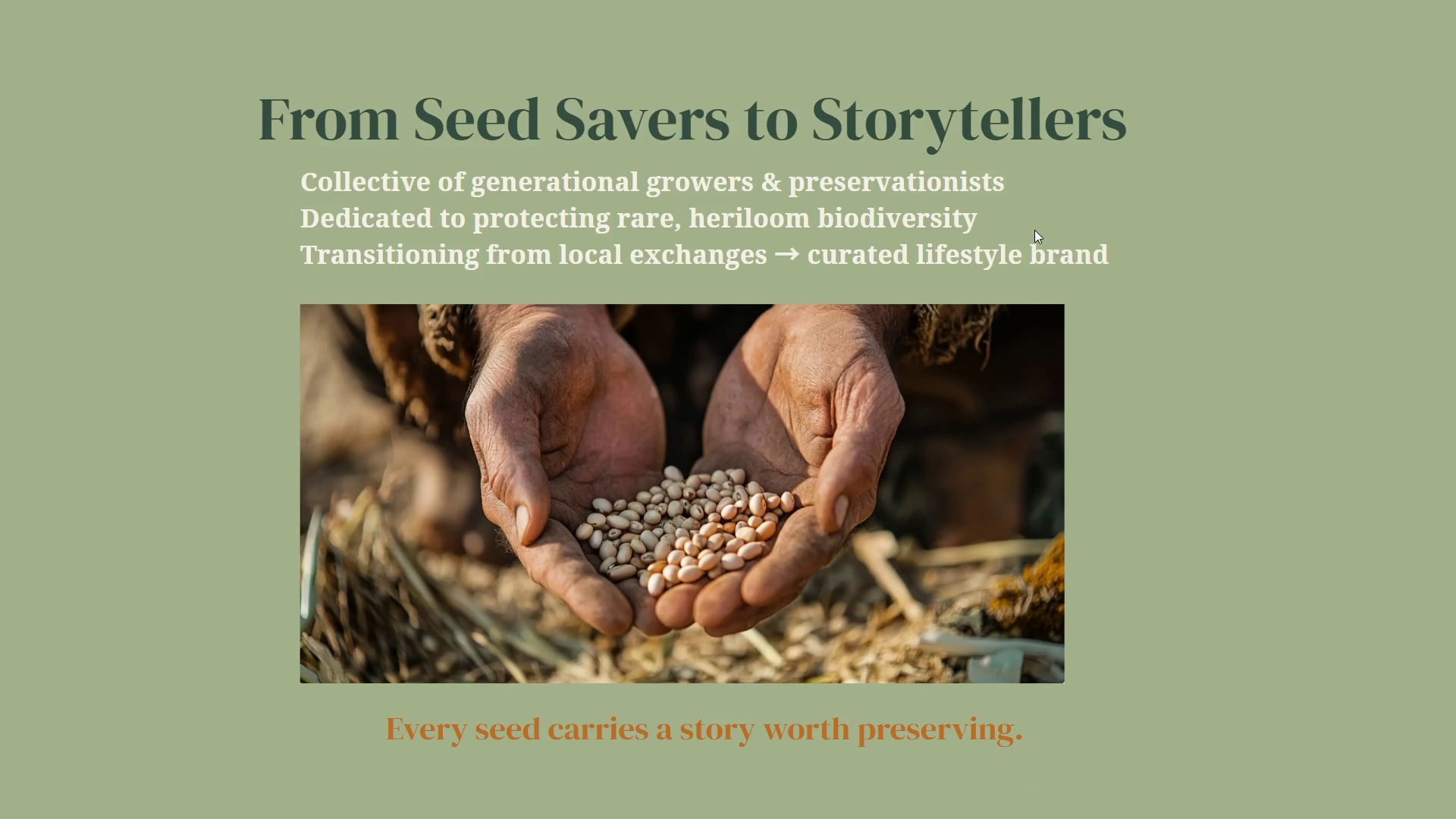 
key(ArrowRight)
 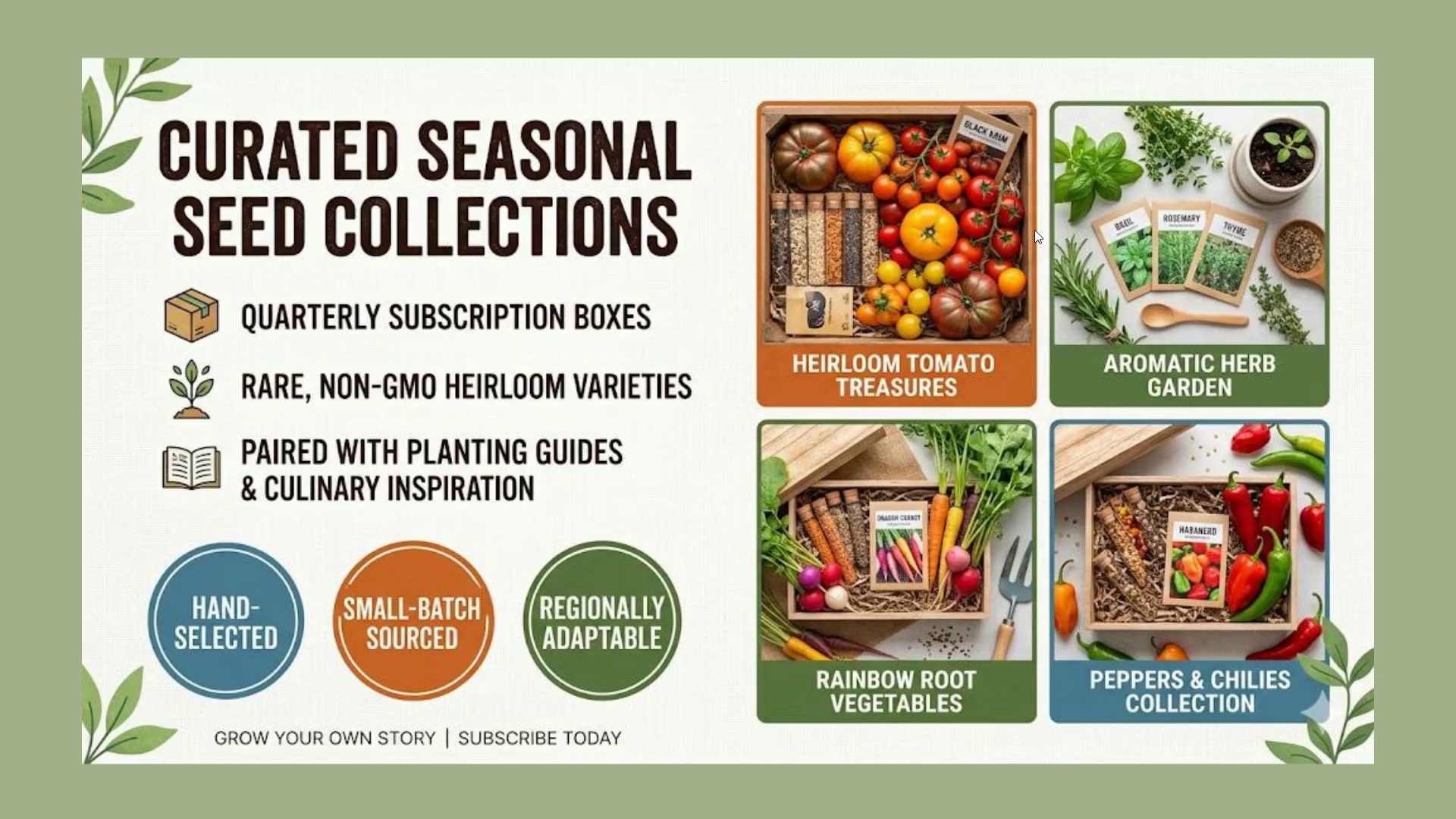 
key(ArrowRight)
 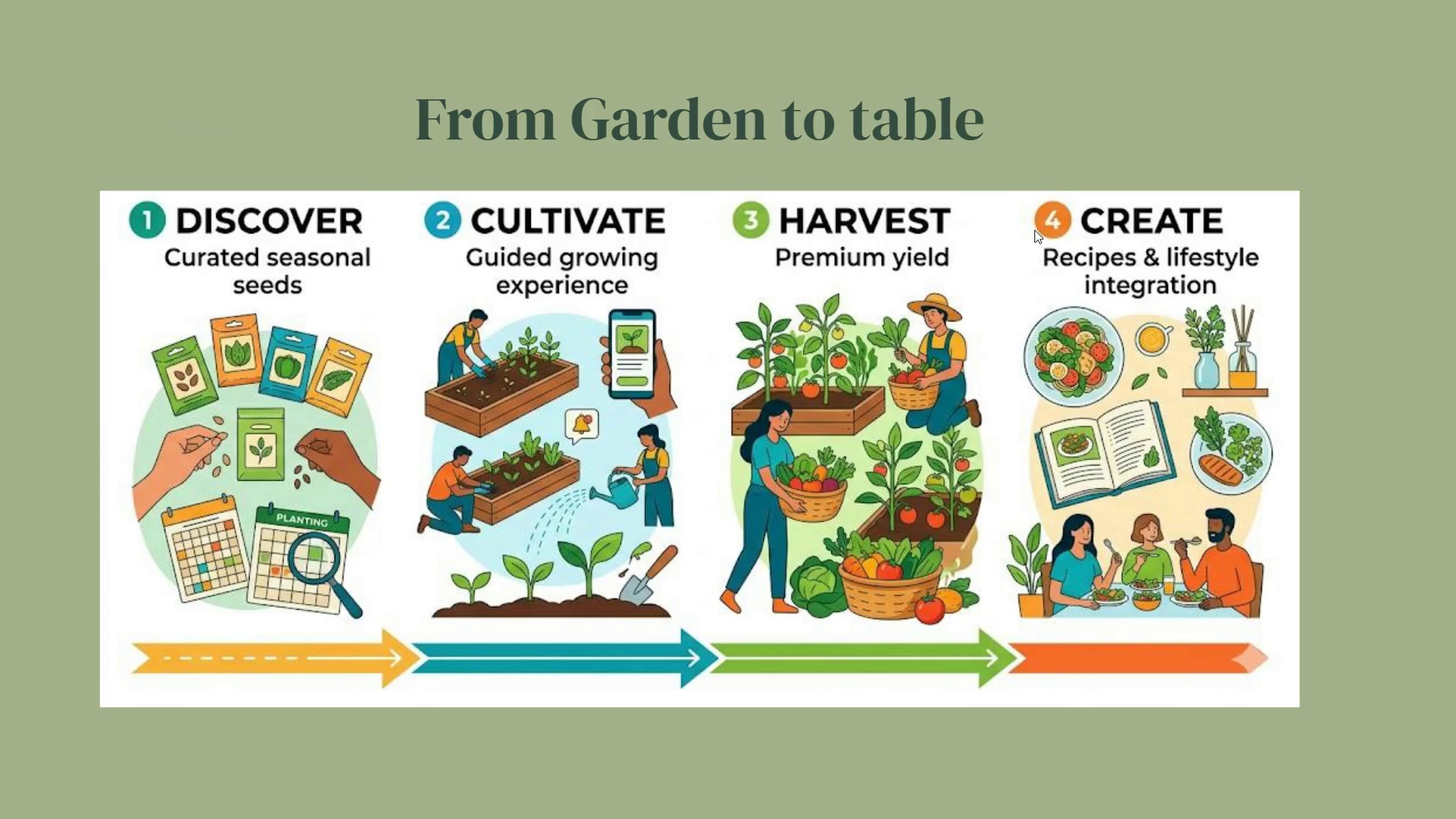 
key(ArrowRight)
 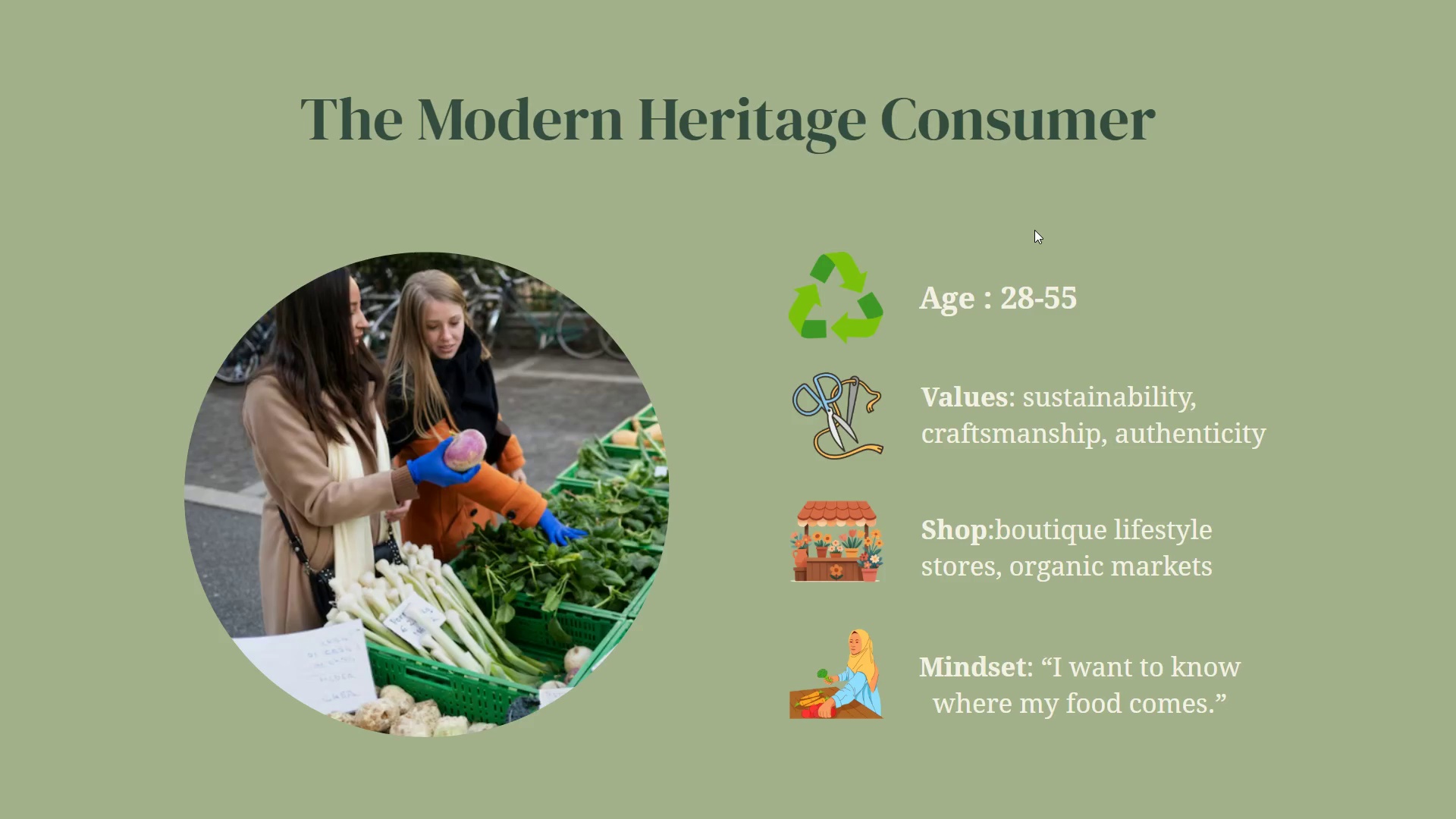 
key(ArrowRight)
 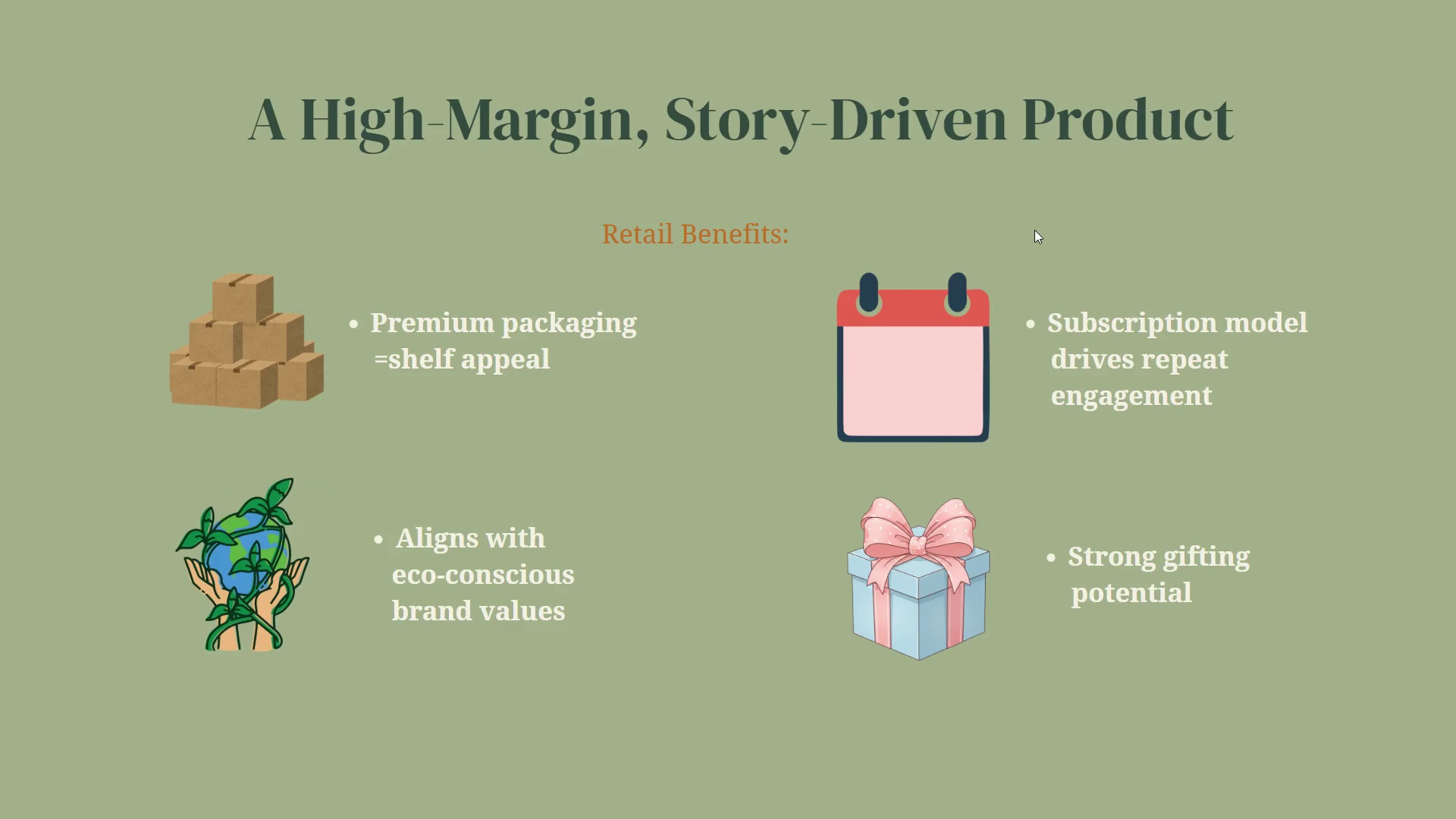 
wait(13.44)
 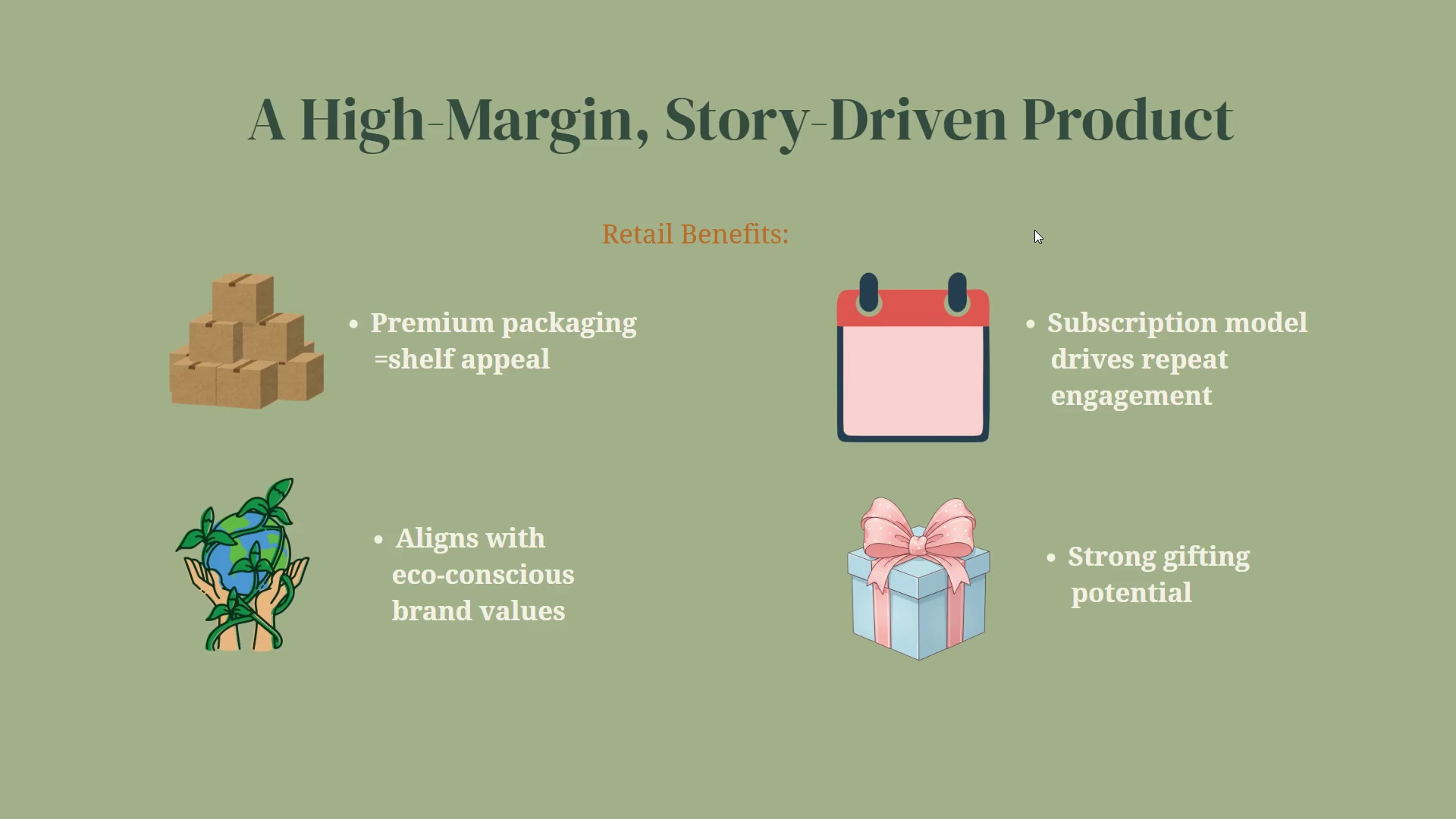 
key(Escape)
 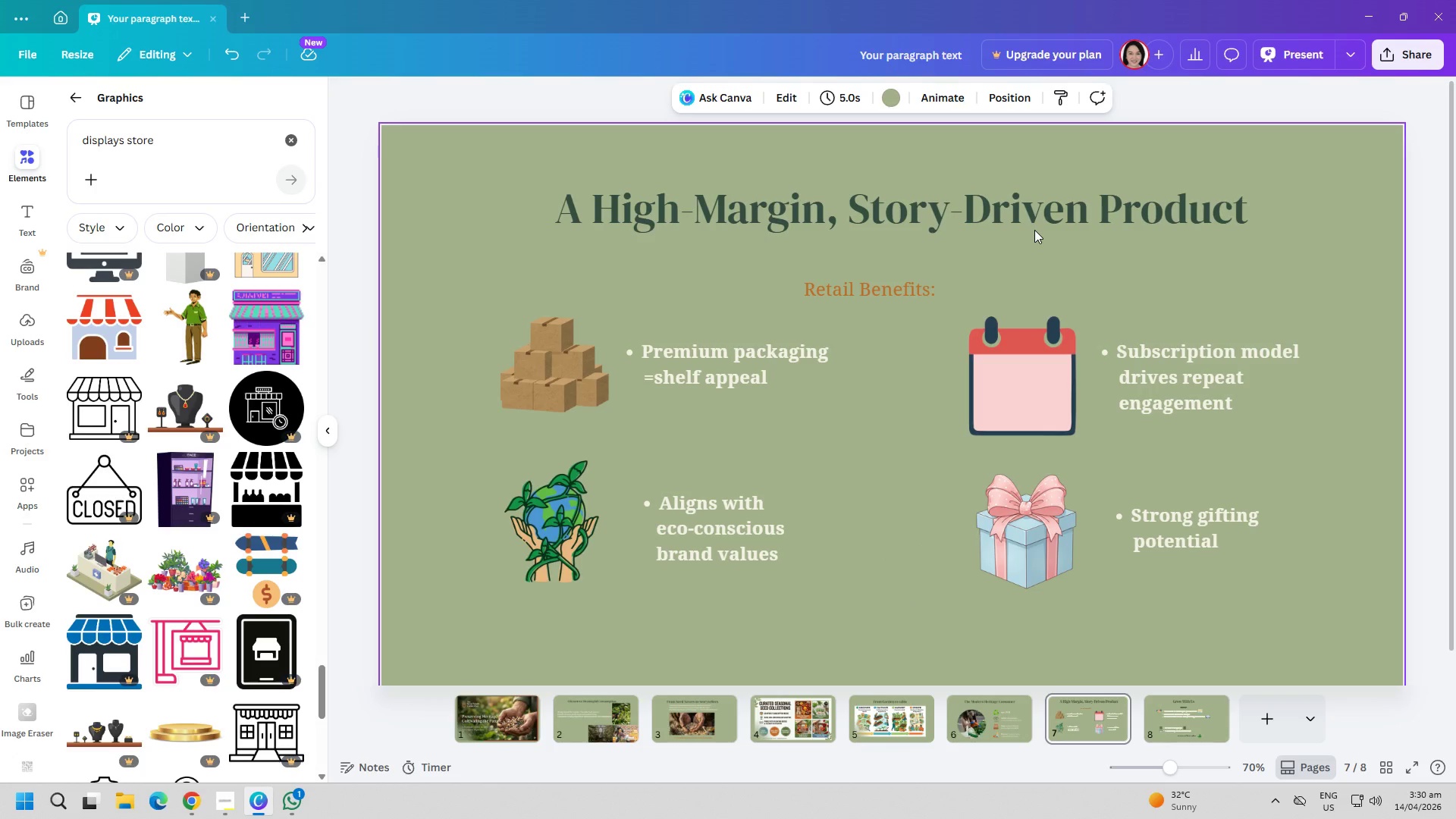 
wait(8.72)
 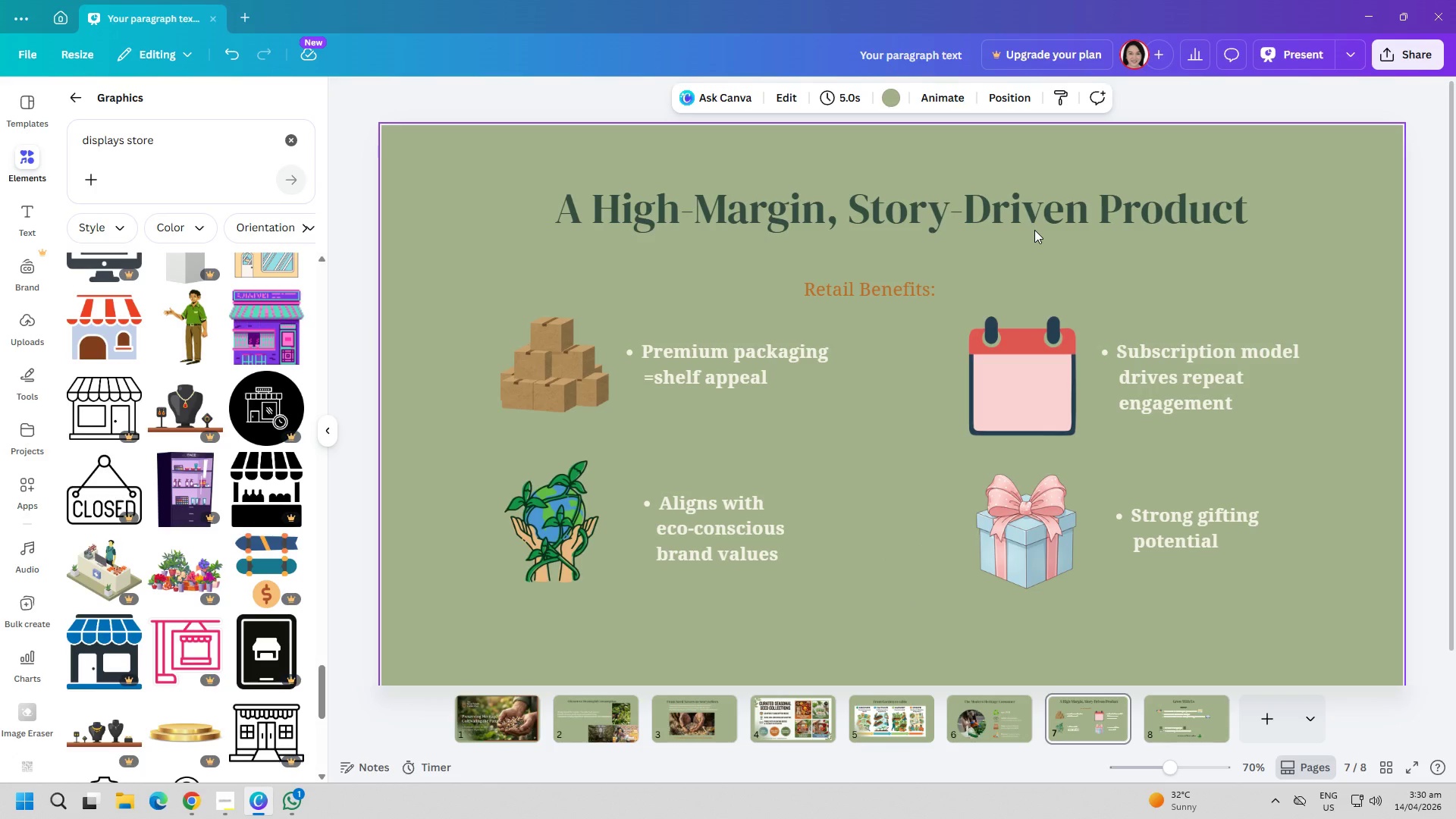 
left_click_drag(start_coordinate=[1203, 526], to_coordinate=[1203, 537])
 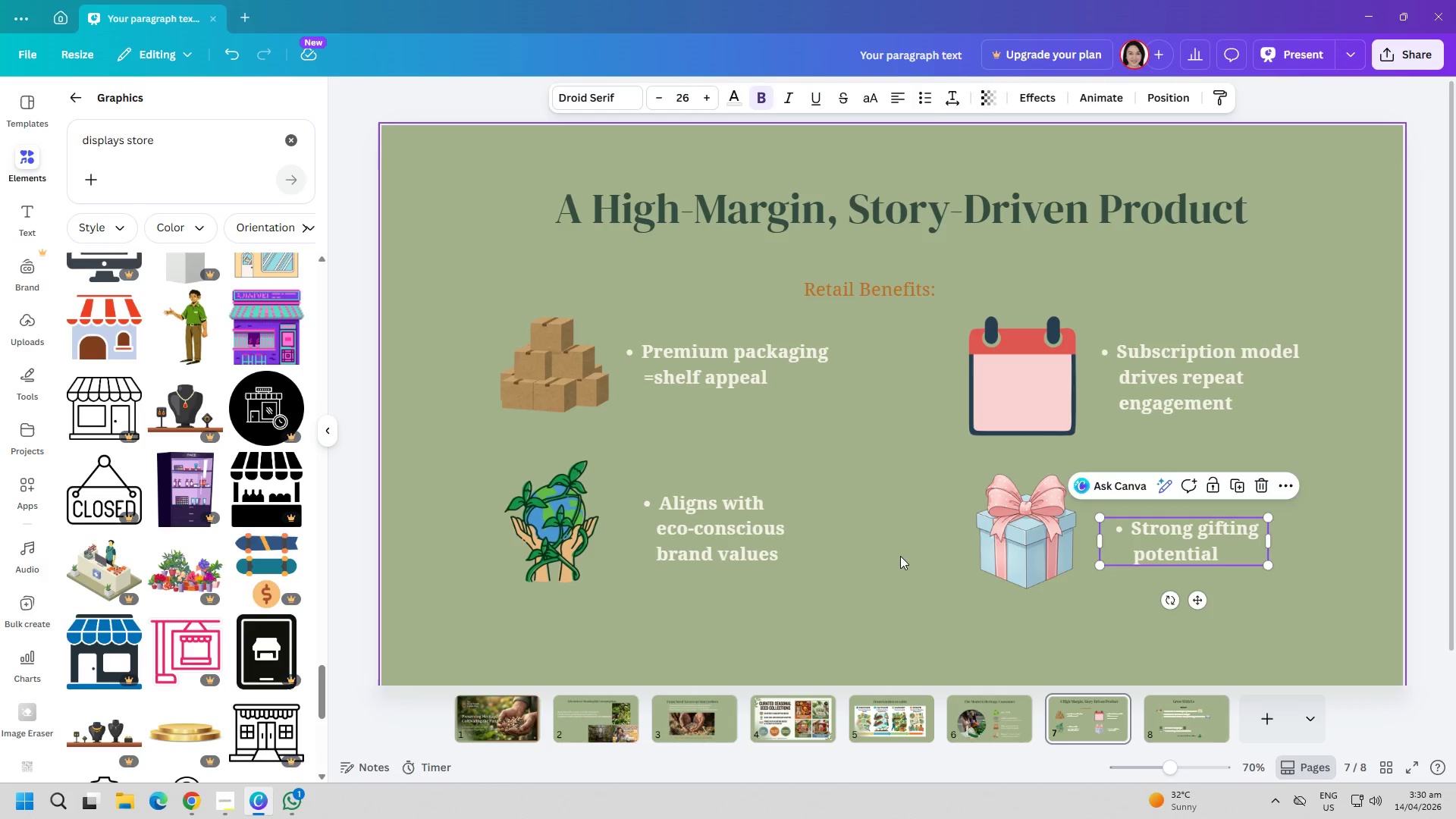 
left_click([900, 556])
 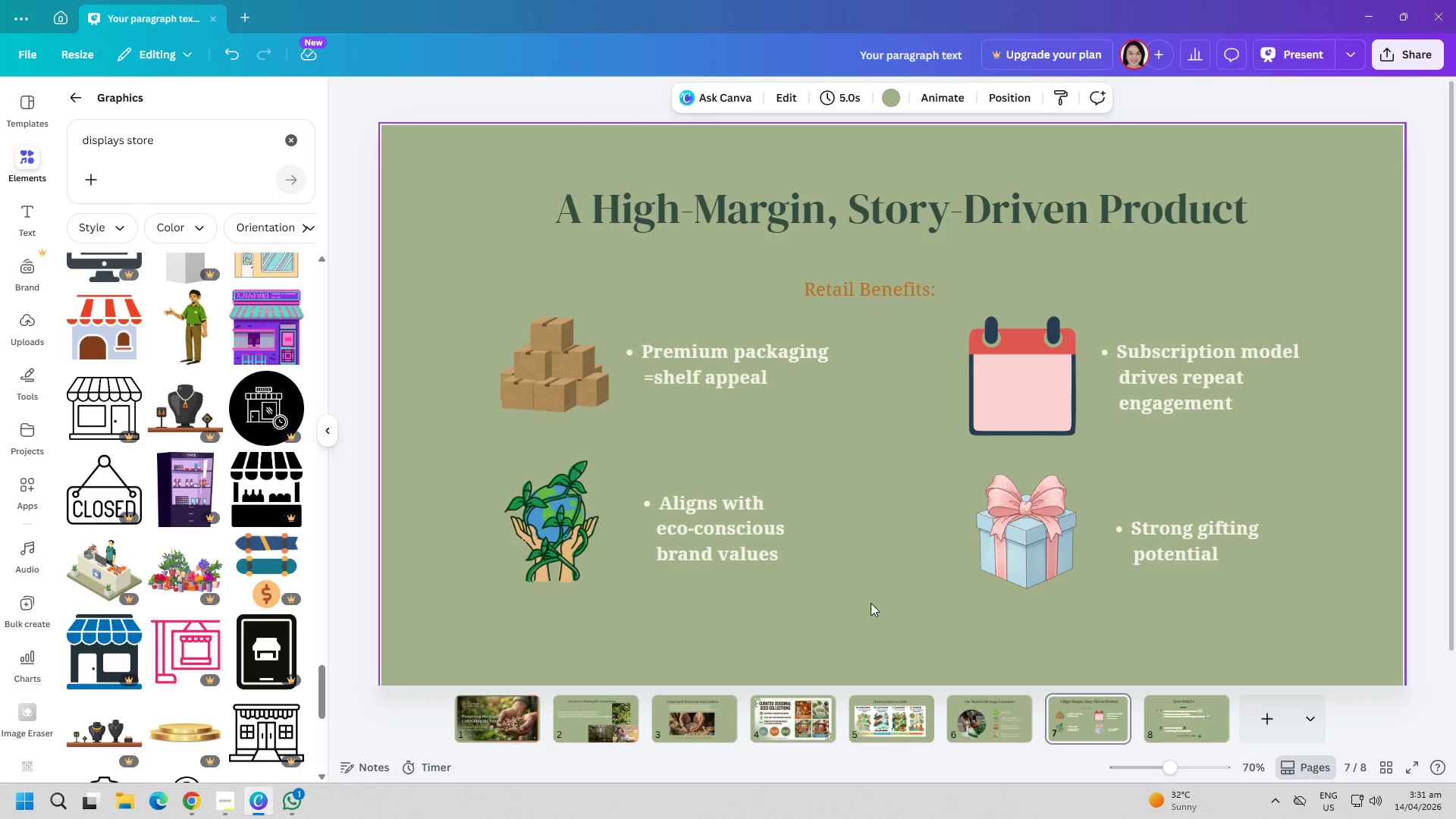 
wait(5.28)
 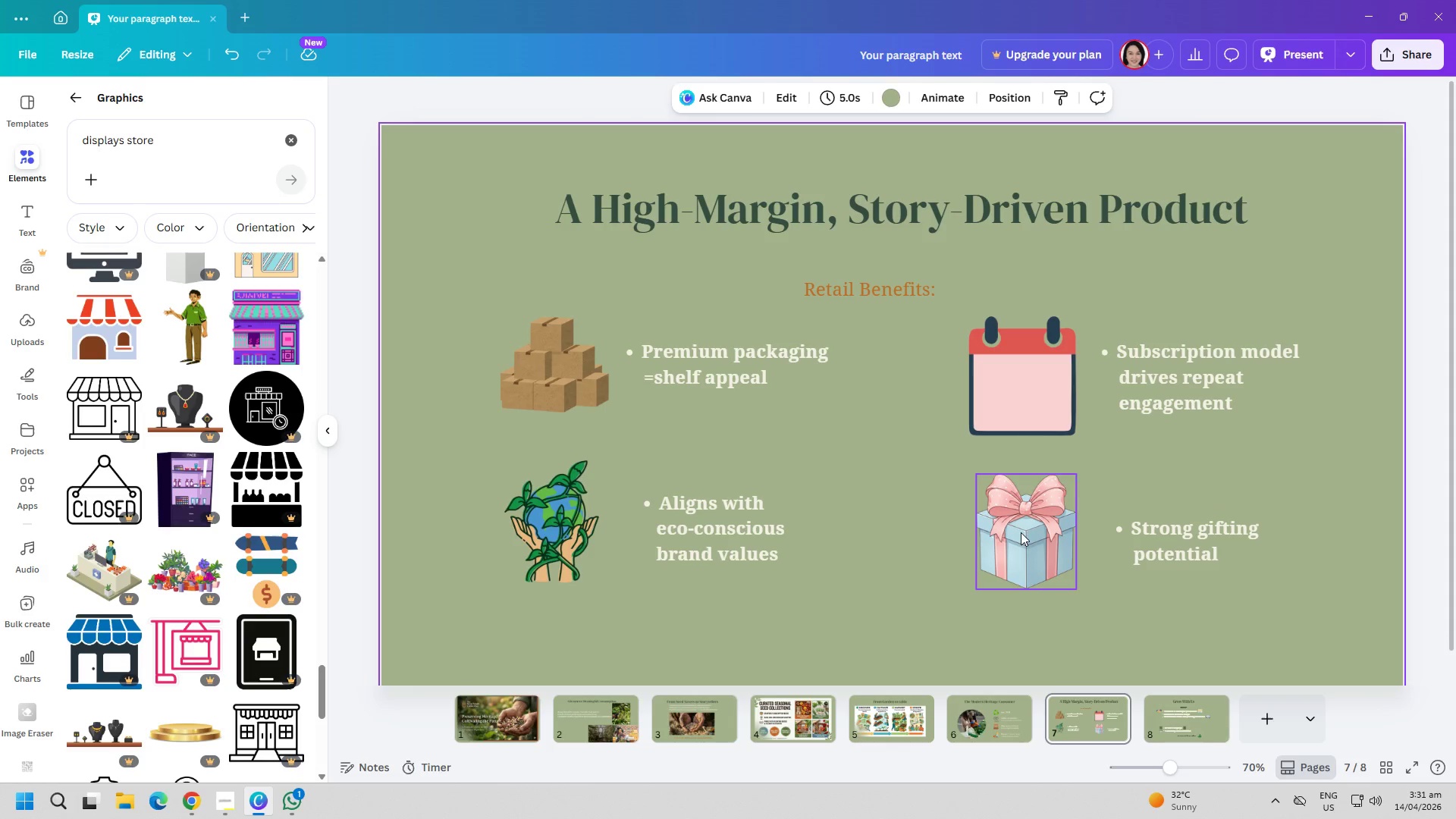 
left_click([1172, 719])
 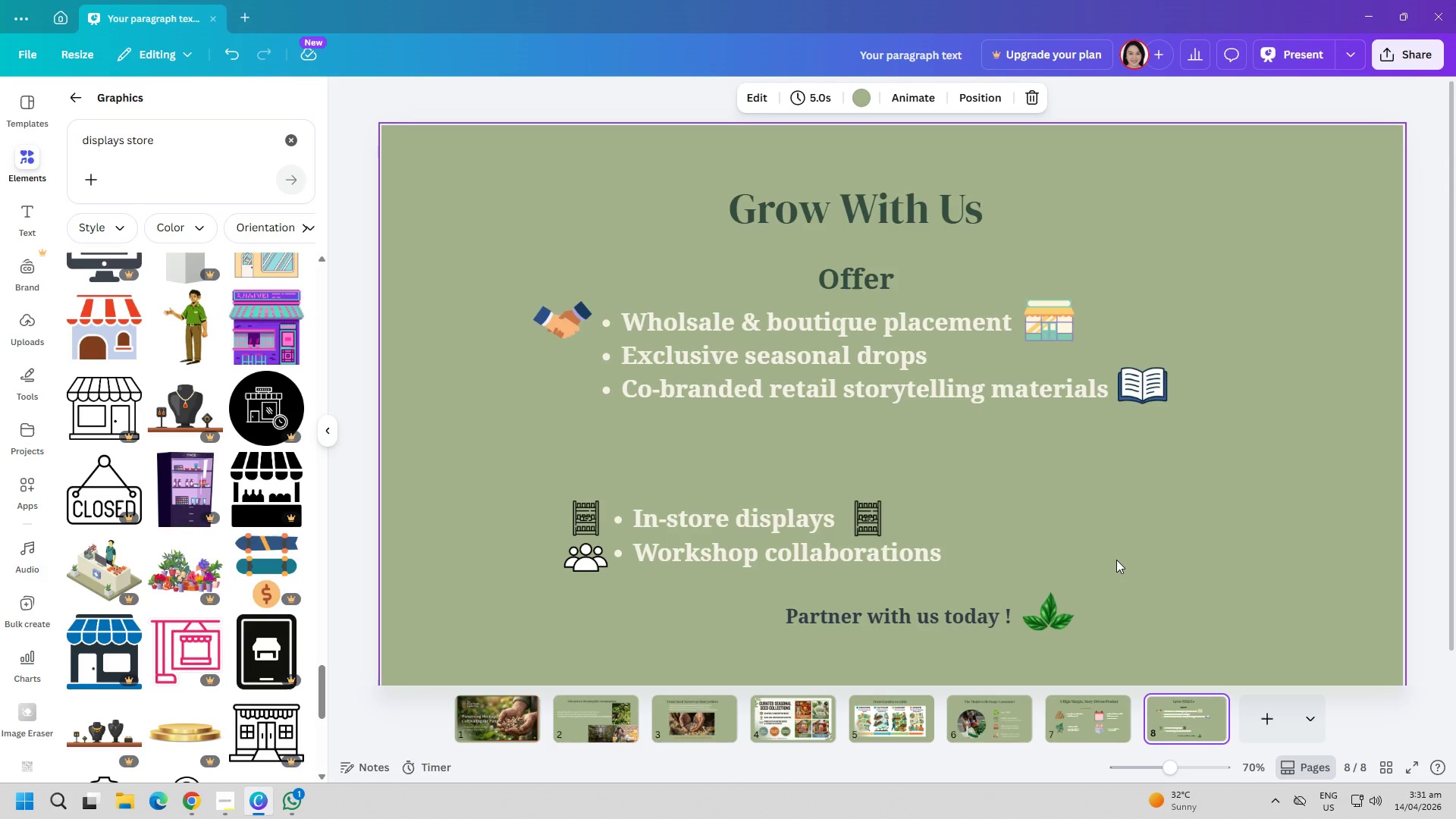 
wait(12.69)
 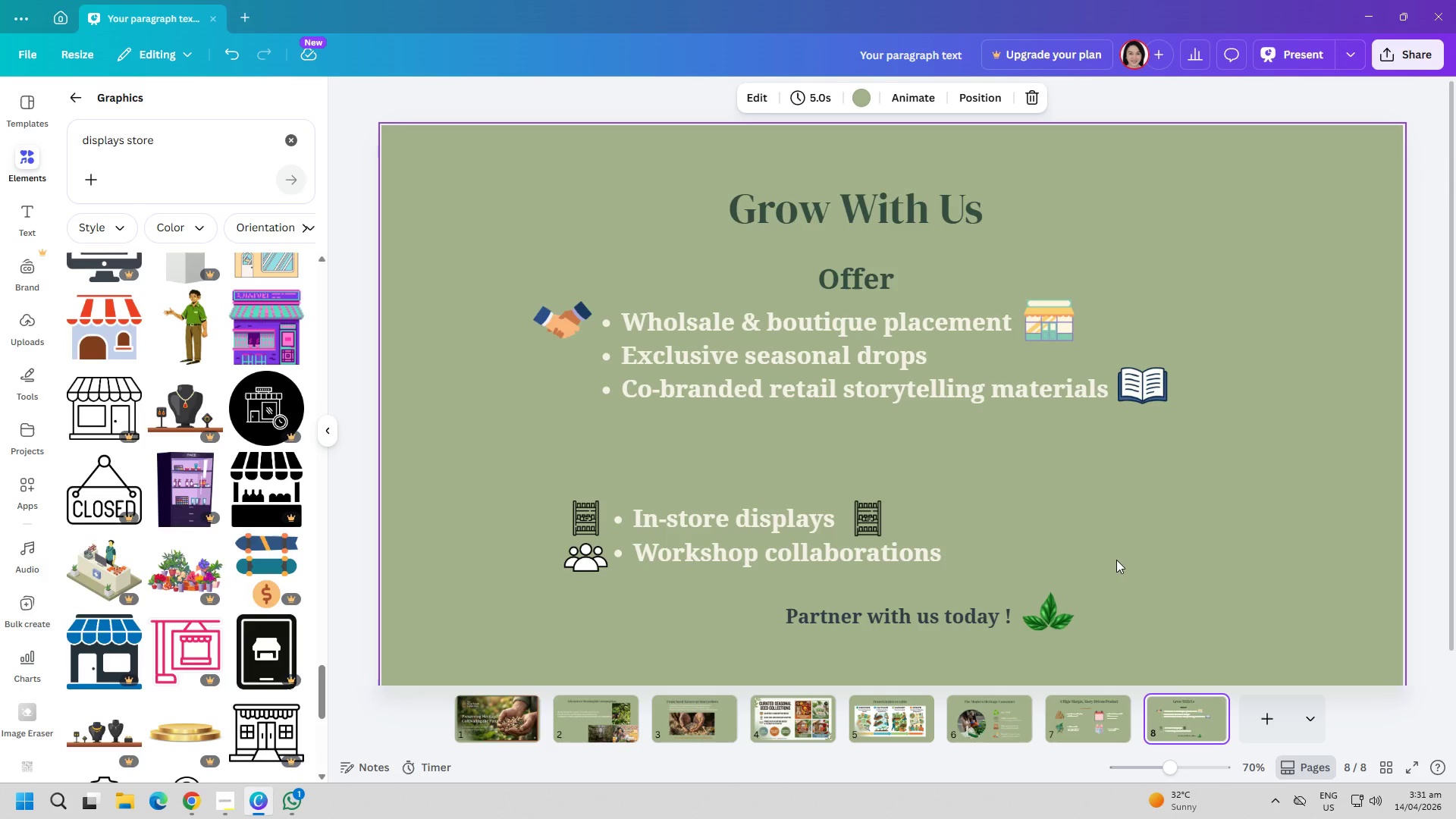 
left_click([1272, 721])
 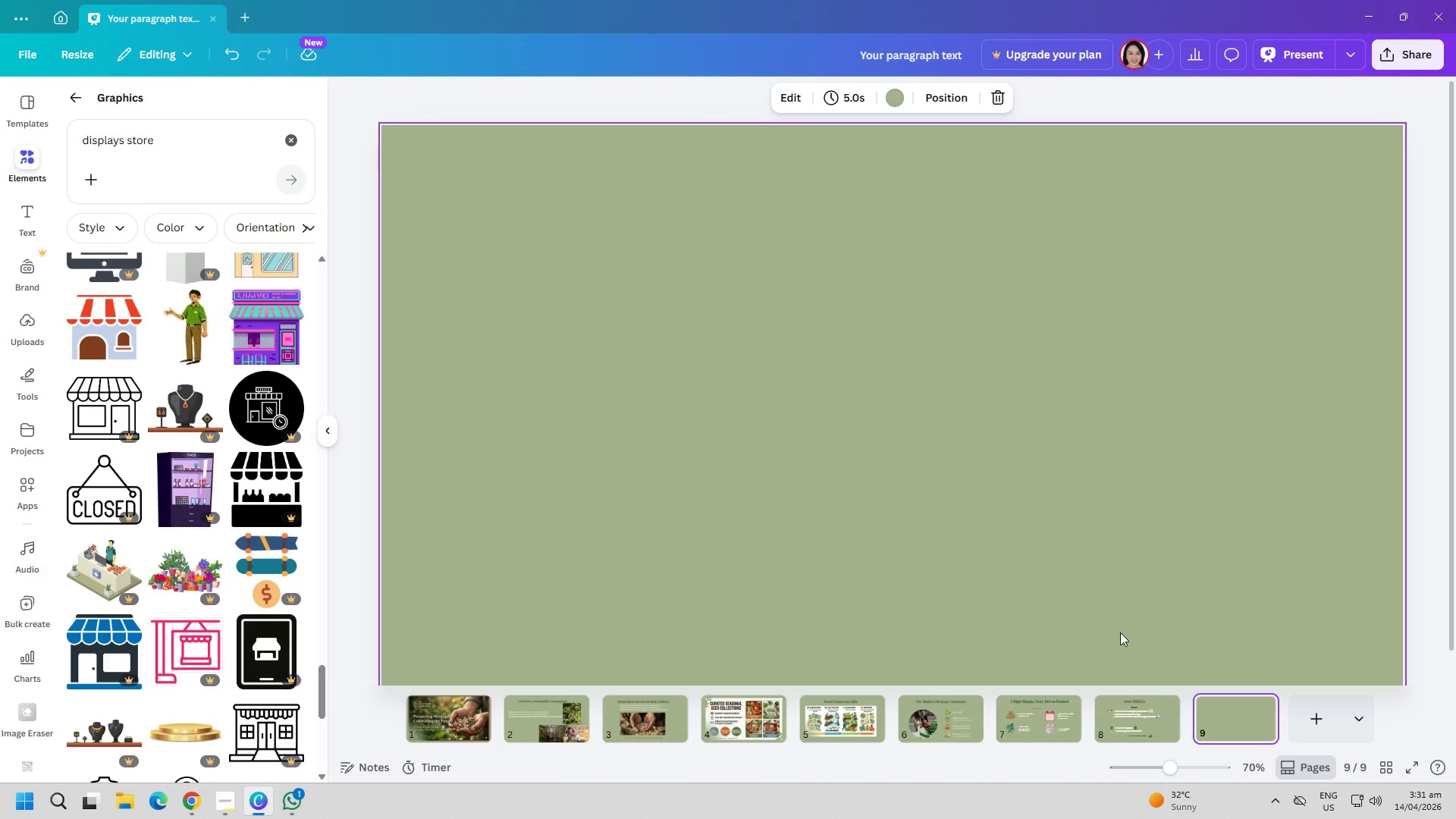 
wait(38.84)
 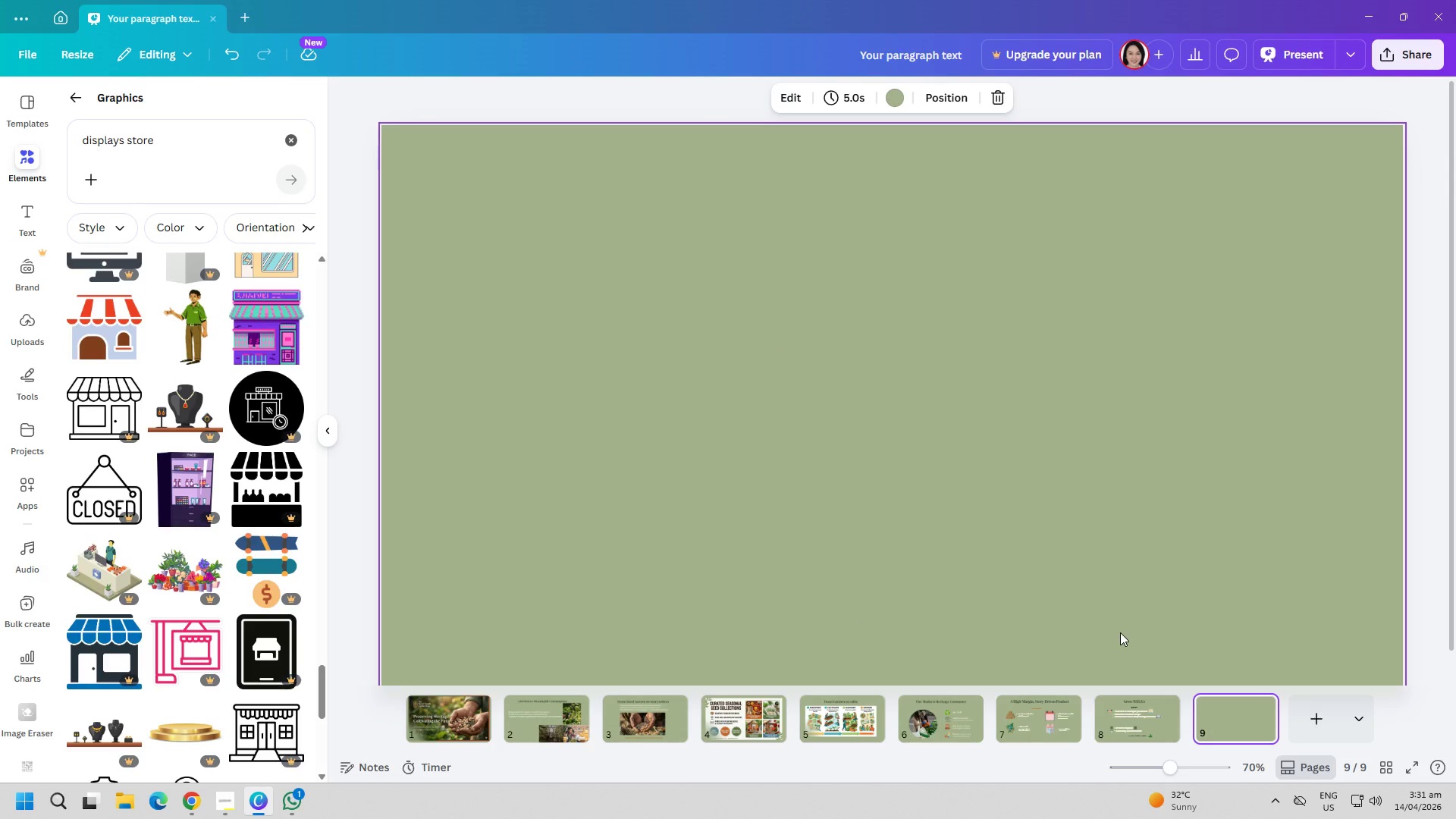 
left_click([230, 794])